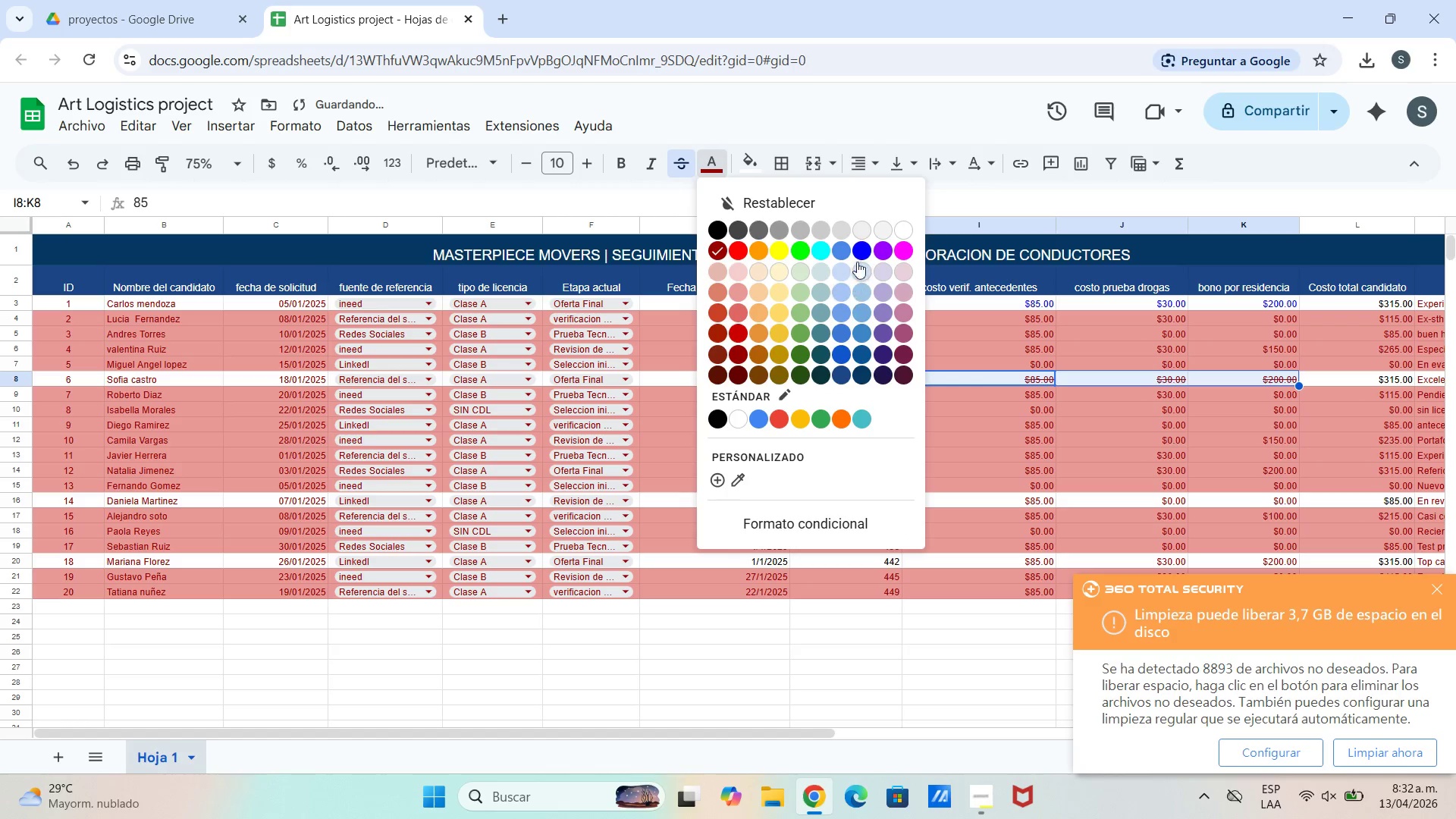 
left_click([869, 251])
 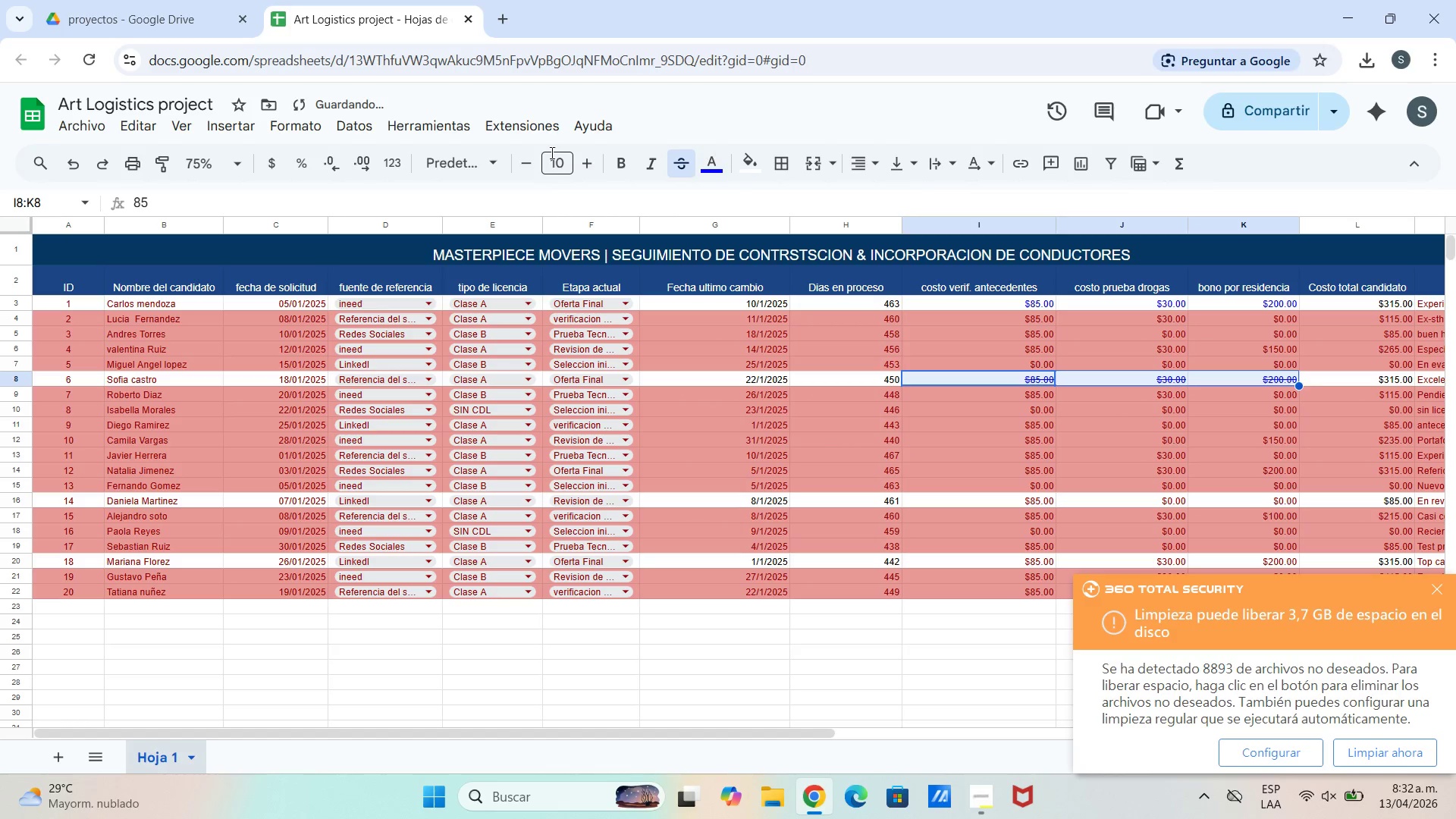 
left_click([673, 157])
 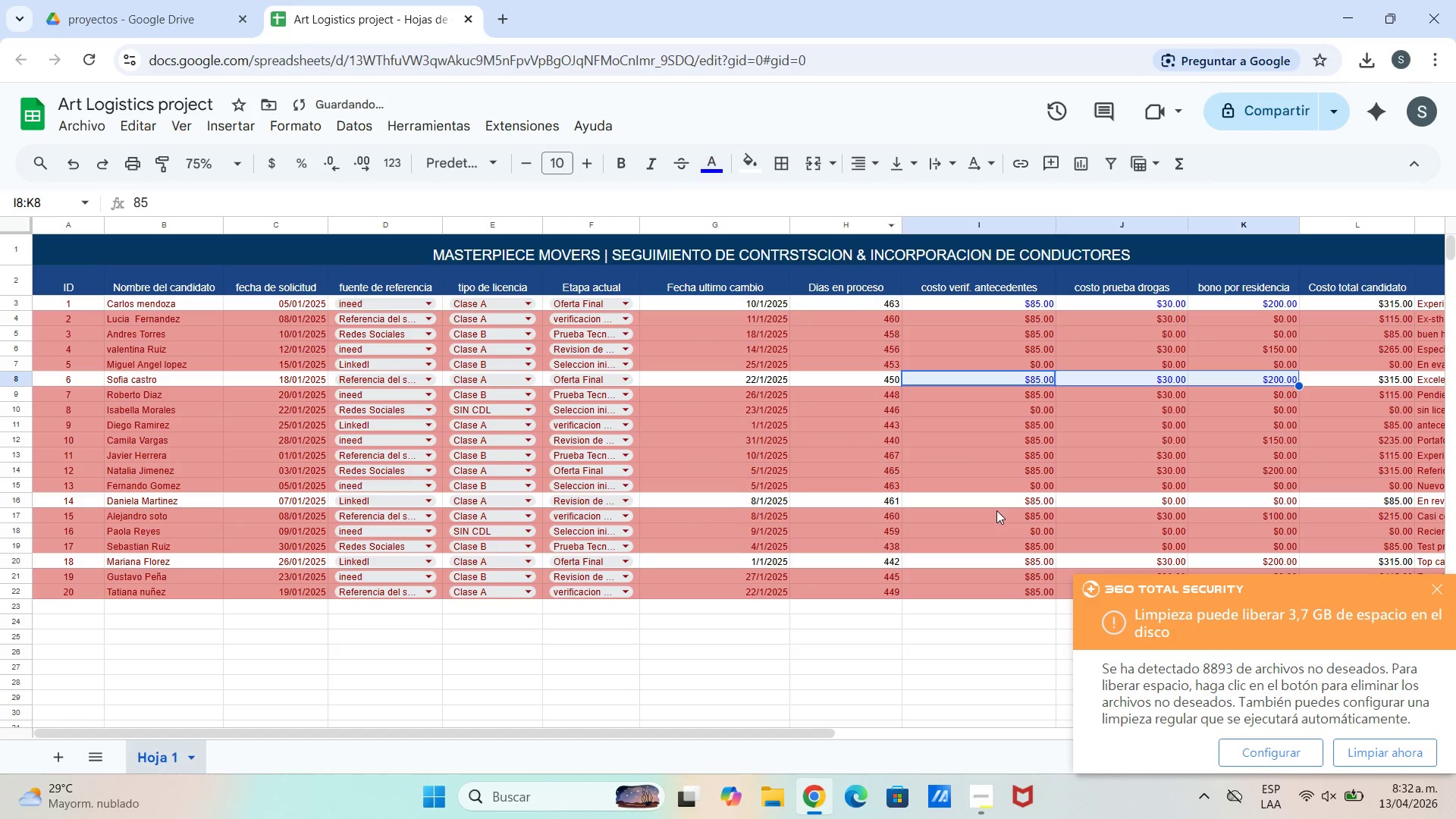 
left_click_drag(start_coordinate=[998, 500], to_coordinate=[1256, 497])
 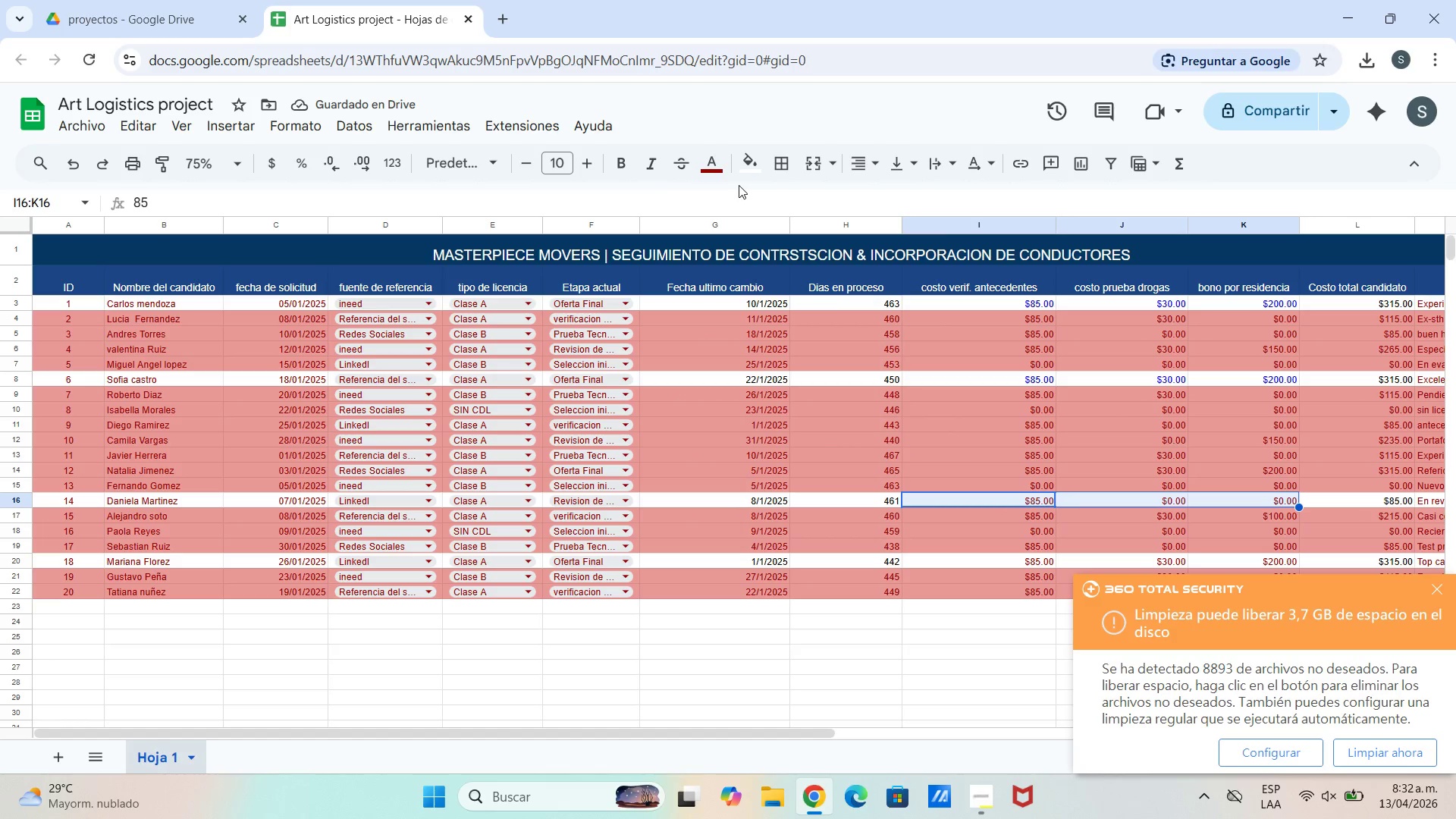 
left_click([718, 170])
 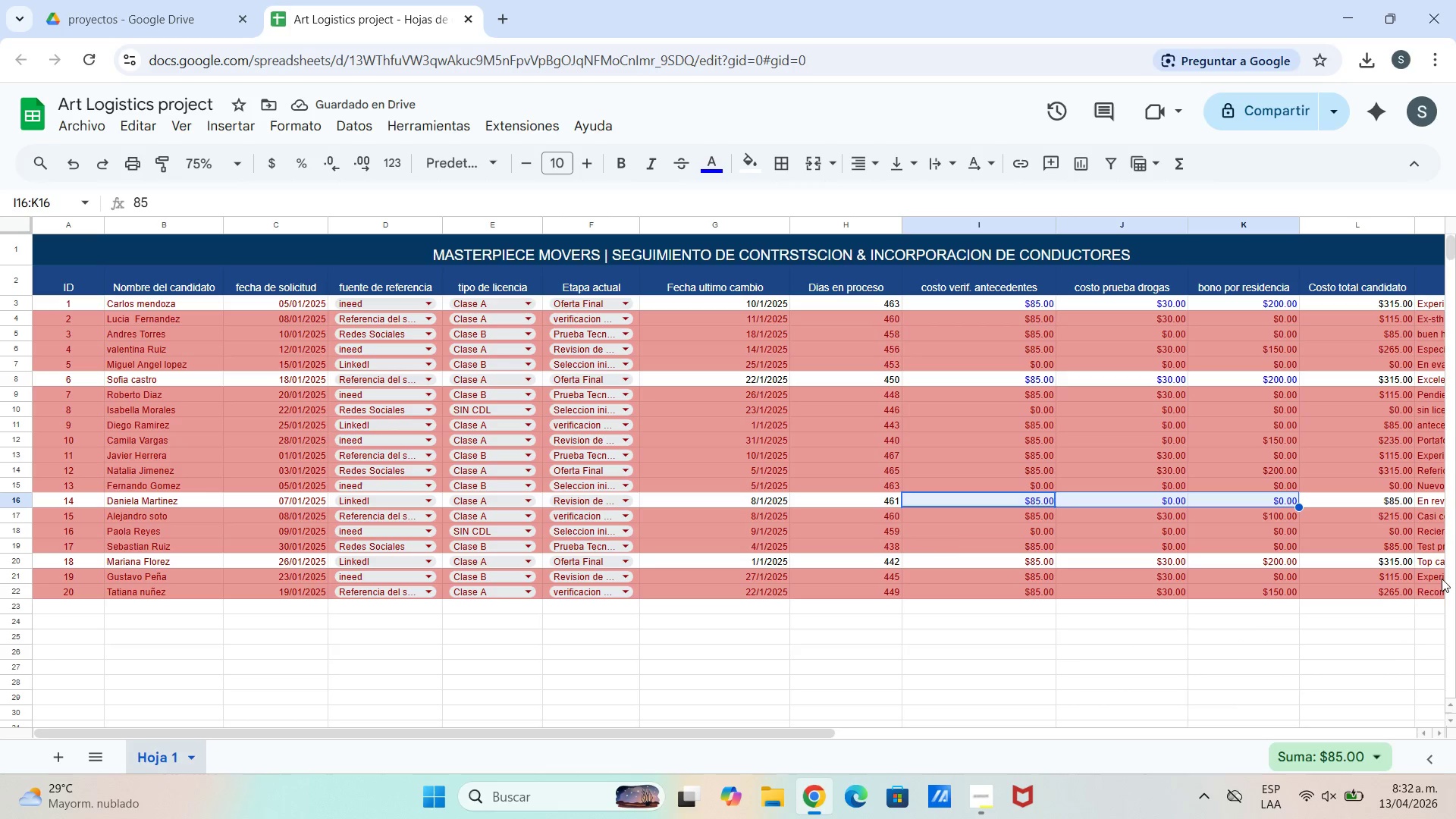 
wait(6.05)
 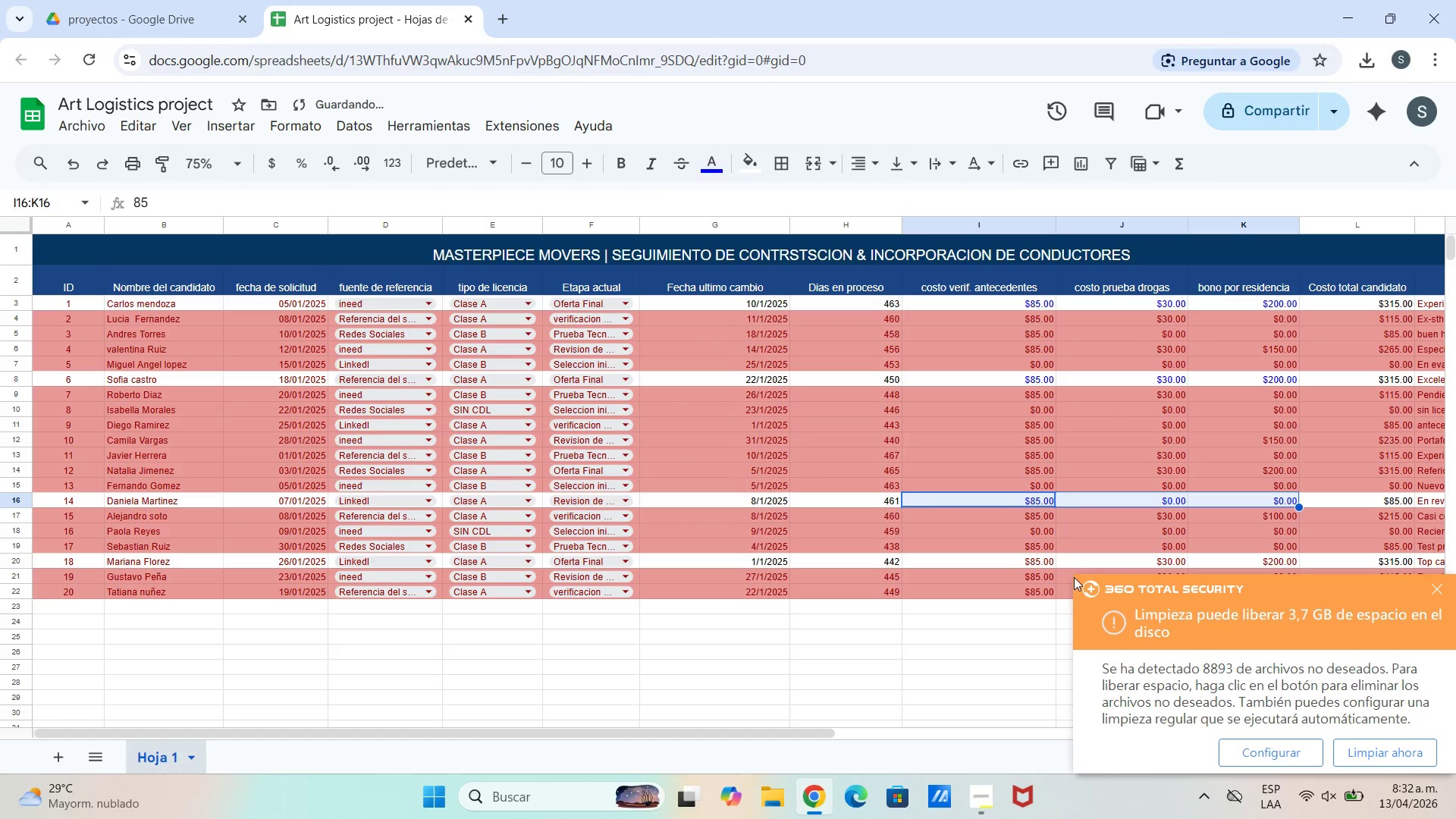 
left_click_drag(start_coordinate=[1018, 565], to_coordinate=[1235, 565])
 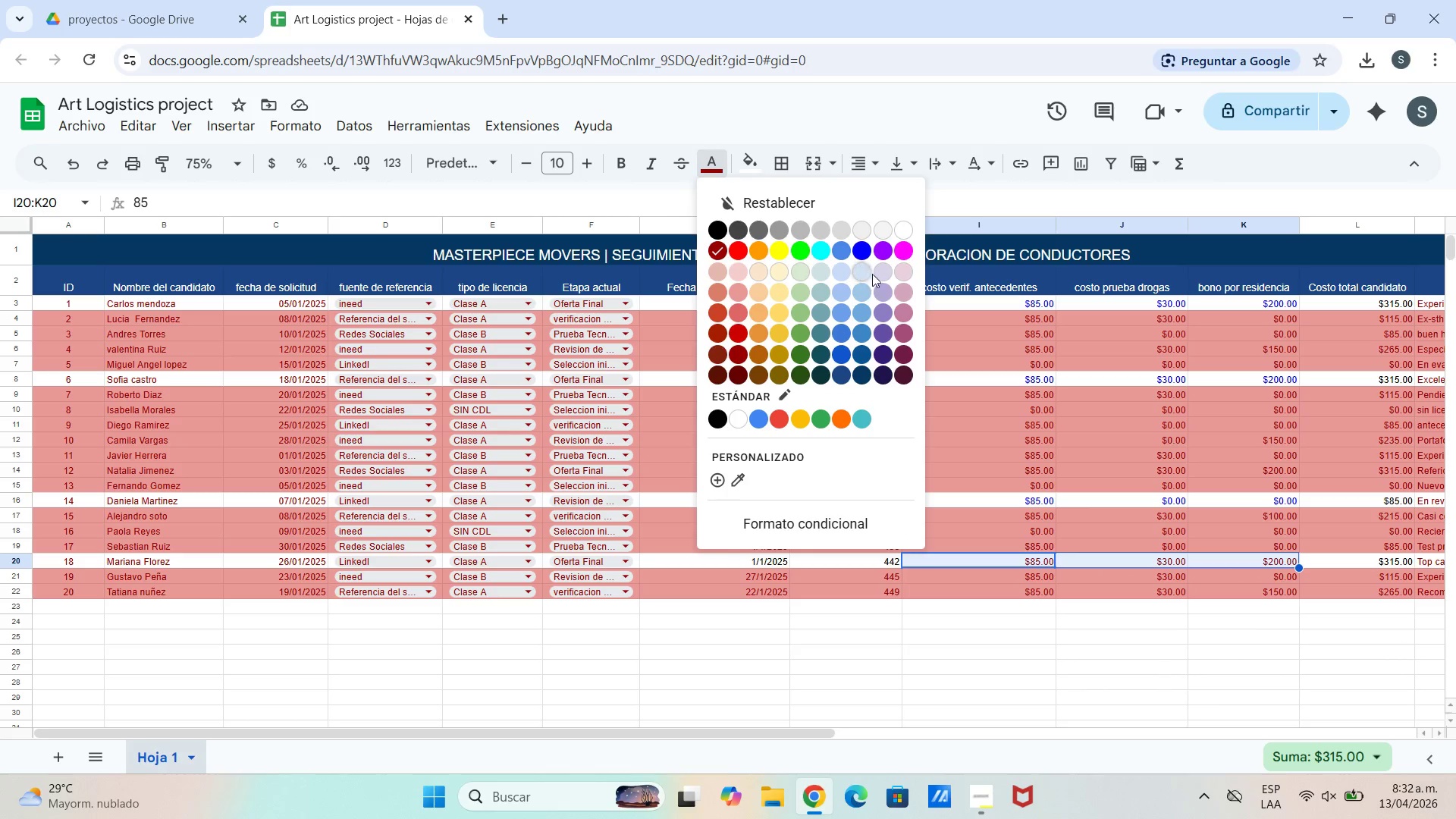 
left_click([864, 253])
 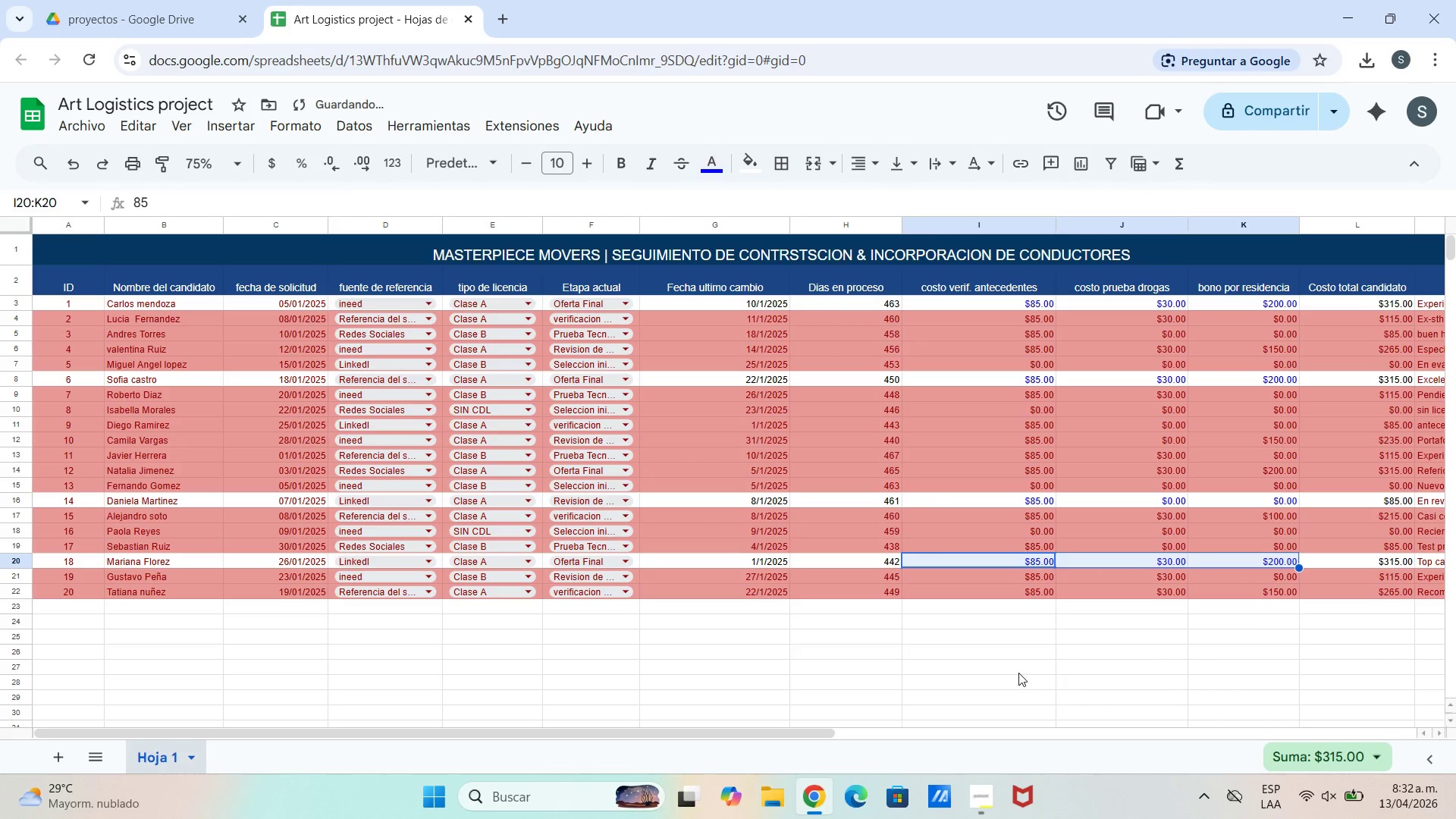 
left_click([1031, 672])
 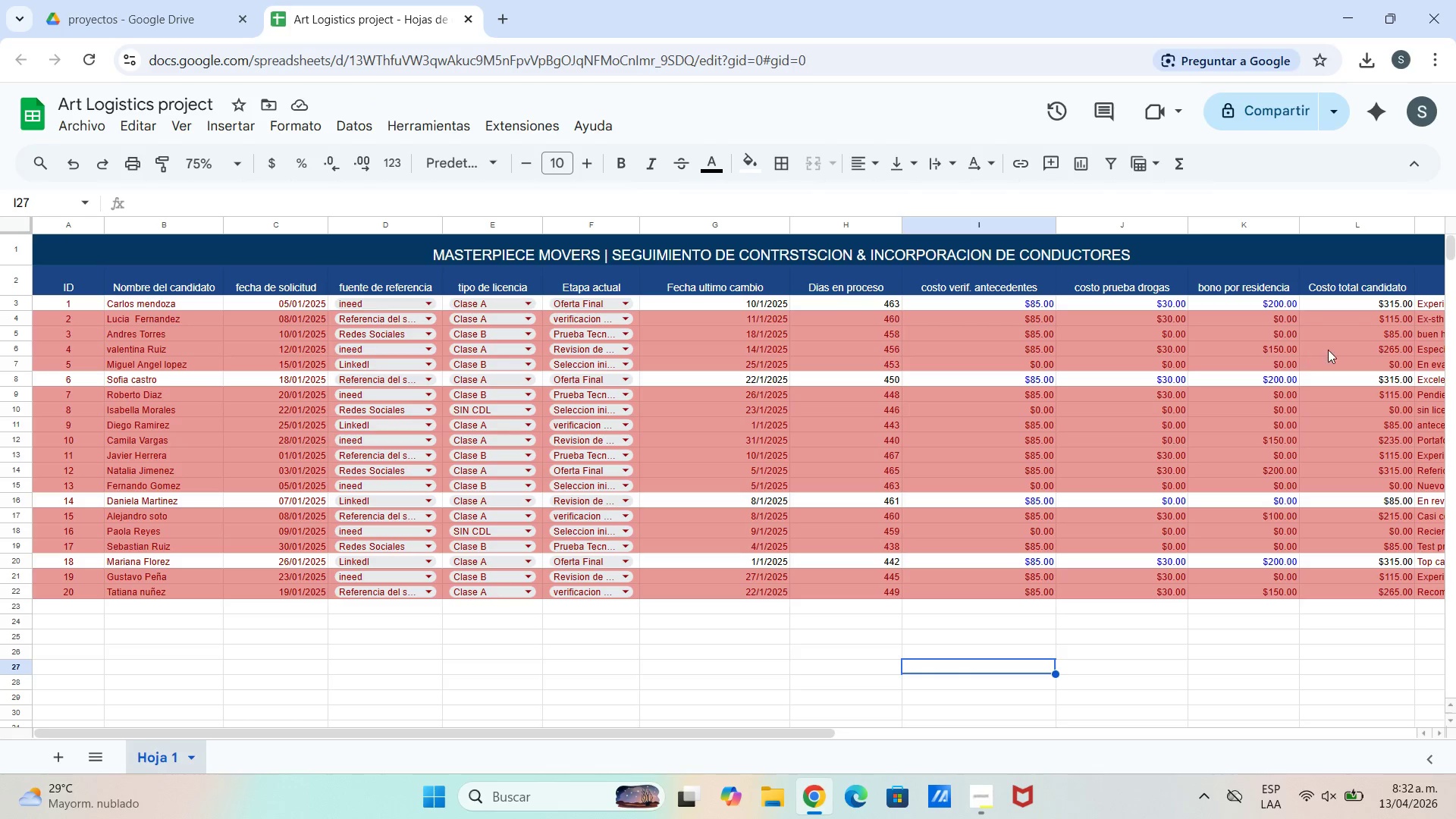 
wait(6.91)
 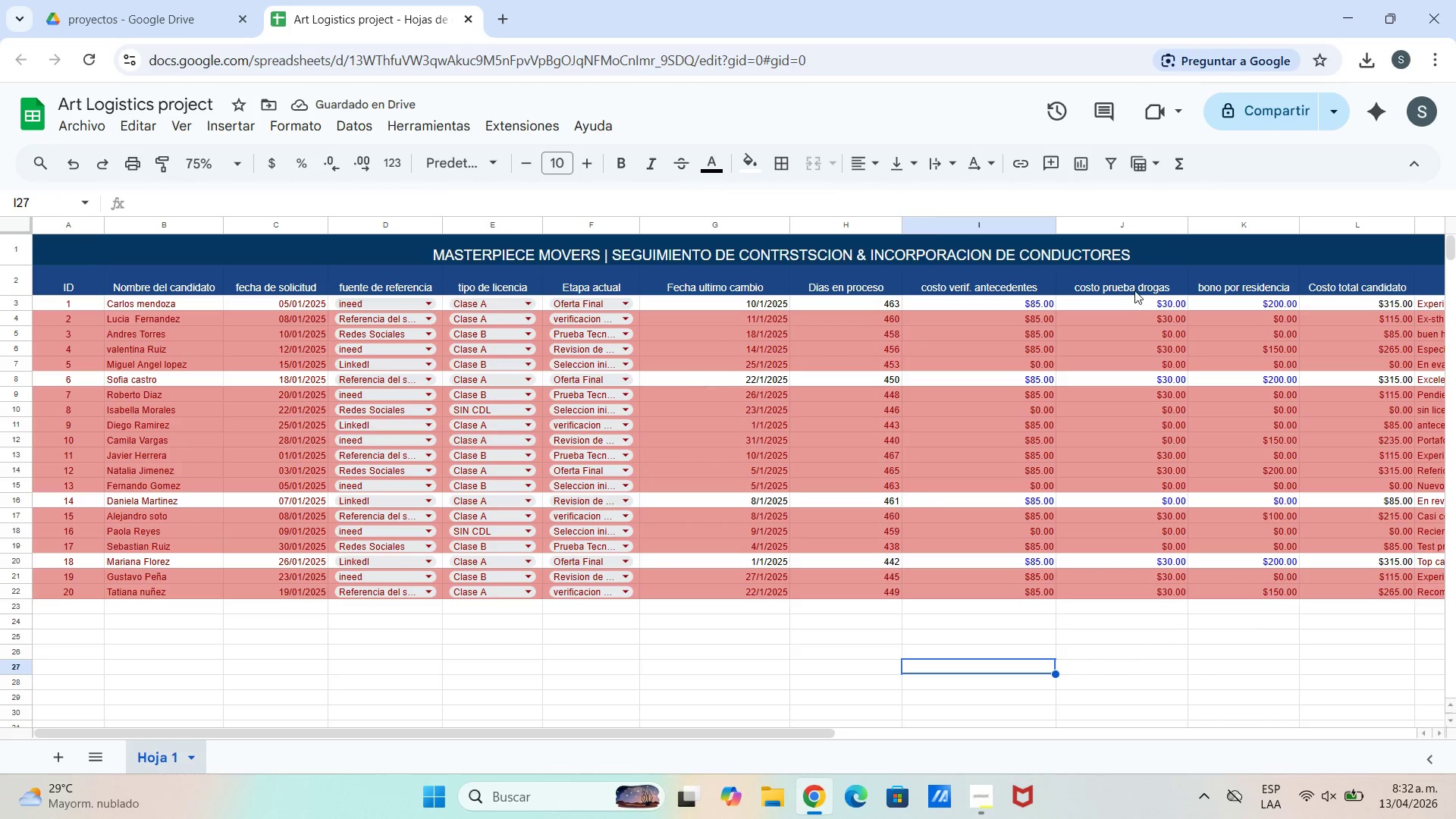 
left_click_drag(start_coordinate=[826, 731], to_coordinate=[1169, 718])
 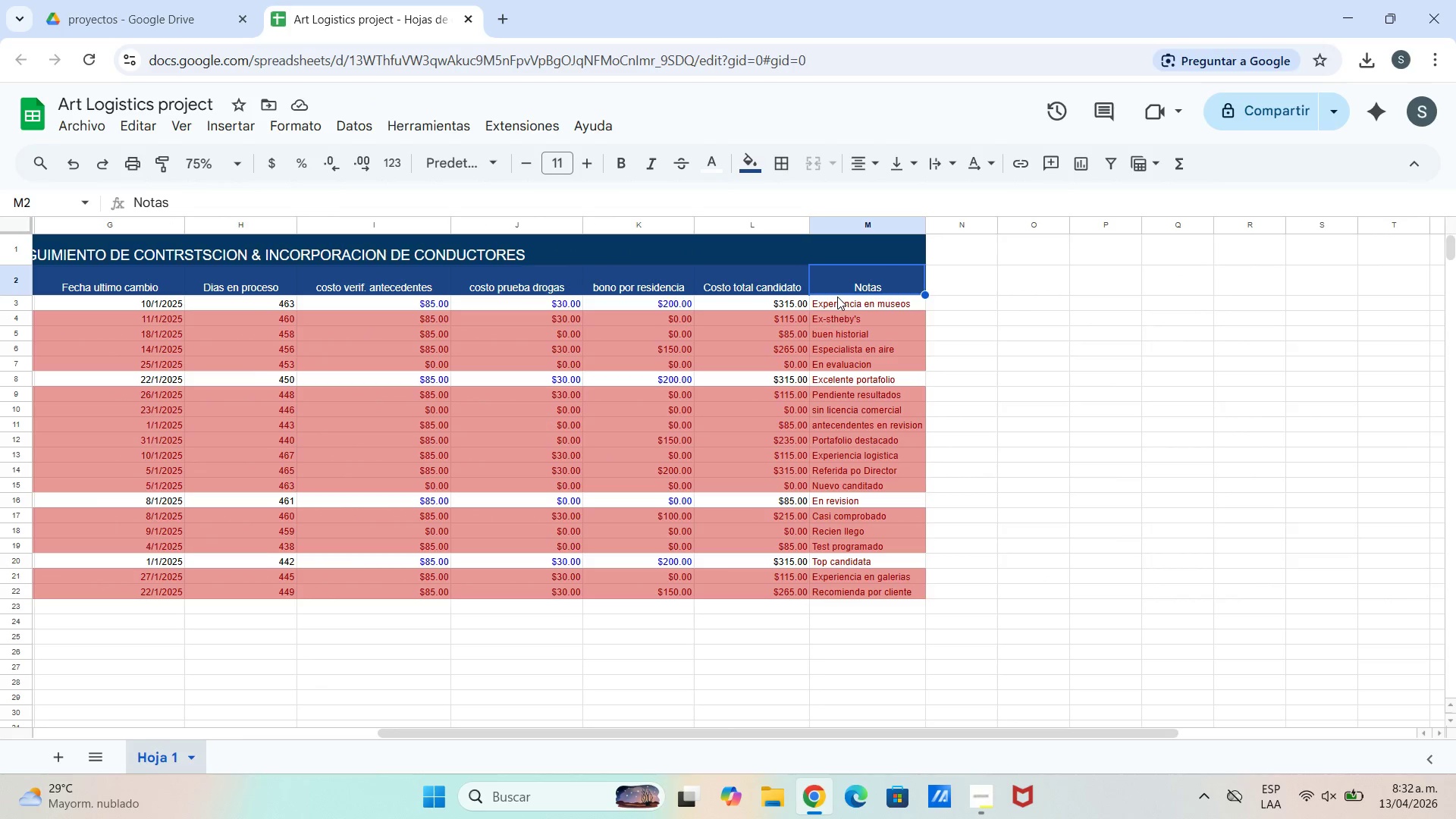 
left_click([829, 307])
 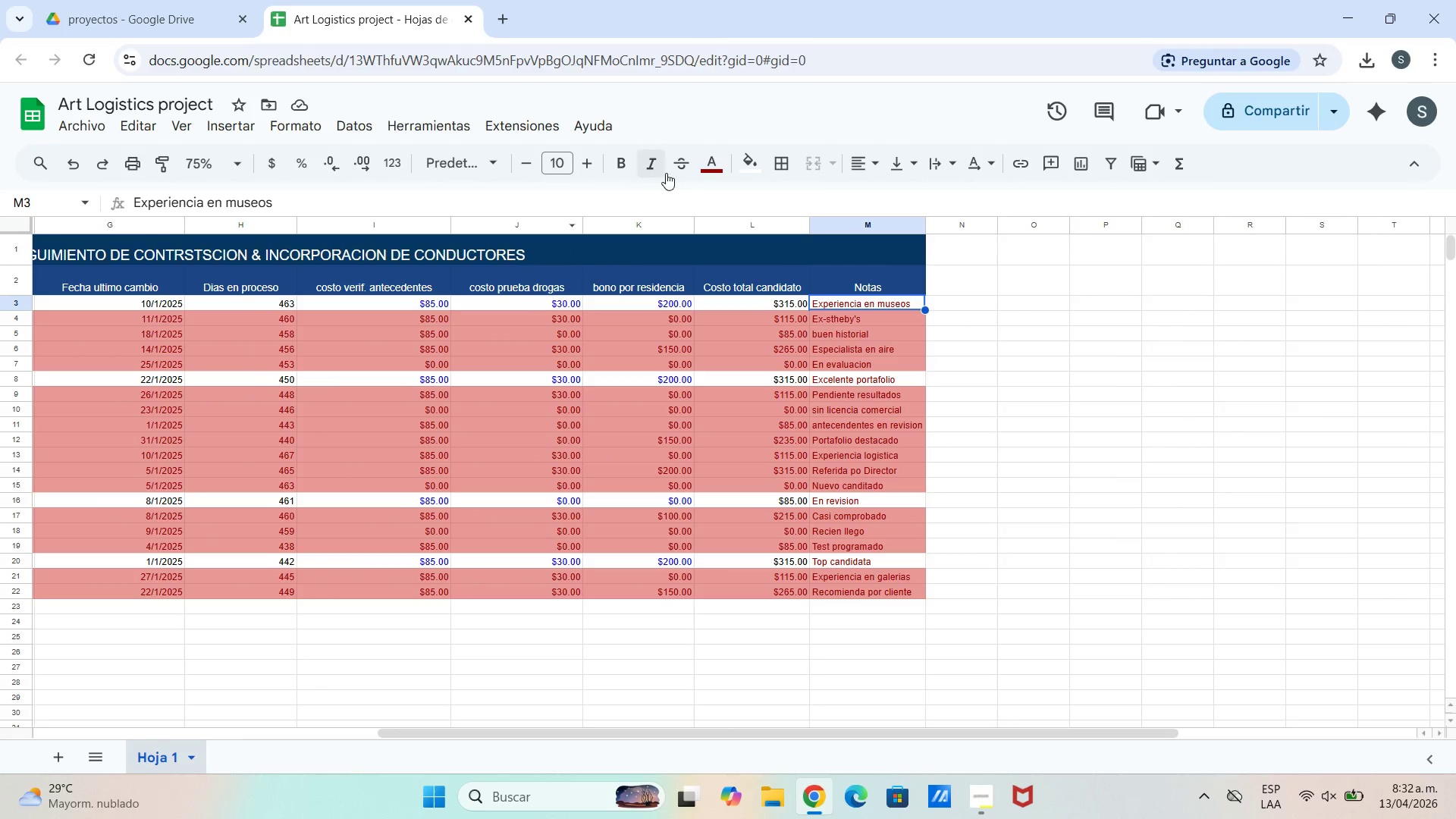 
left_click([713, 167])
 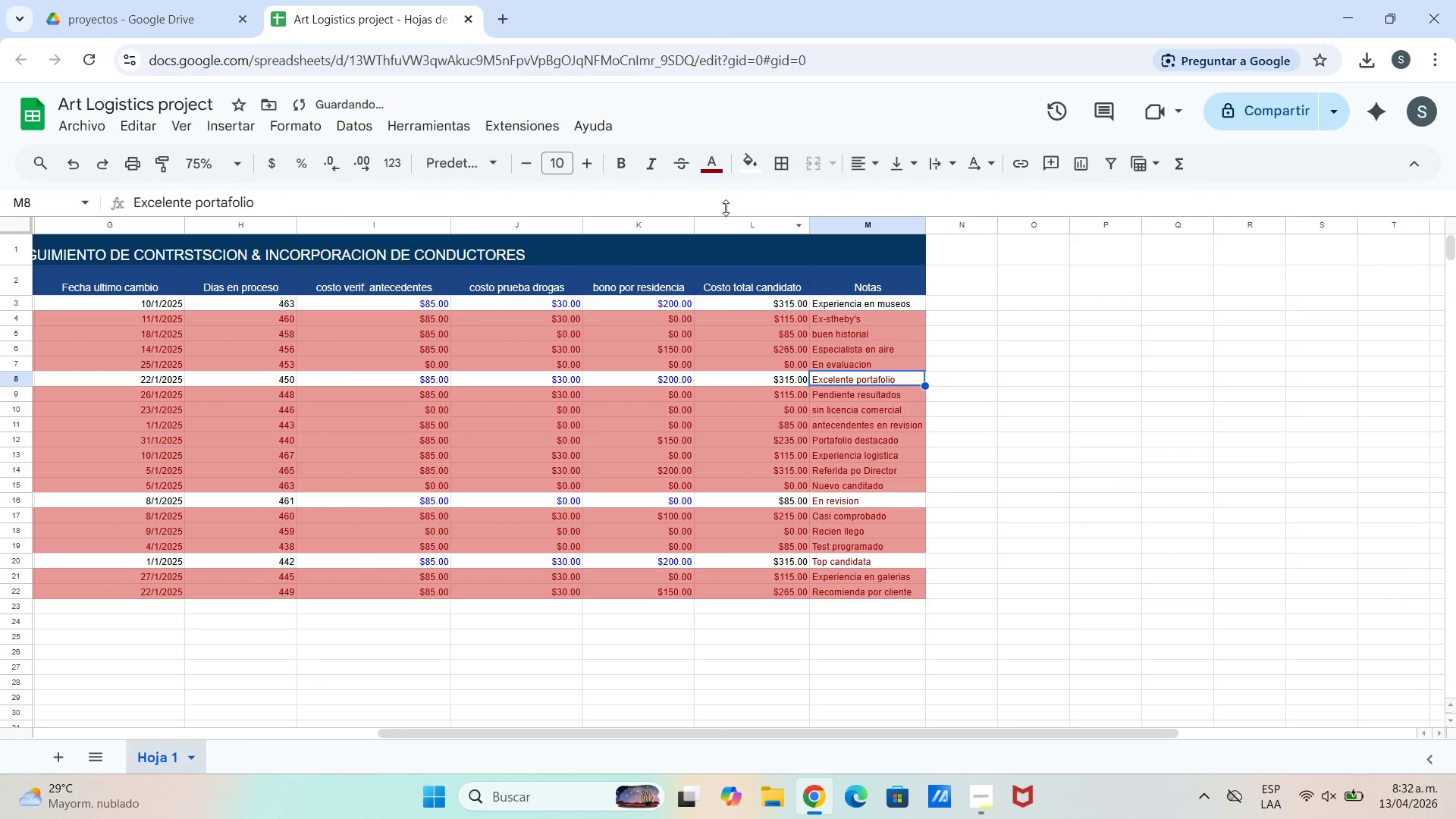 
left_click([715, 158])
 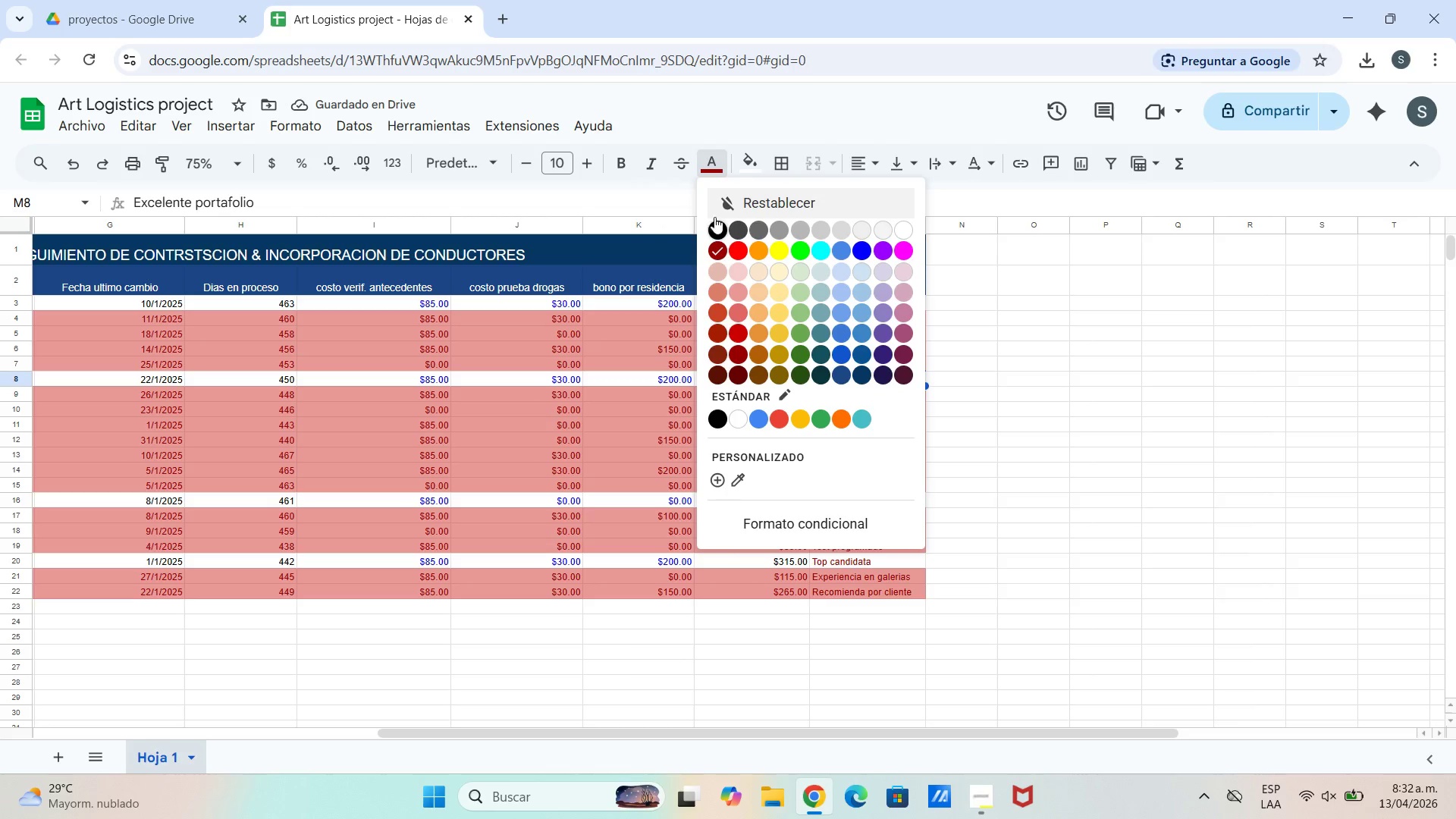 
left_click([720, 223])
 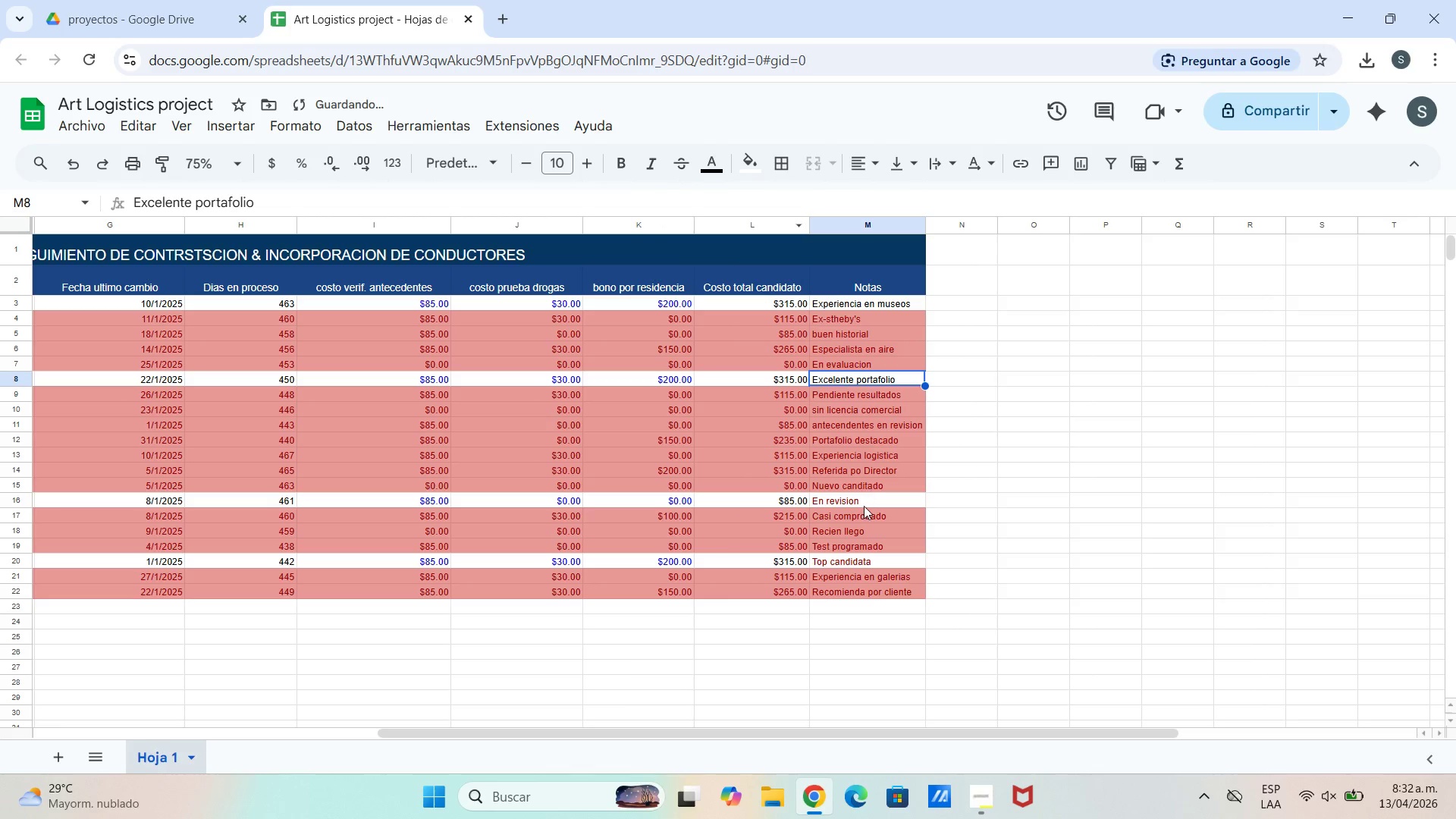 
left_click([864, 506])
 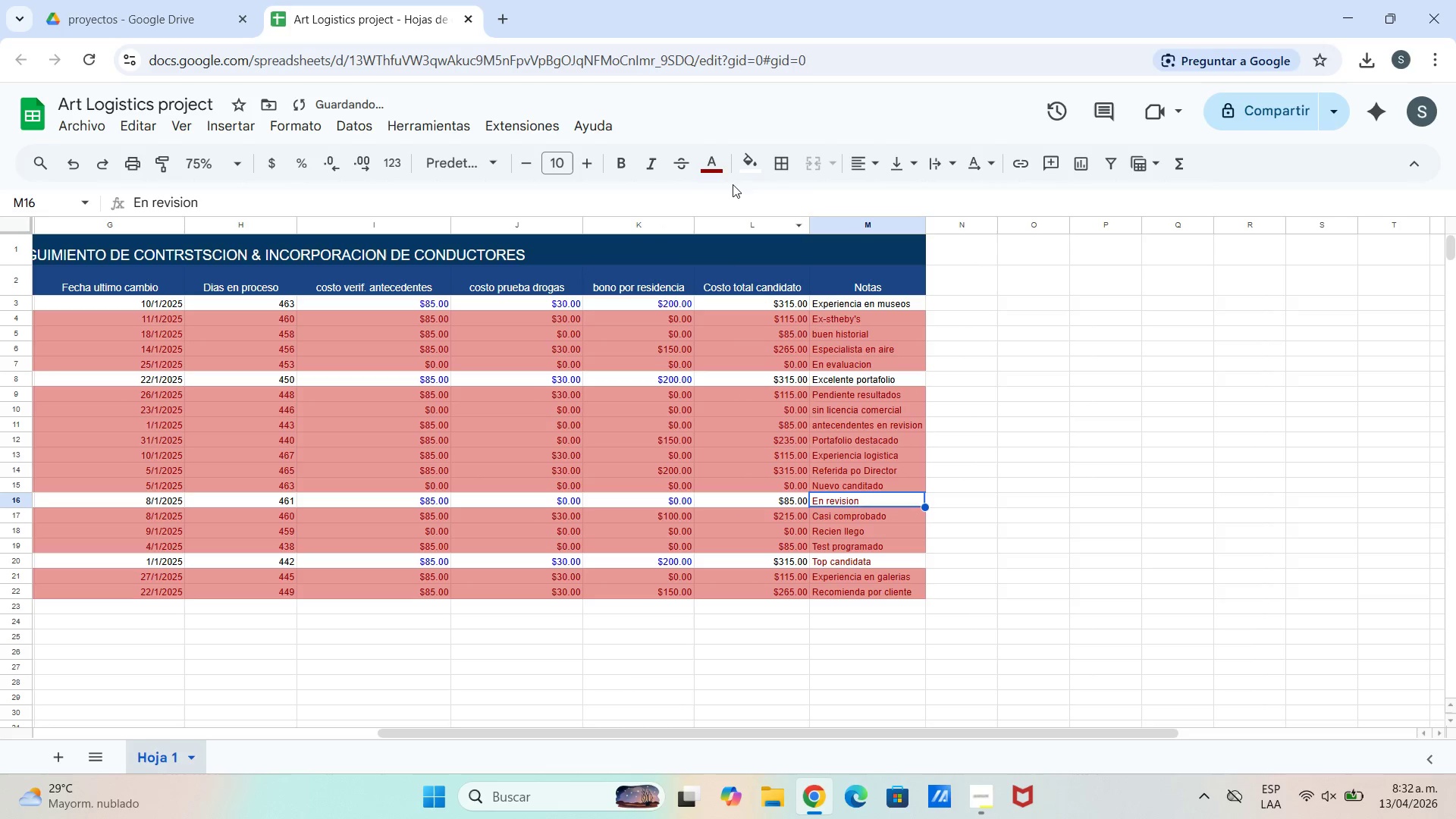 
left_click([714, 168])
 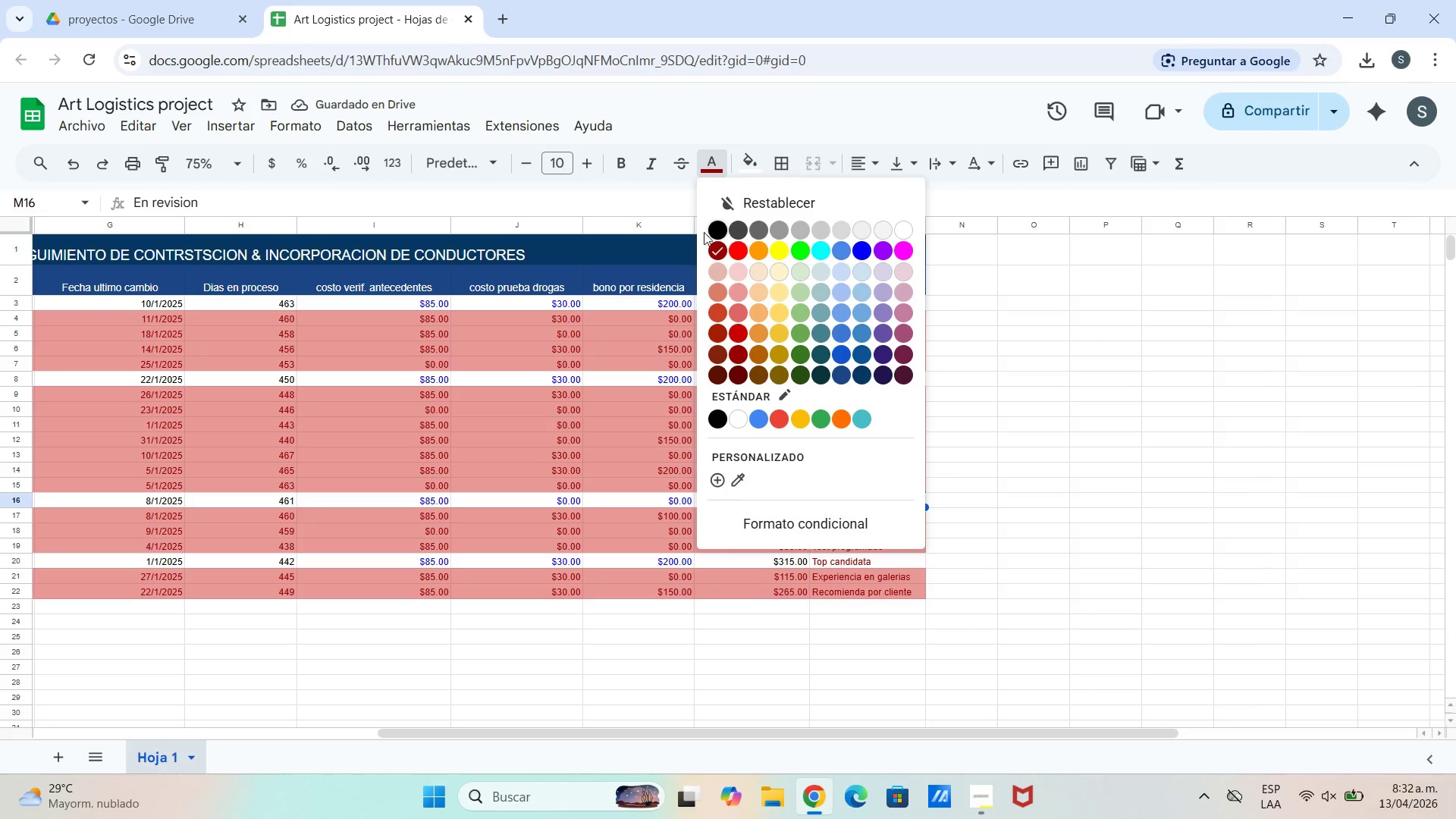 
left_click([716, 232])
 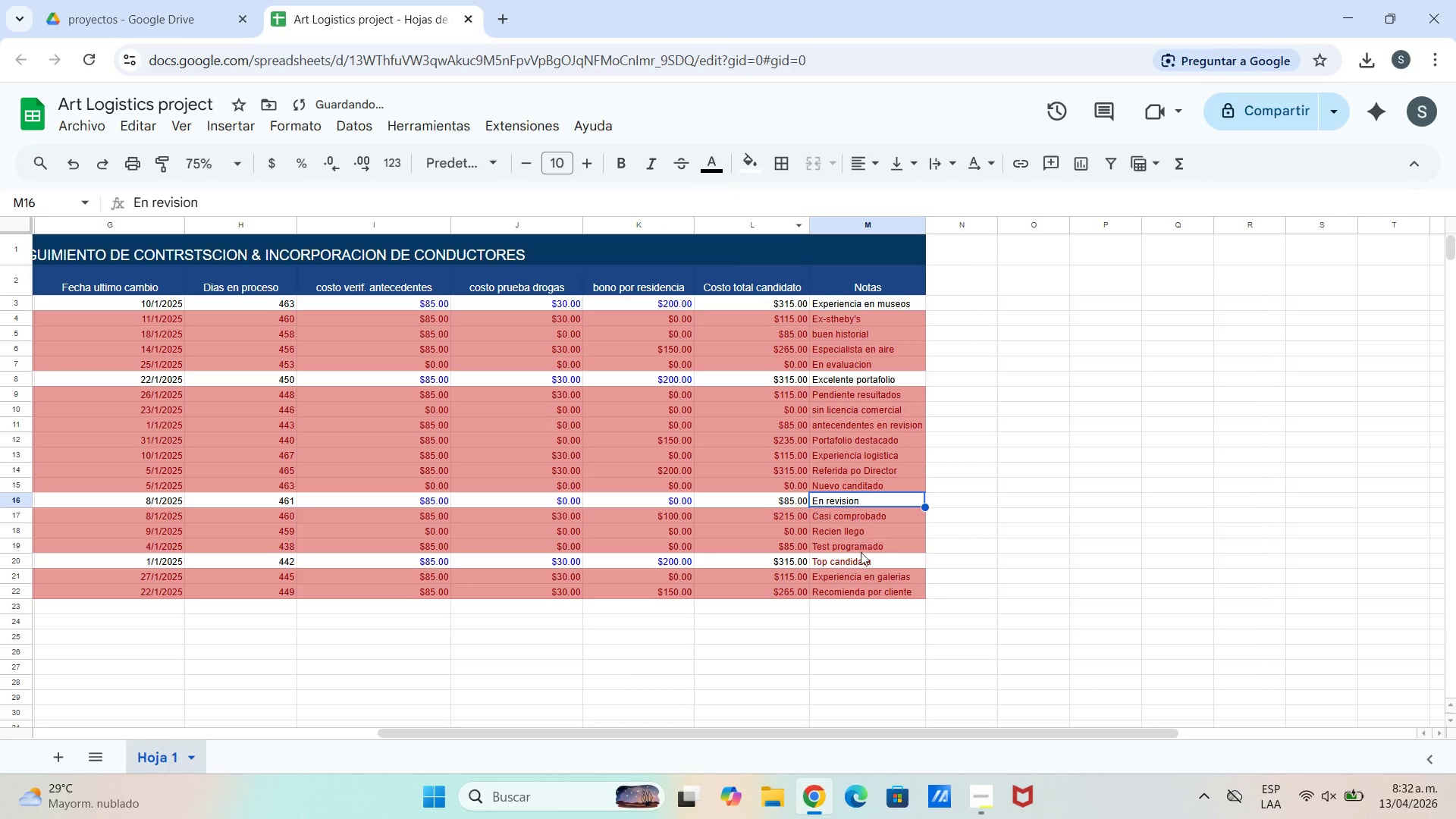 
left_click([859, 563])
 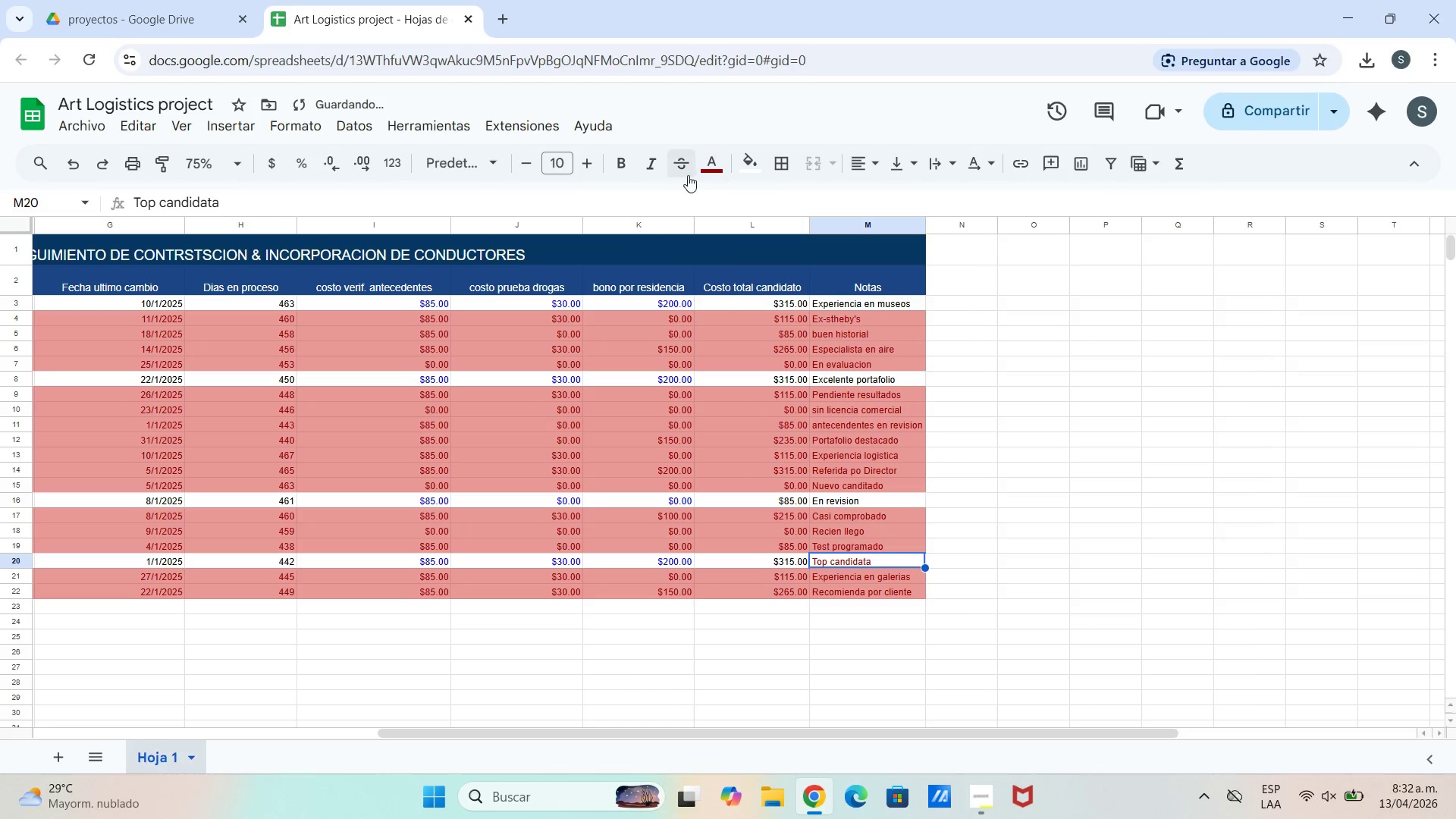 
left_click([711, 171])
 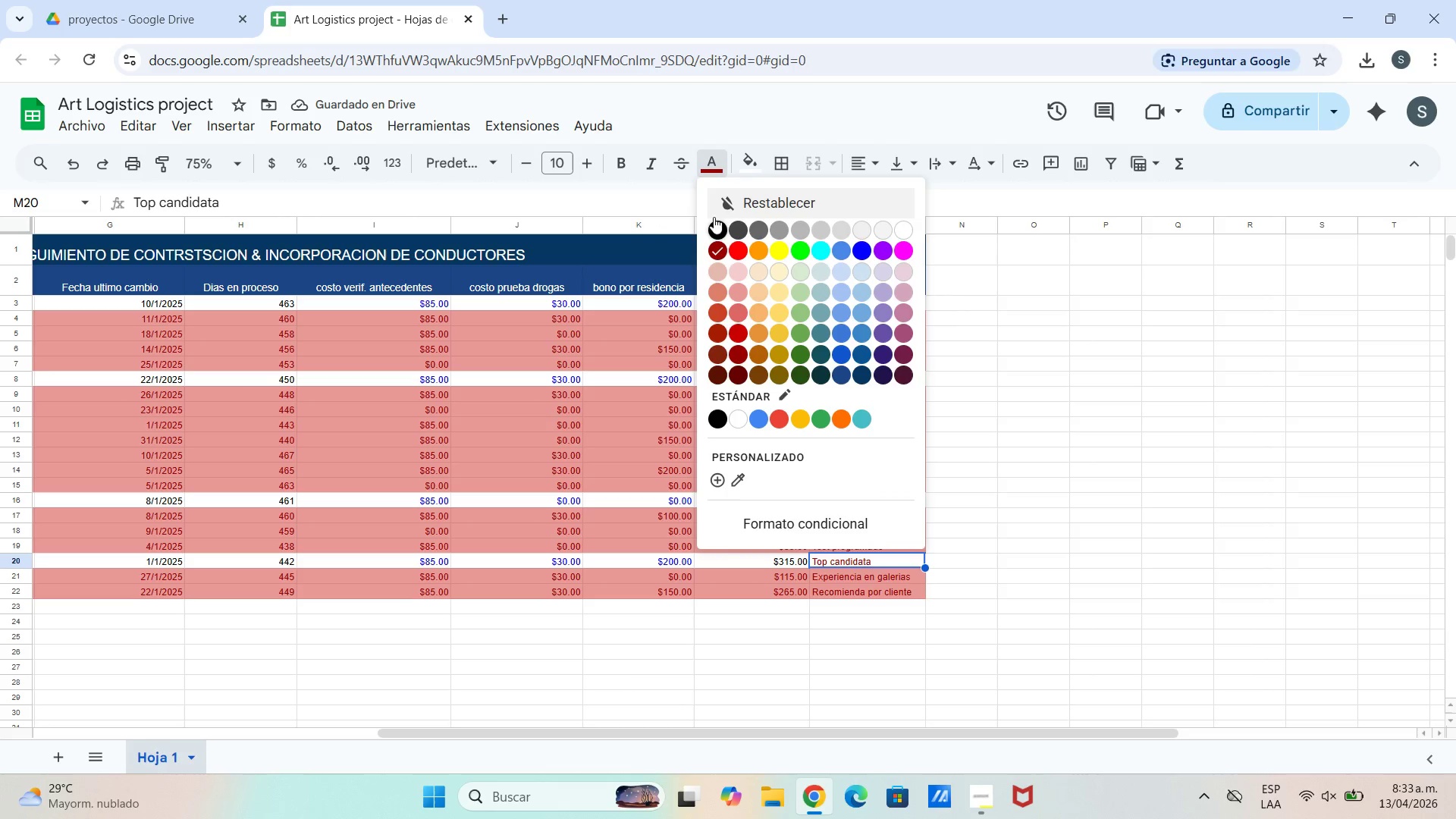 
left_click([714, 218])
 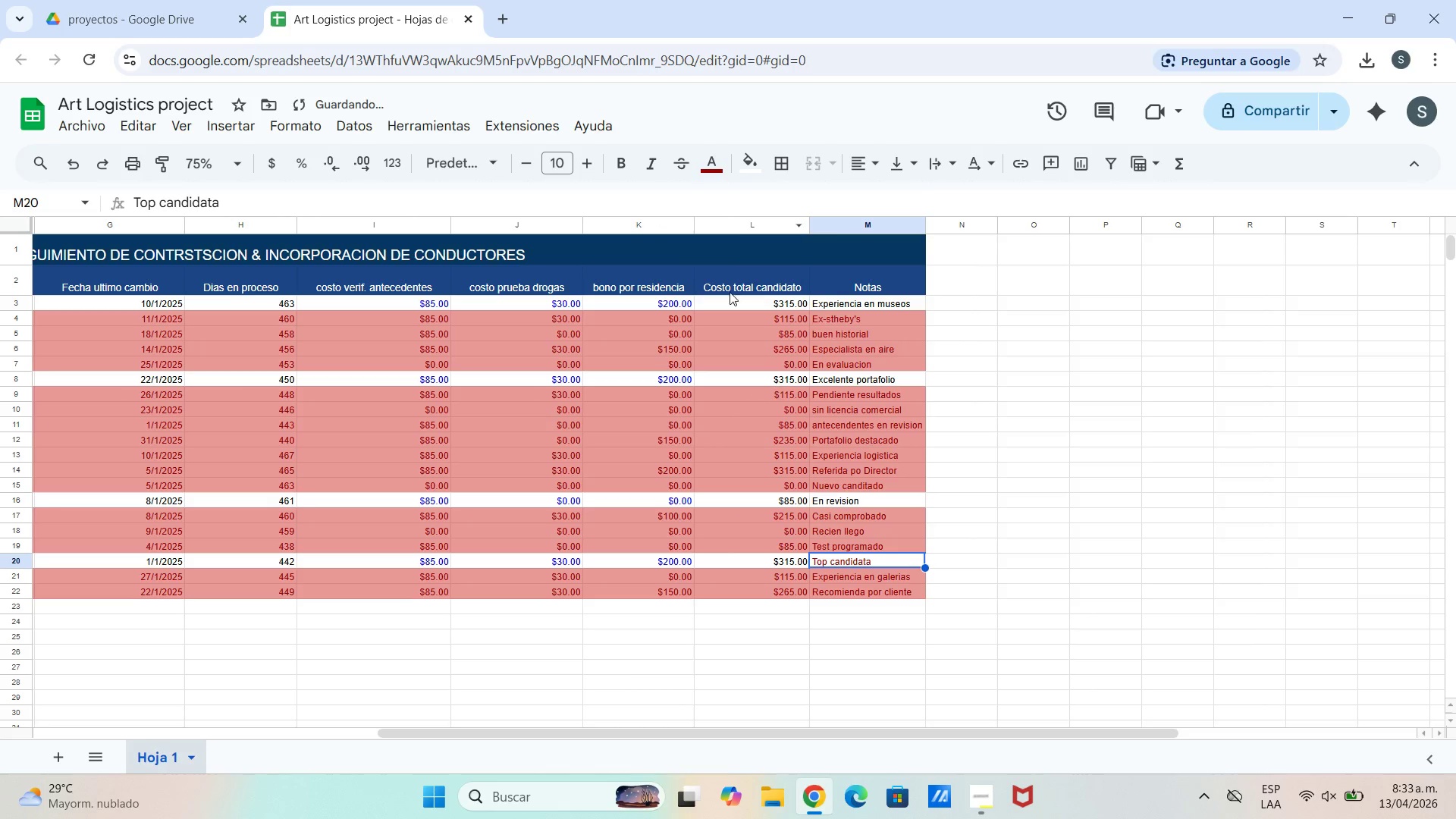 
left_click([720, 174])
 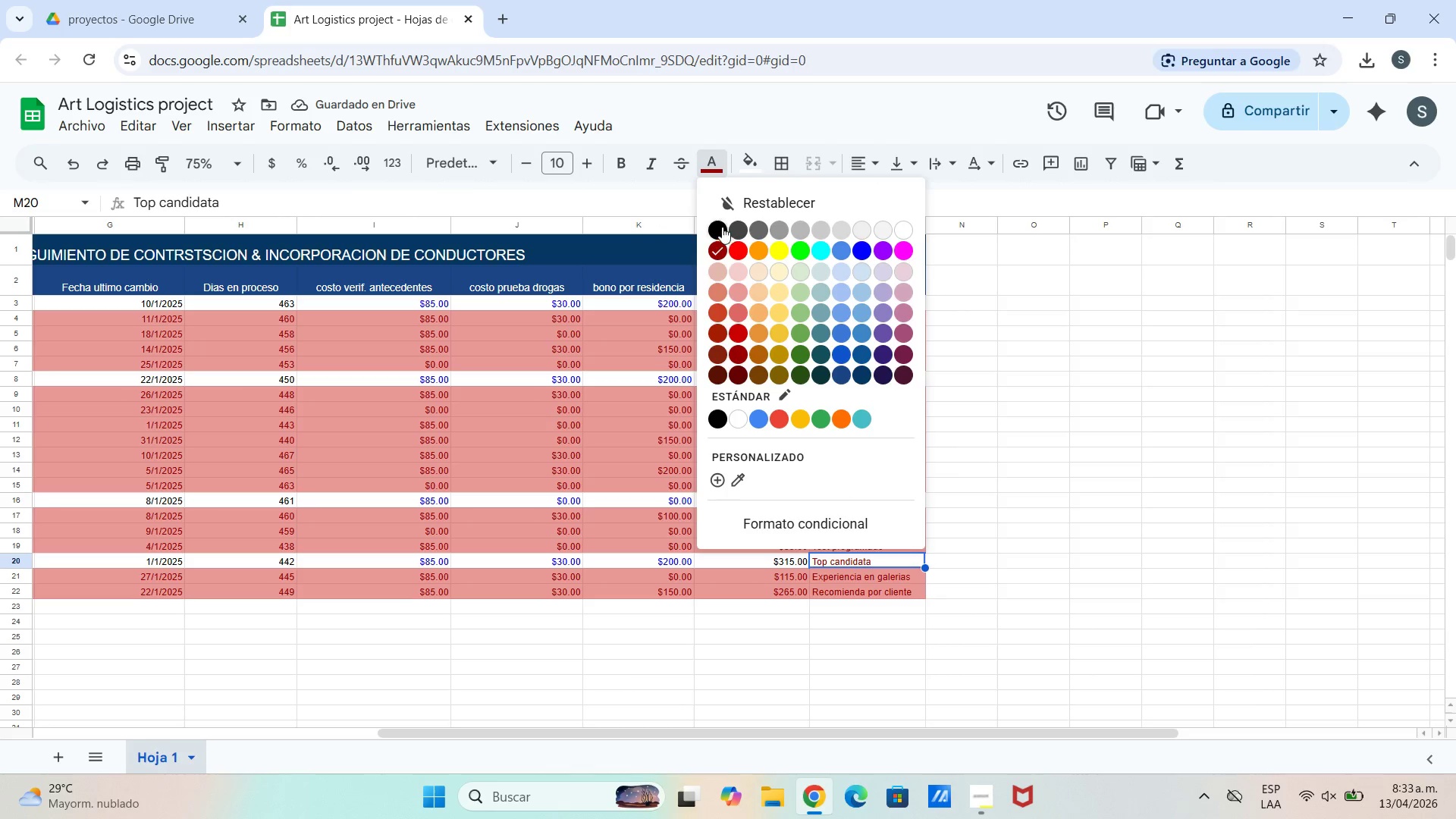 
left_click([716, 219])
 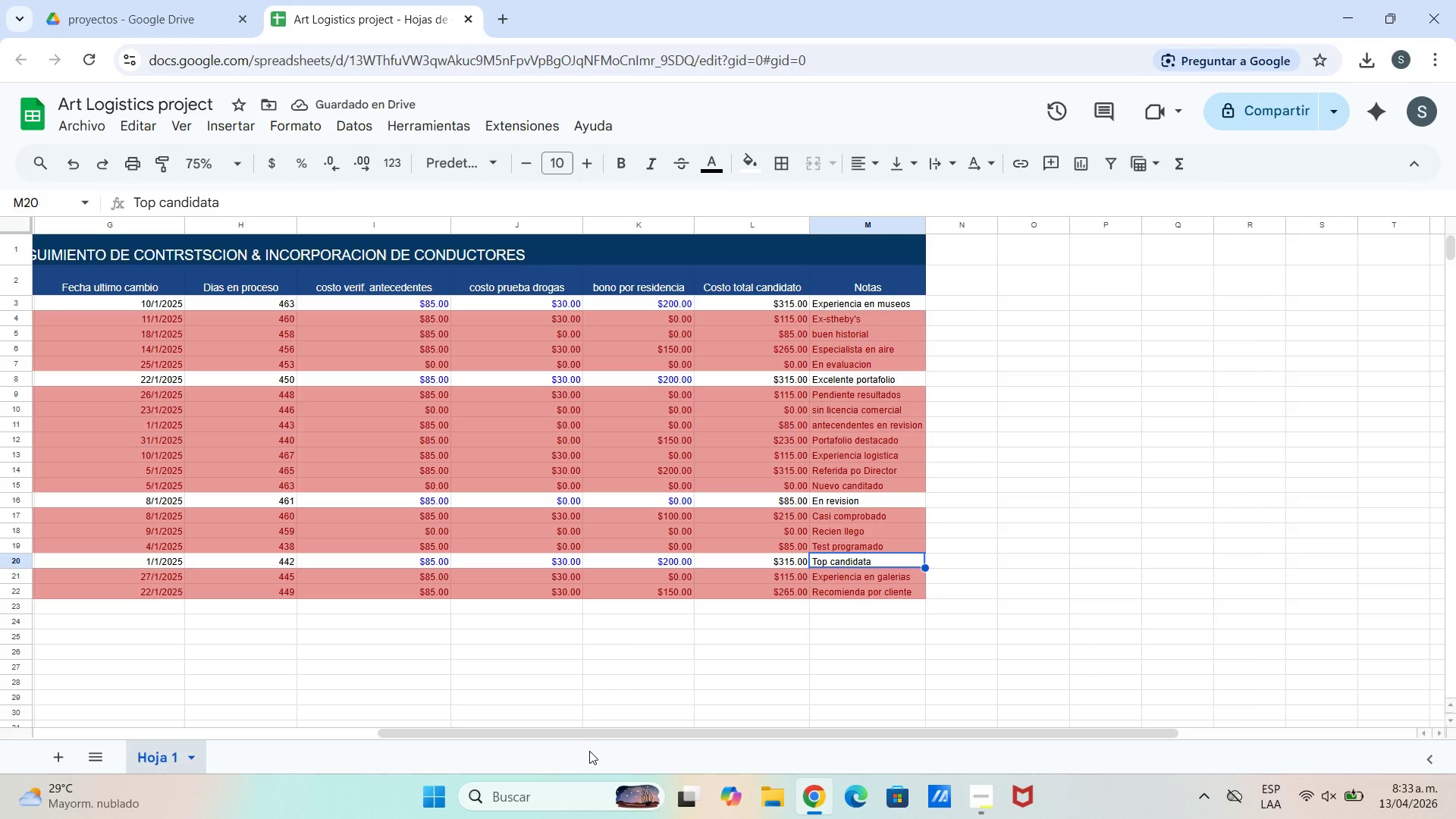 
wait(5.75)
 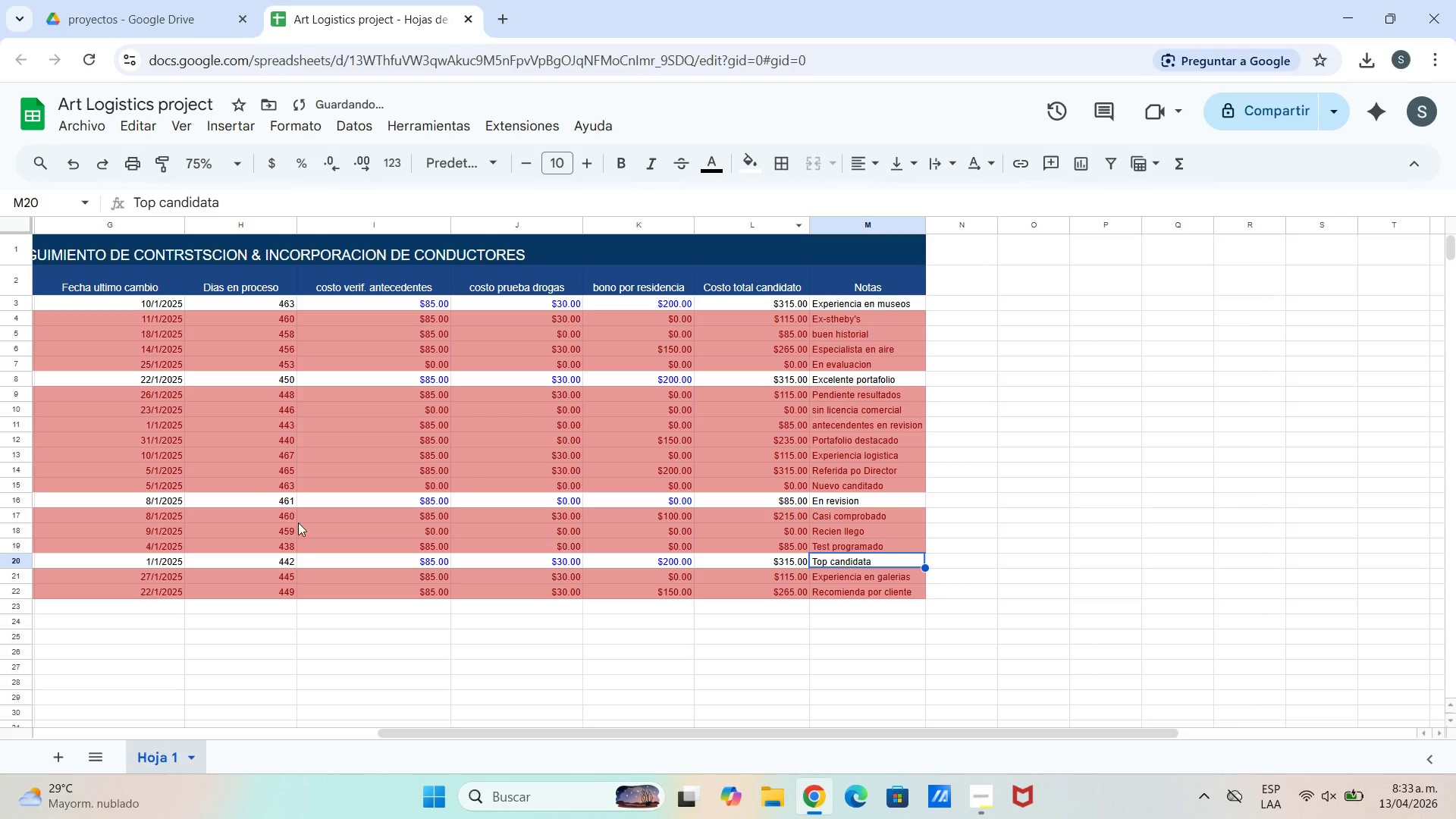 
left_click_drag(start_coordinate=[513, 733], to_coordinate=[28, 750])
 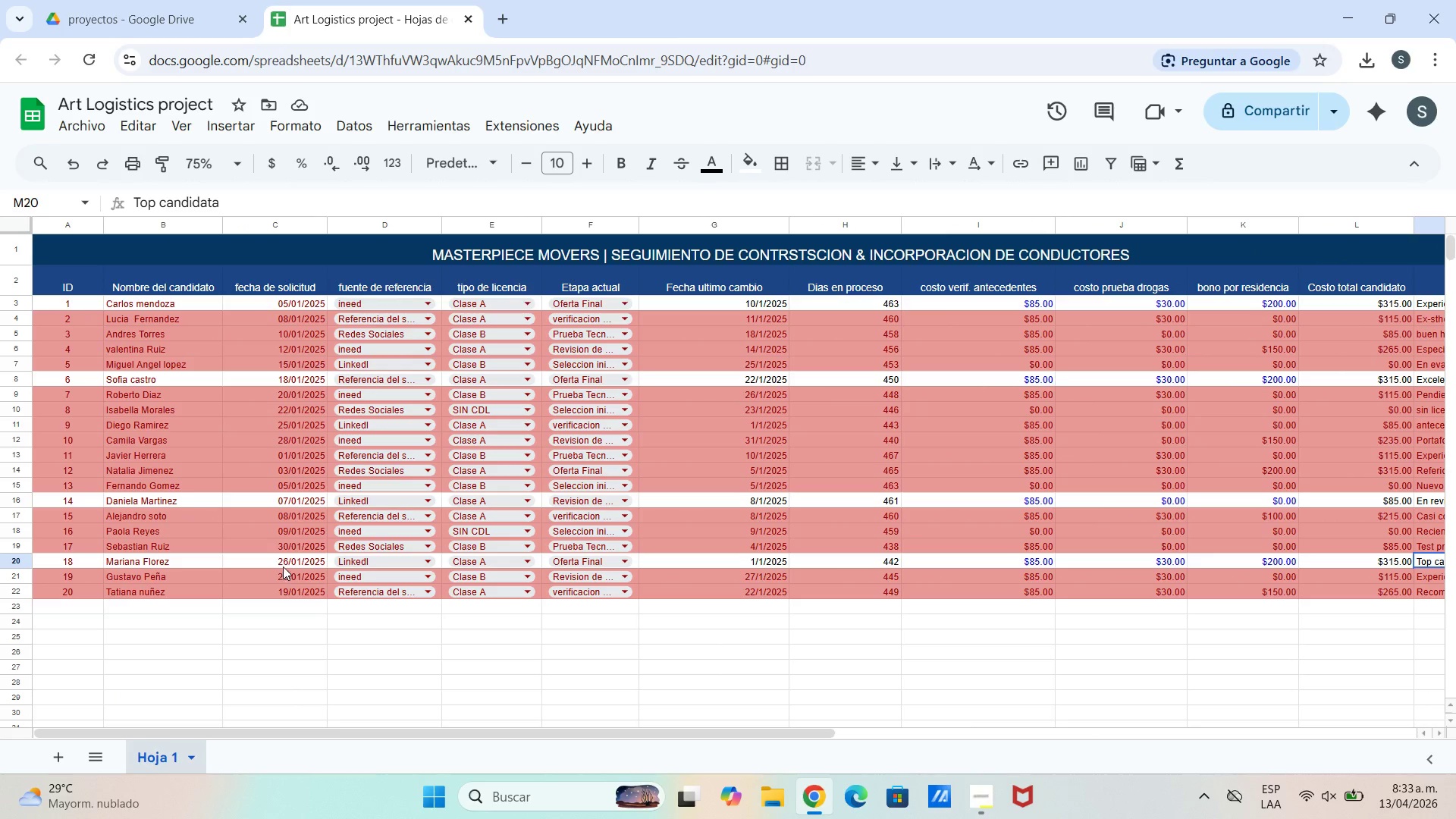 
left_click([283, 559])
 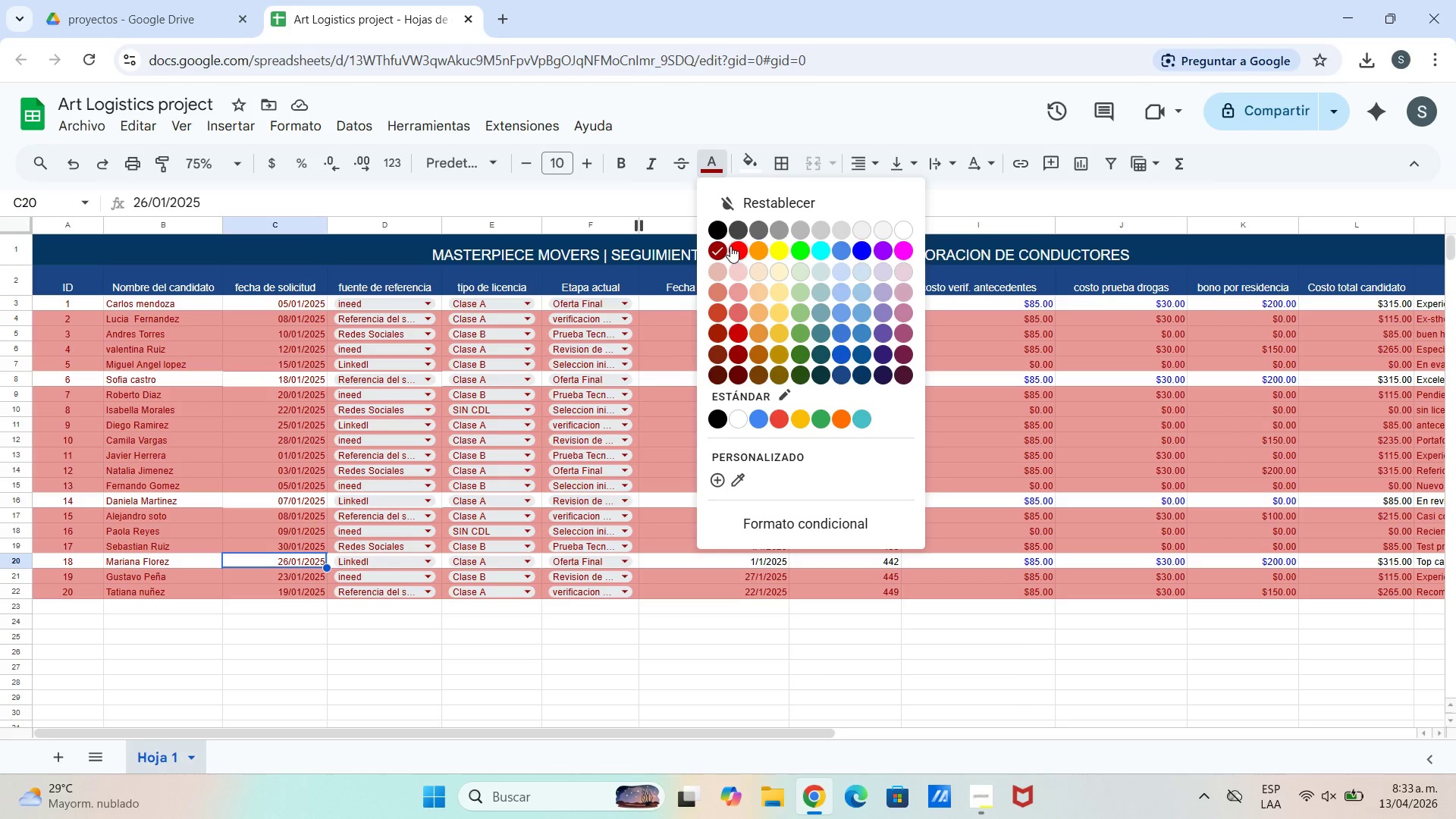 
left_click([713, 224])
 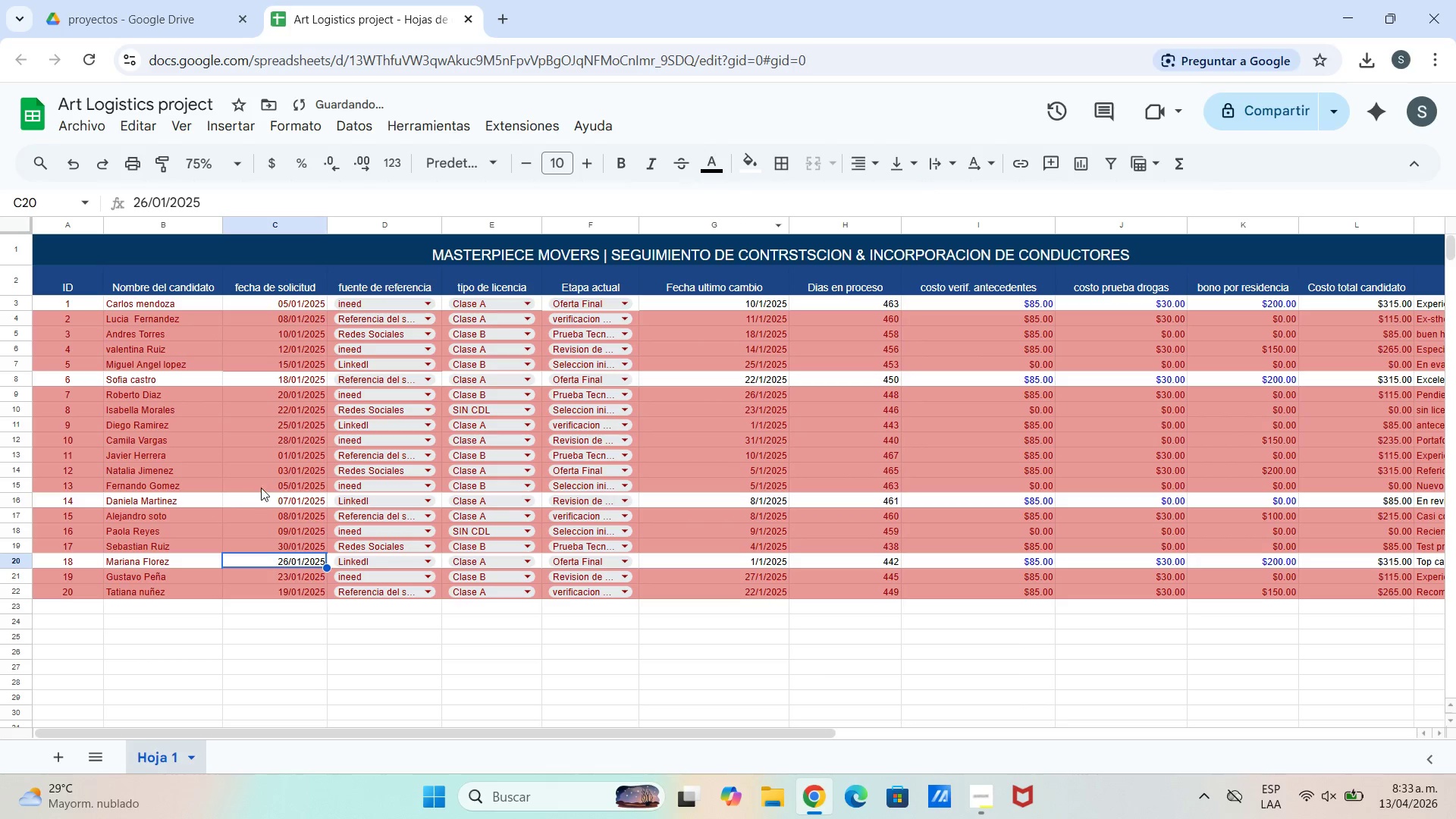 
left_click([265, 494])
 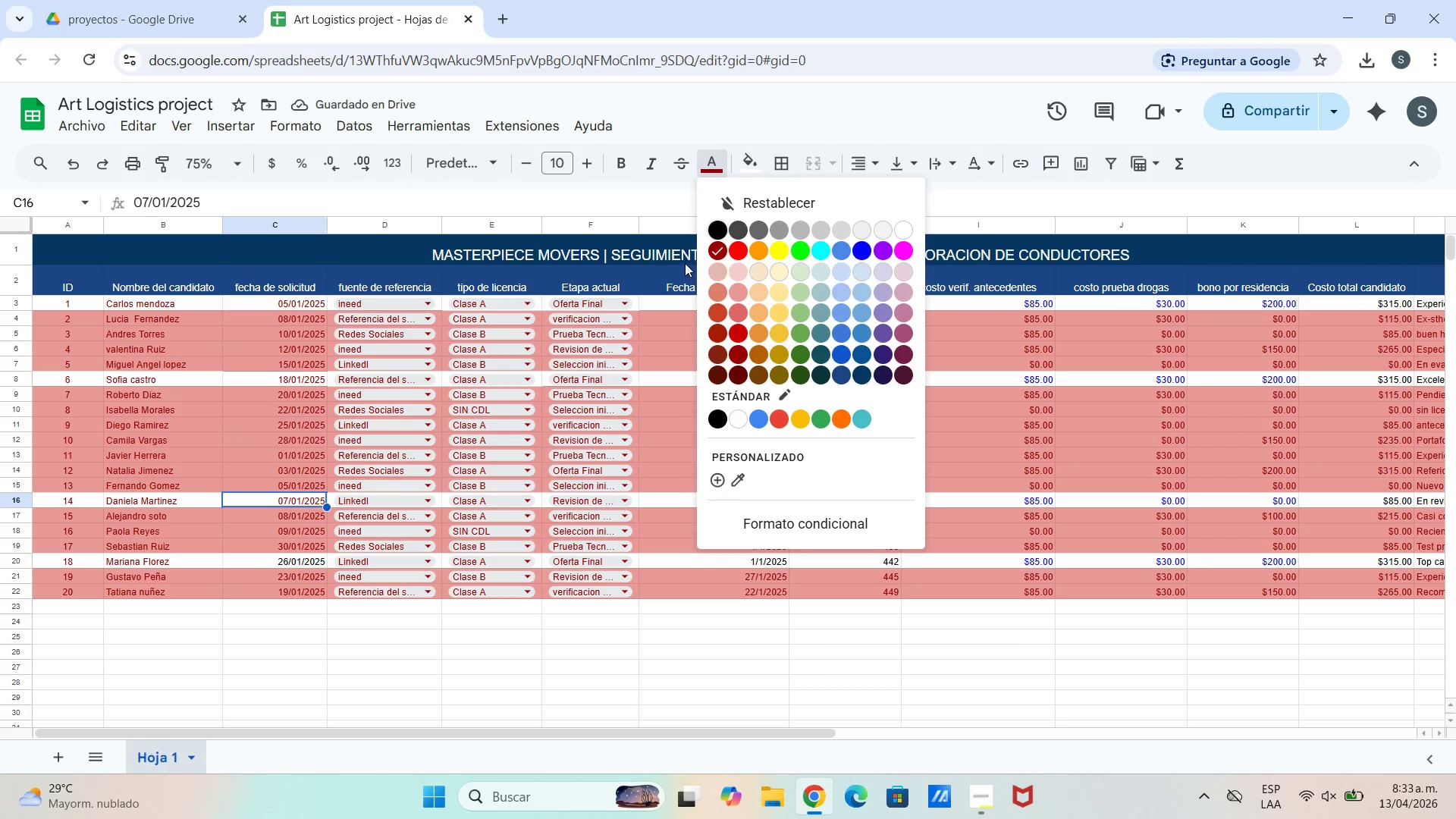 
left_click([712, 229])
 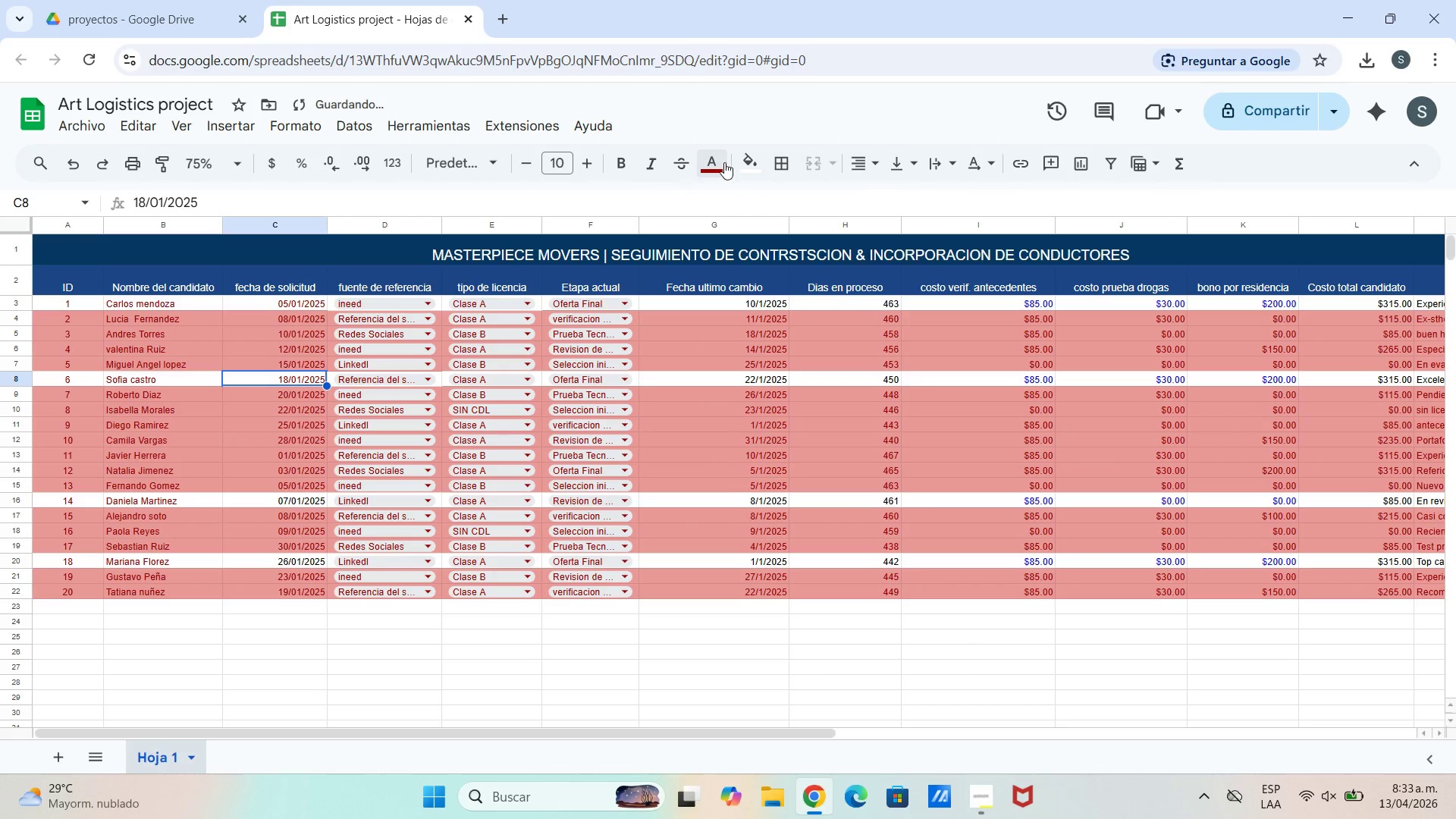 
left_click([720, 167])
 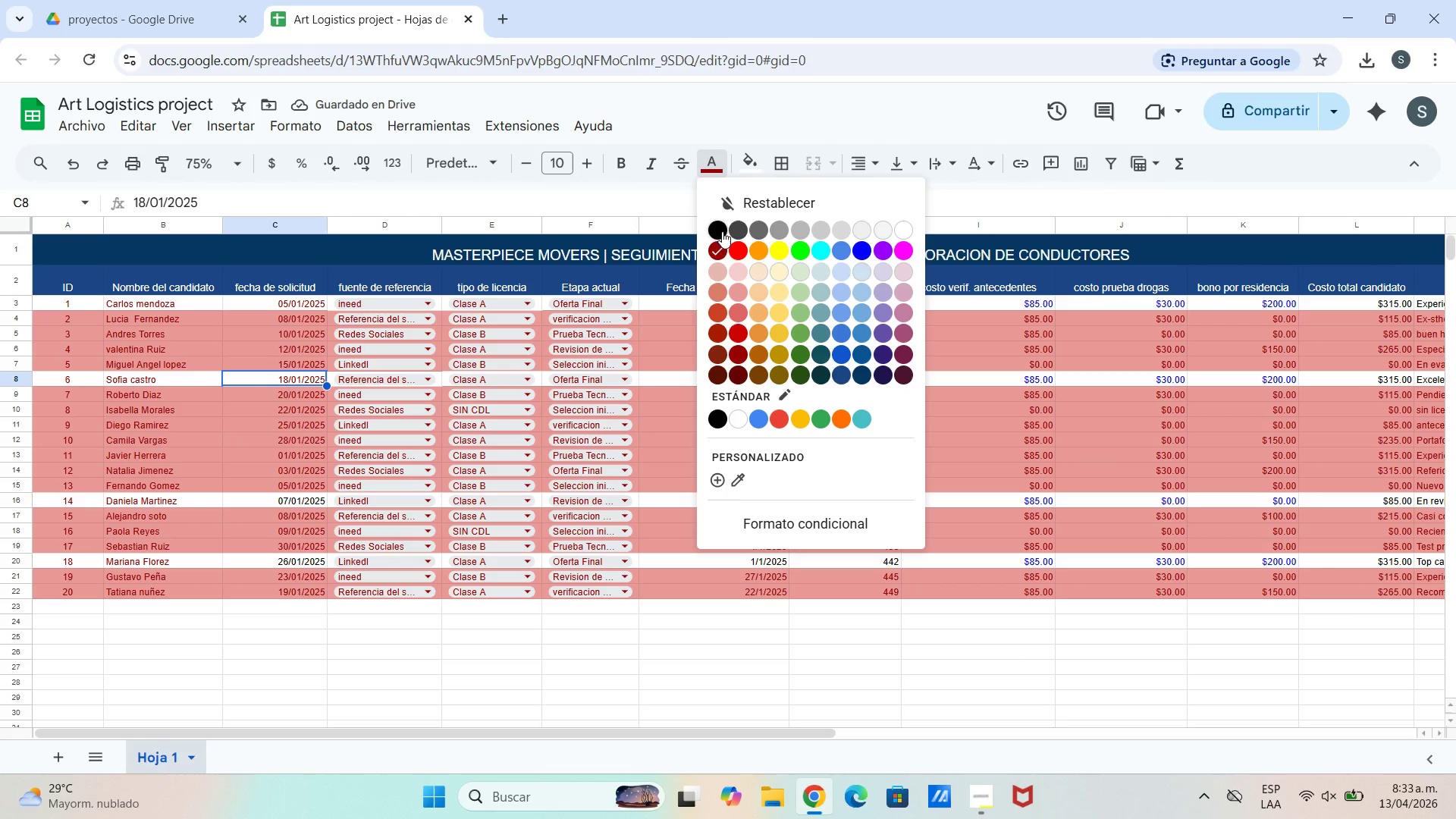 
left_click([720, 231])
 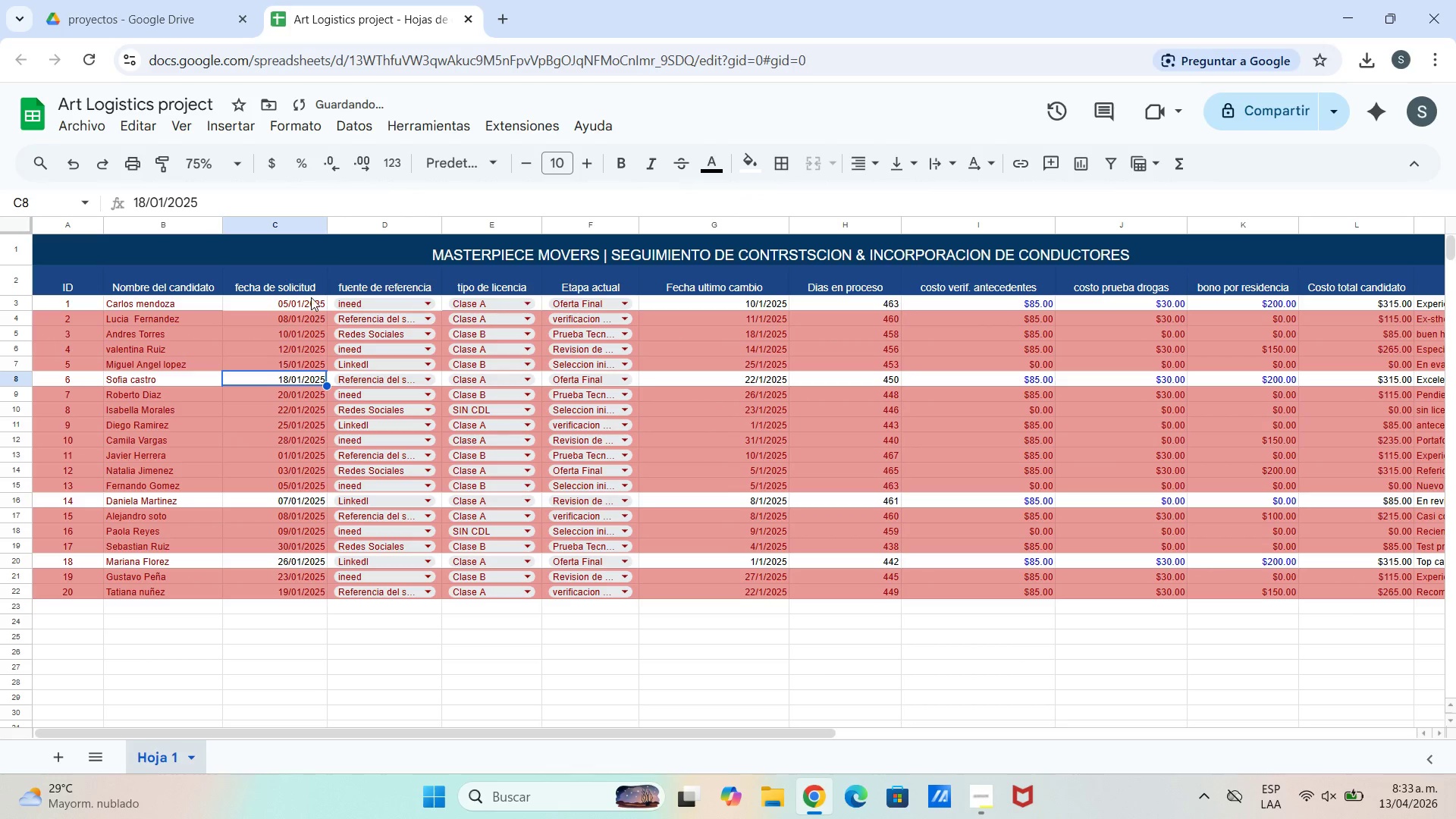 
left_click([311, 297])
 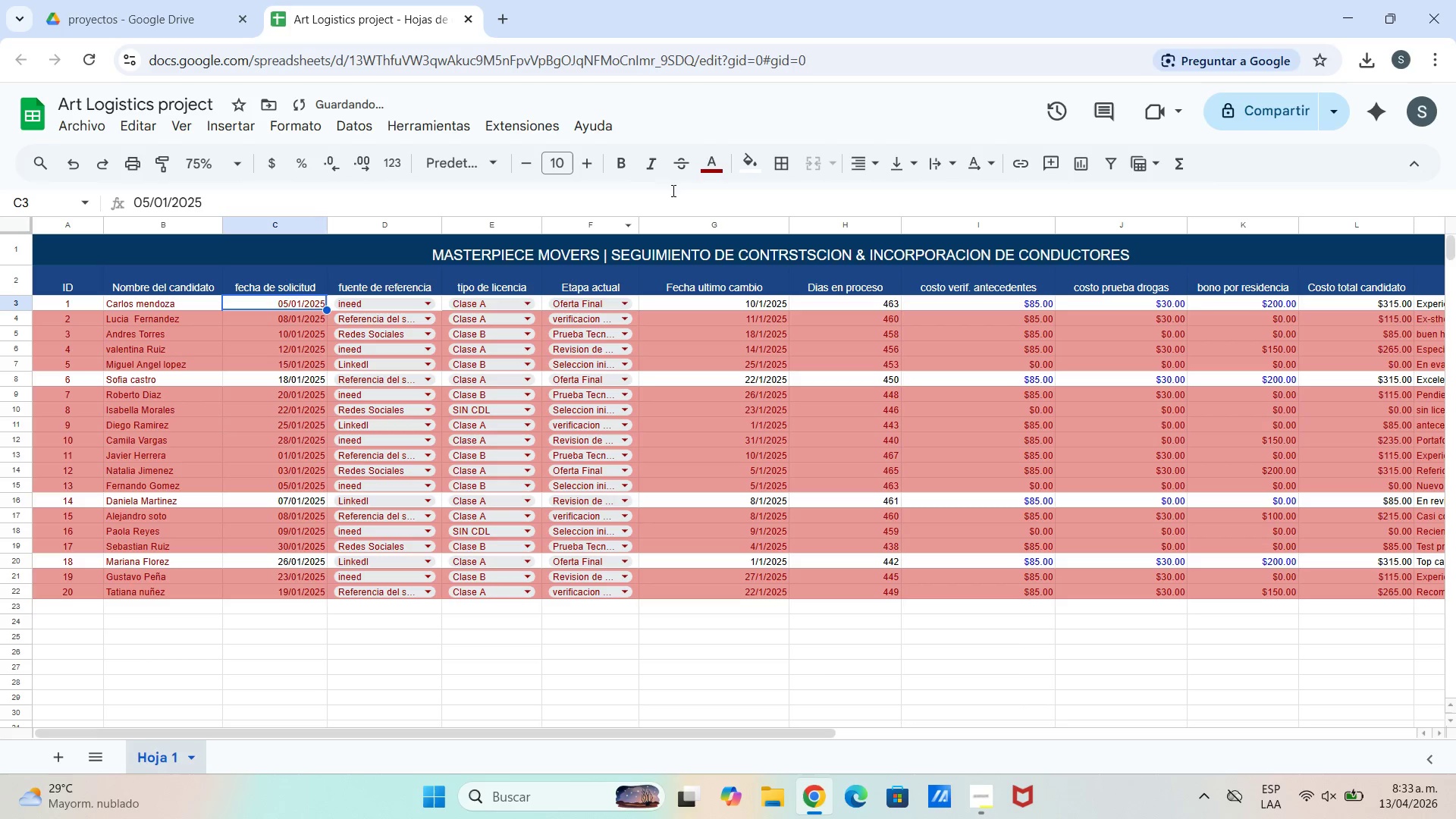 
left_click([704, 168])
 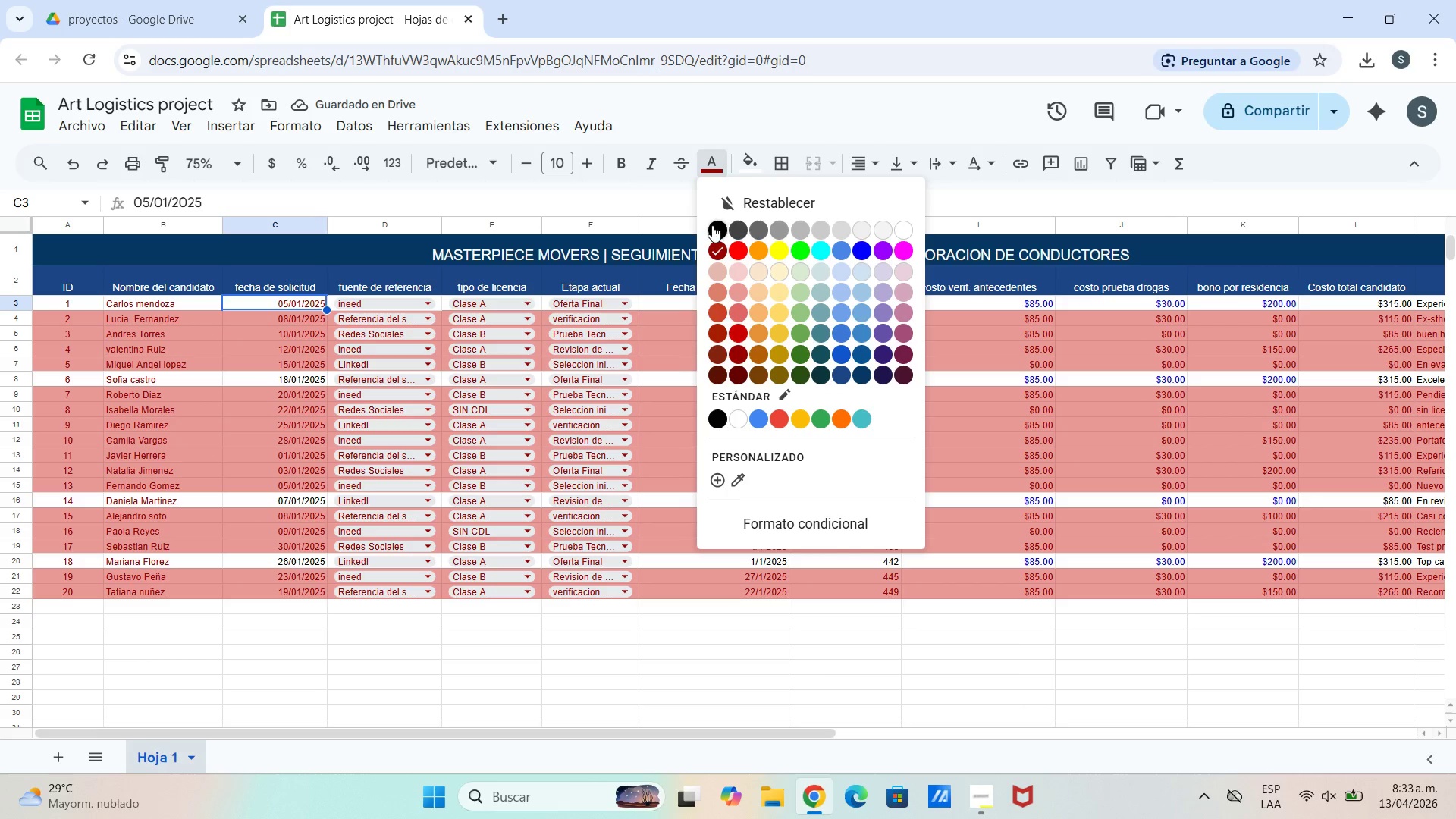 
left_click([715, 229])
 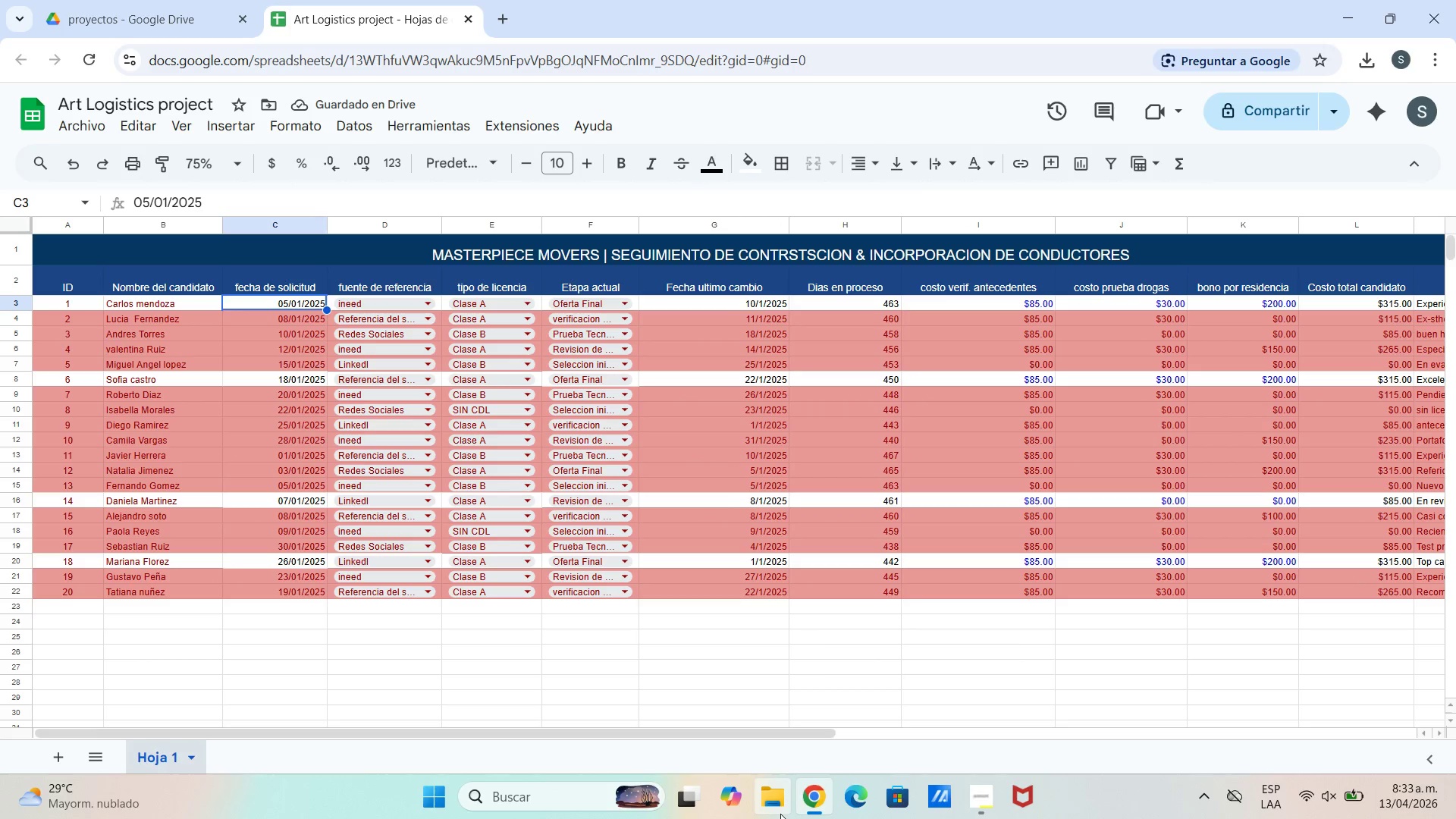 
double_click([150, 752])
 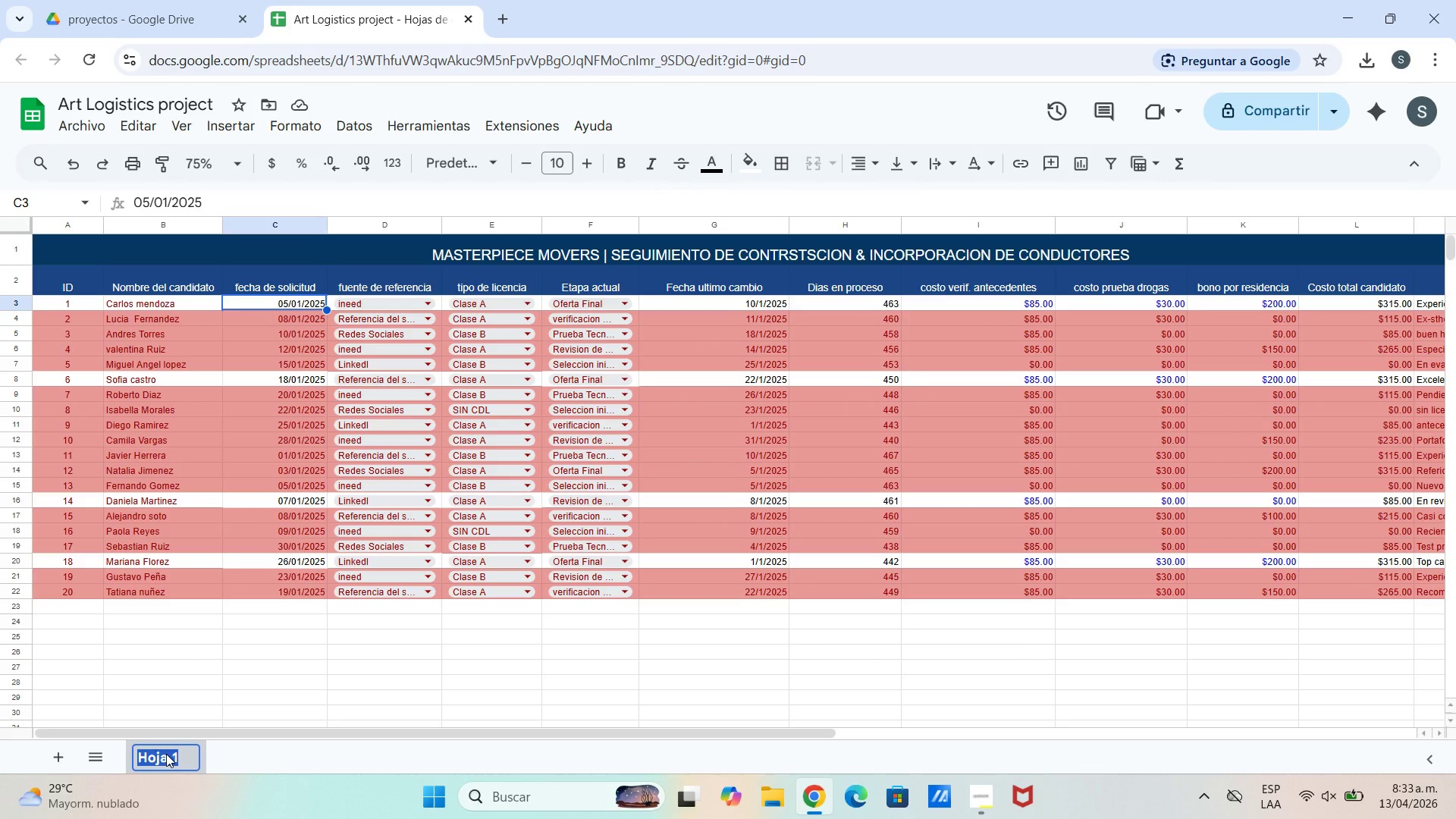 
key(Backspace)
key(Backspace)
key(Backspace)
type(CQN)
key(Backspace)
key(Backspace)
key(Backspace)
type(Candidatos)
 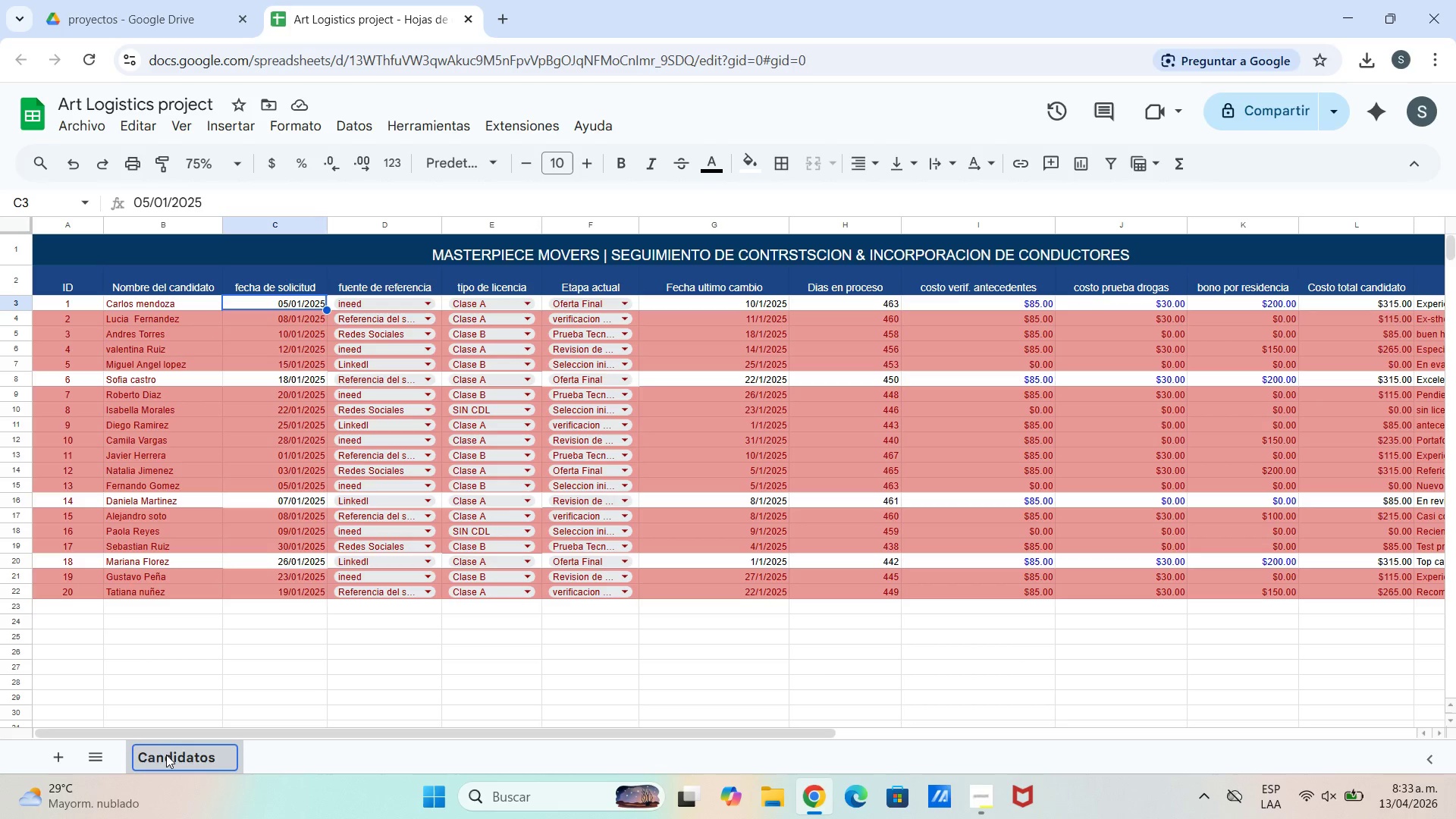 
hold_key(key=CapsLock, duration=0.31)
 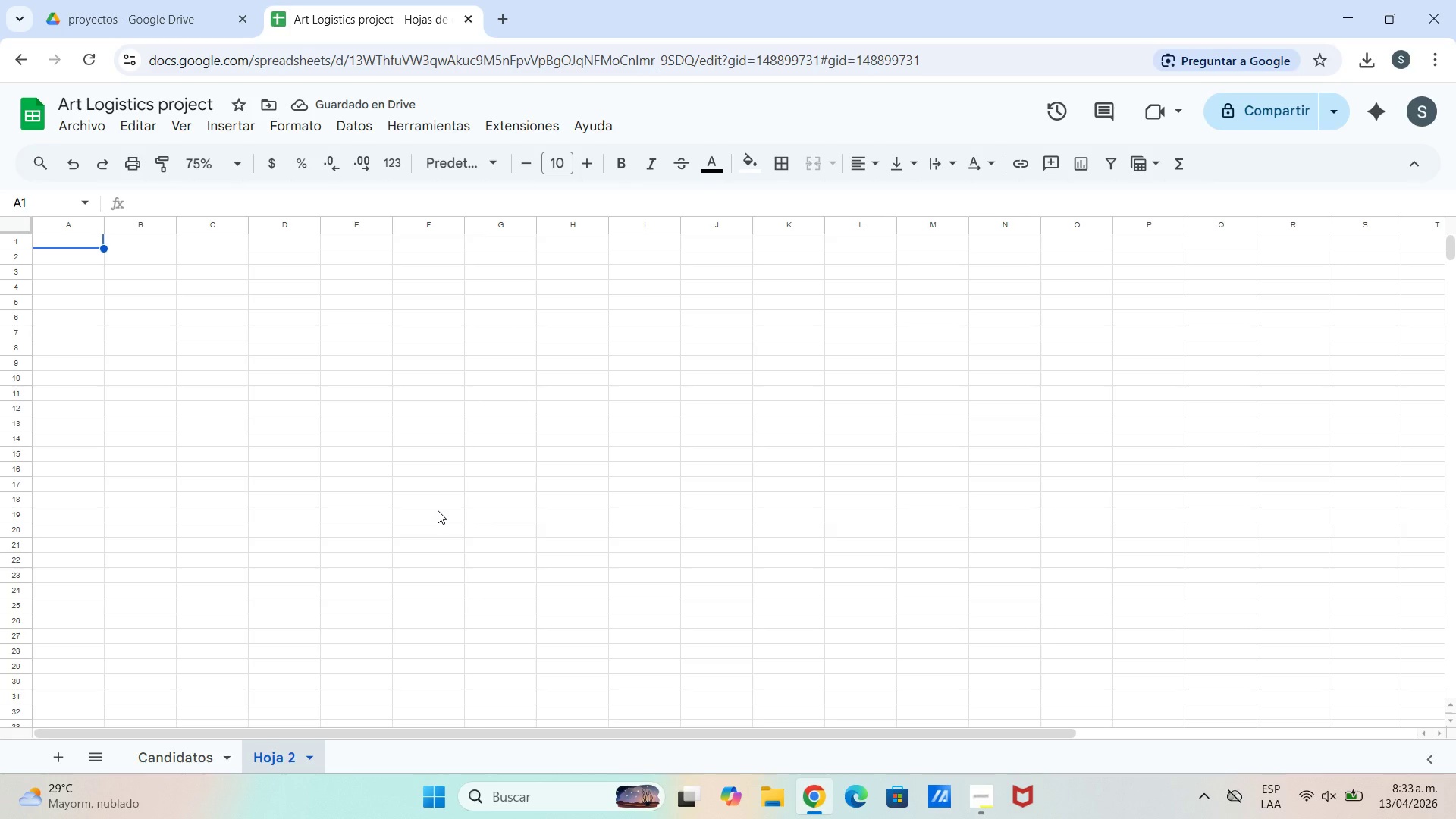 
wait(11.45)
 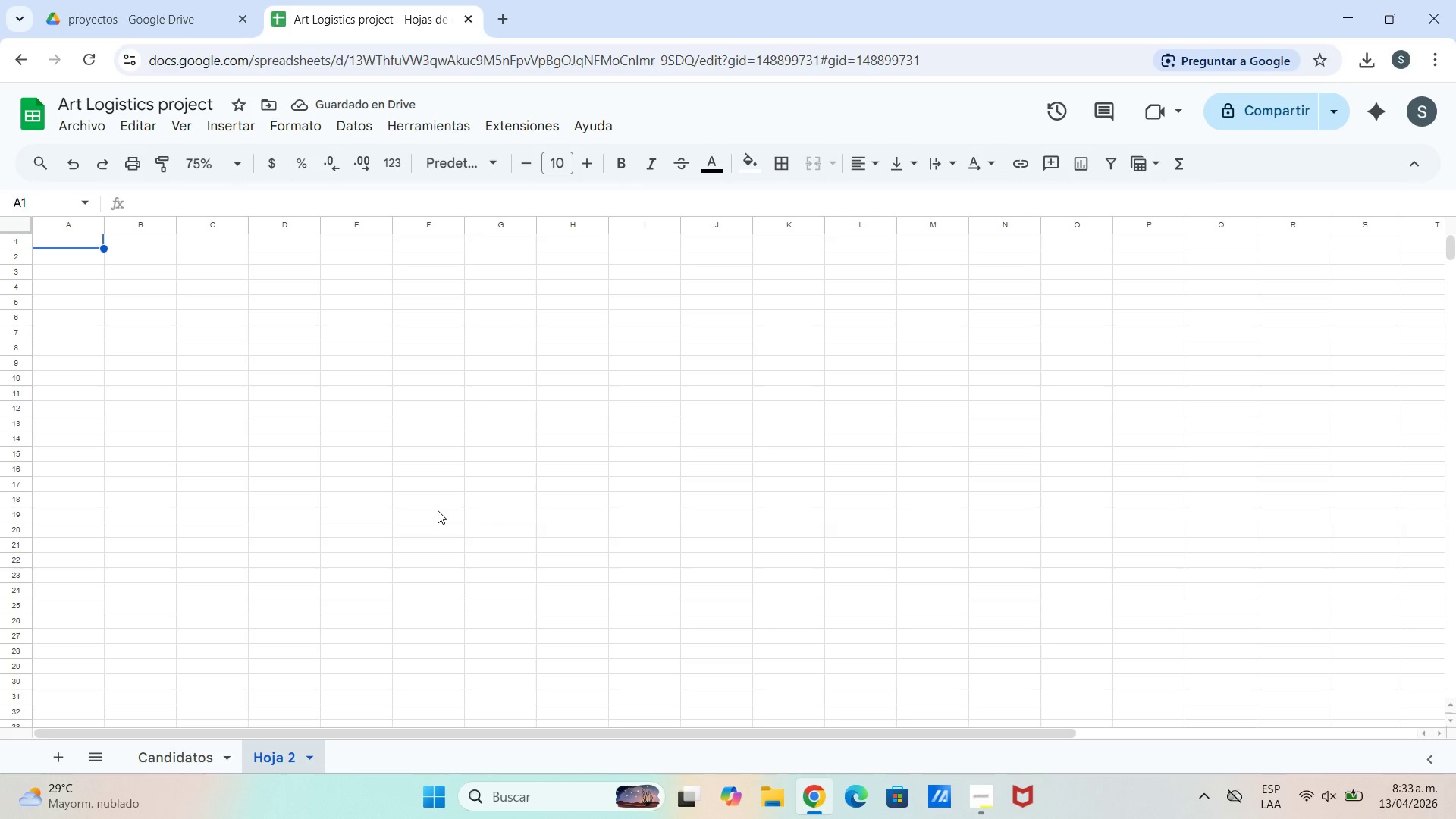 
double_click([288, 754])
 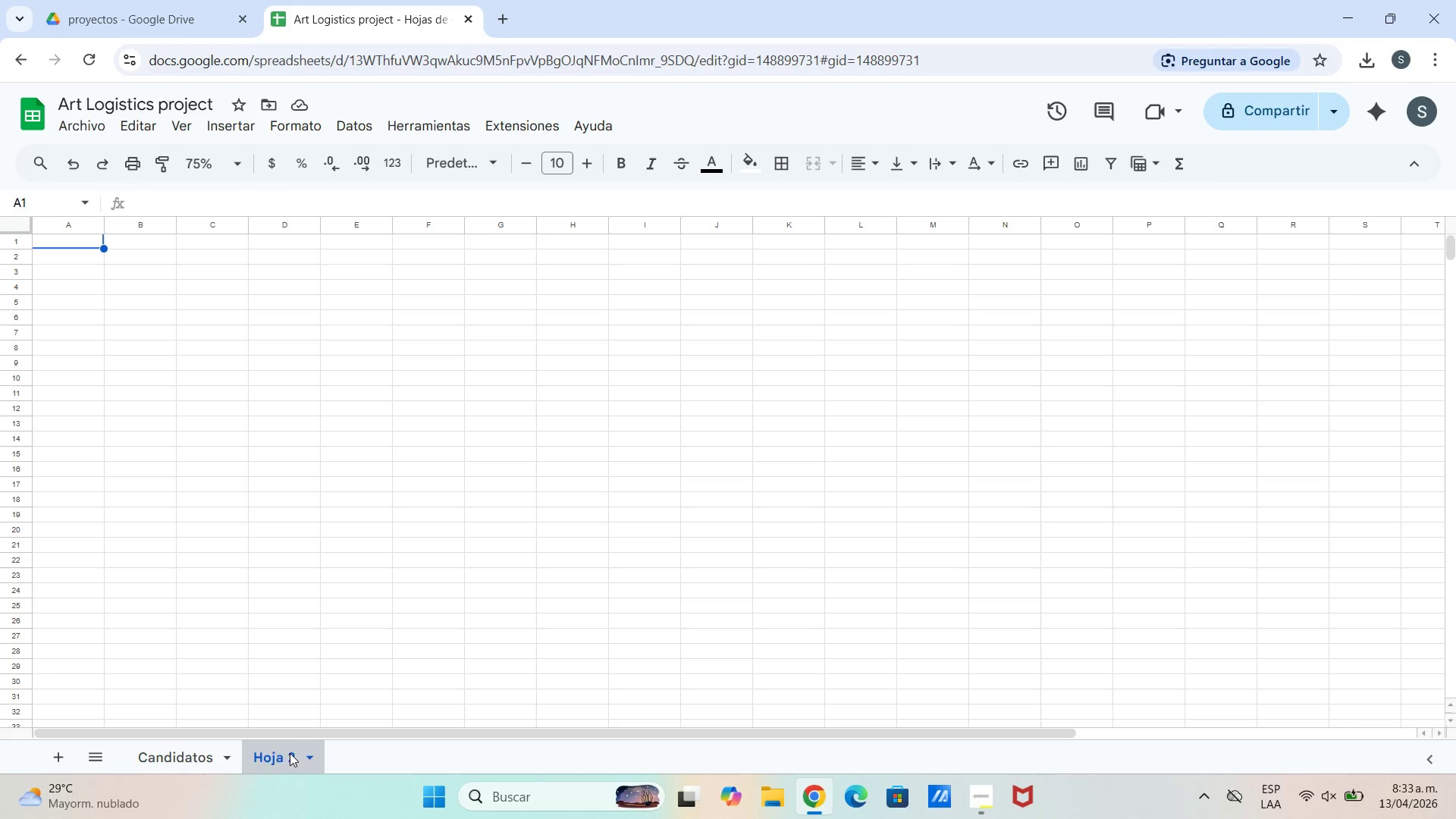 
triple_click([290, 753])
 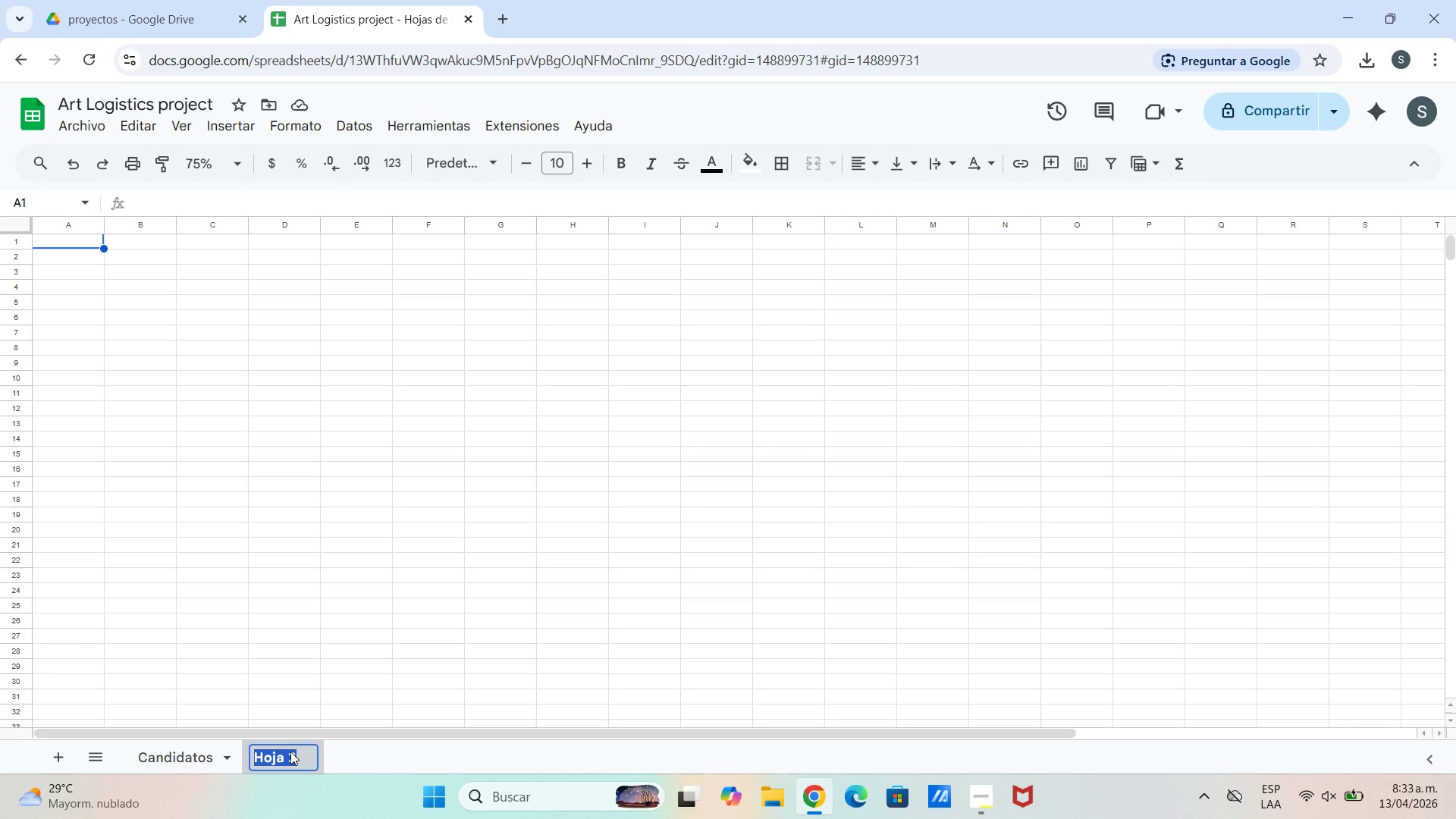 
key(Backspace)
 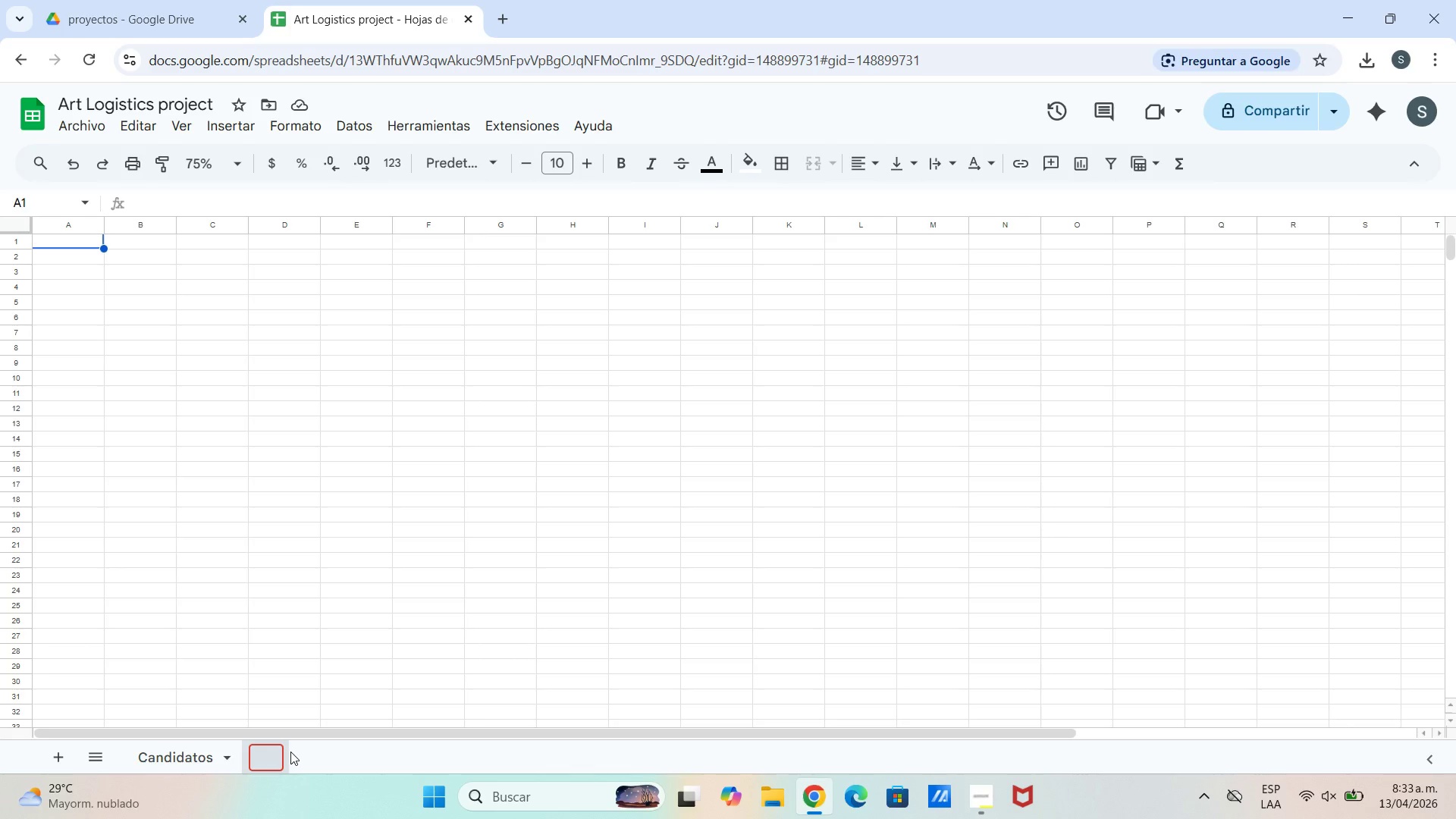 
key(Control+ControlLeft)
 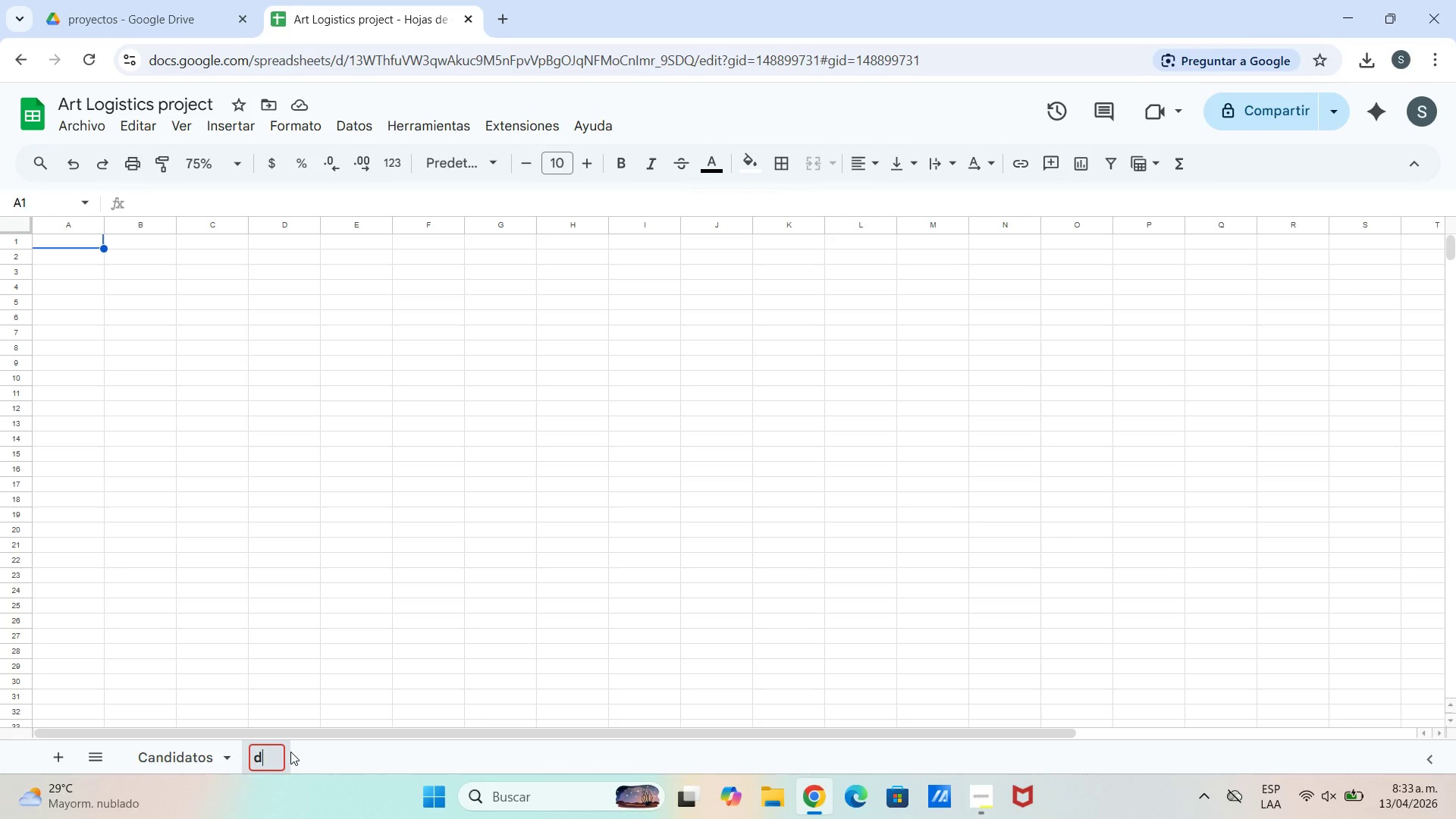 
type(d)
key(Backspace)
type(Dashboard)
 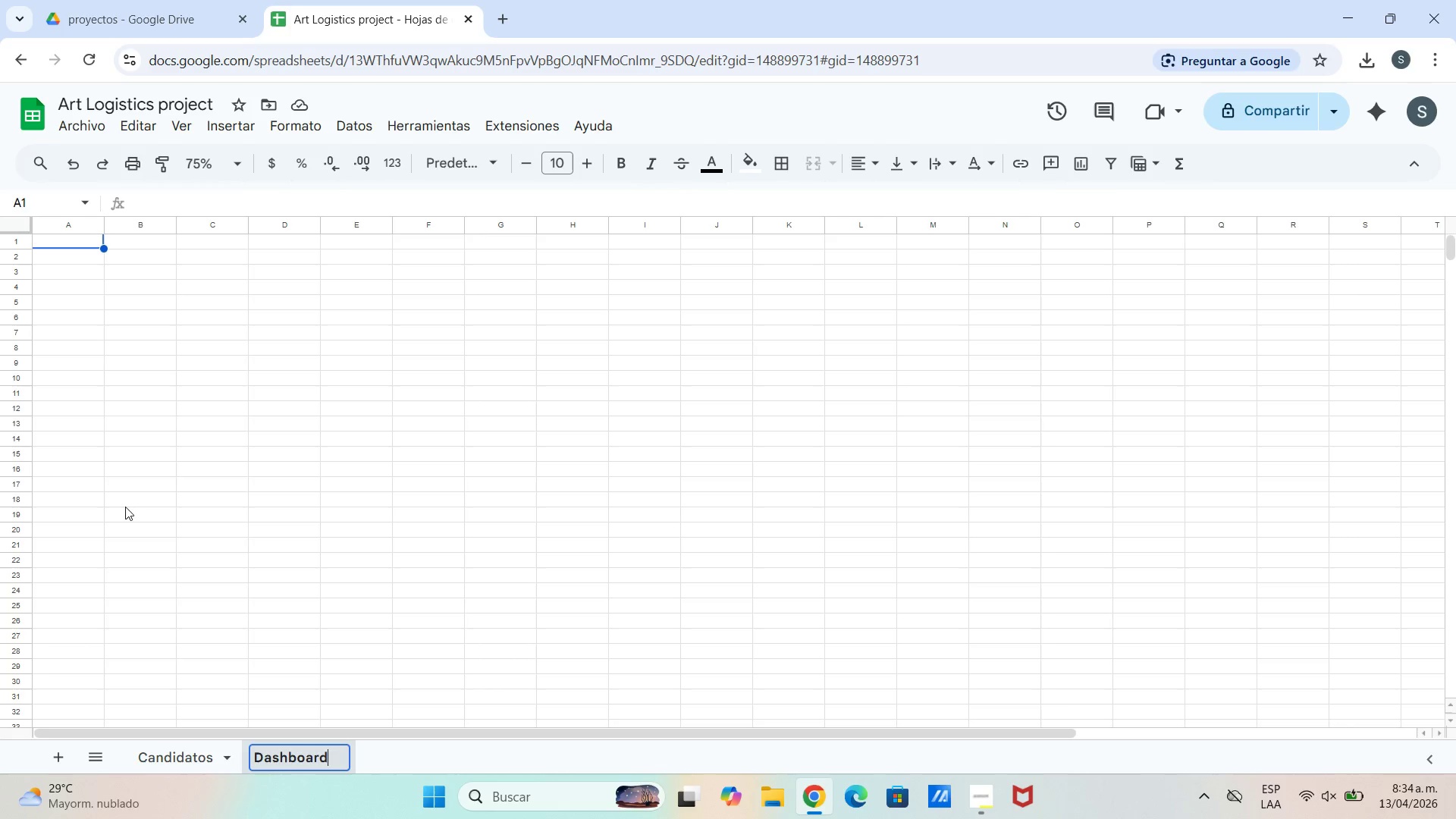 
wait(12.78)
 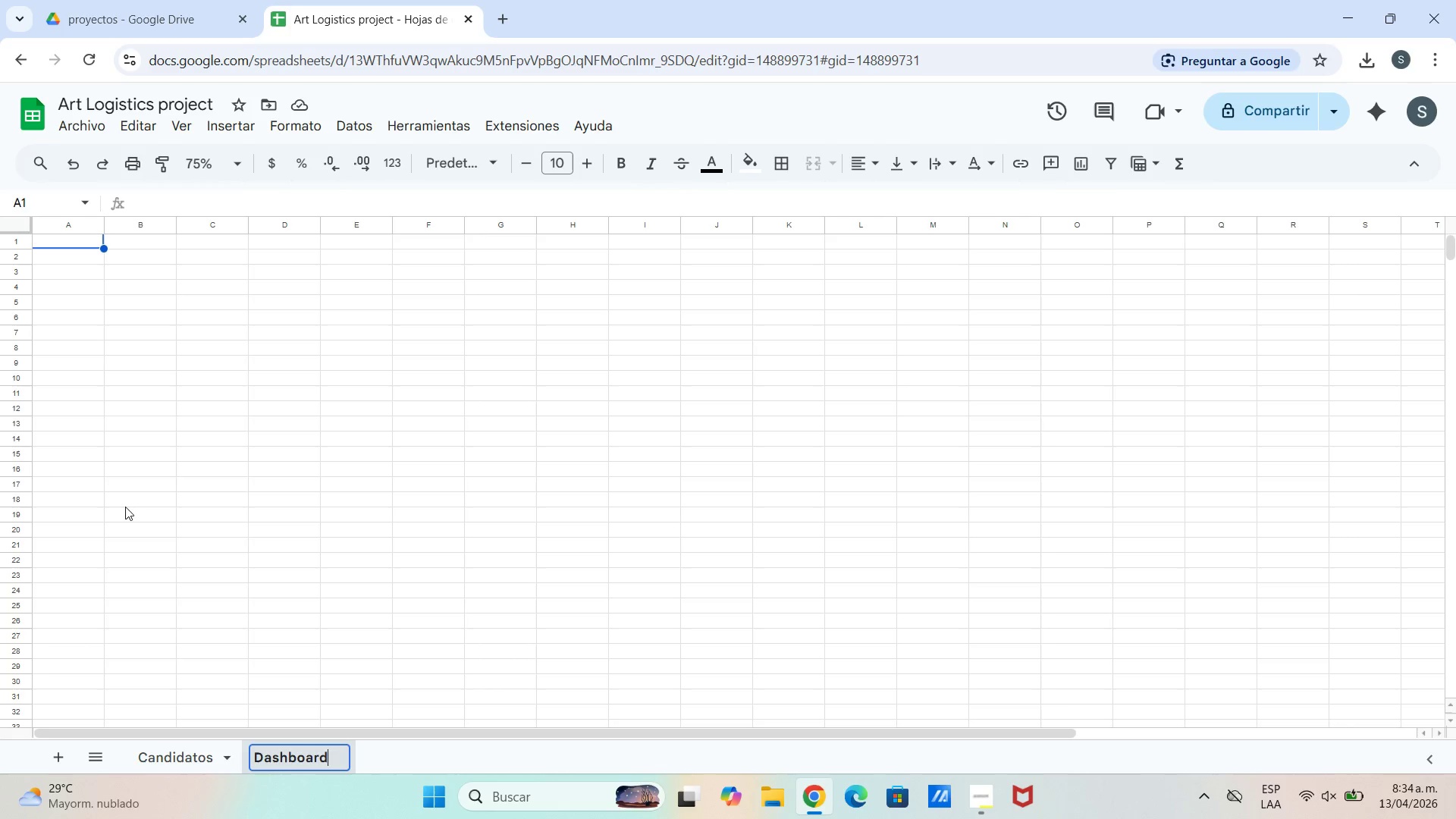 
left_click_drag(start_coordinate=[102, 248], to_coordinate=[889, 246])
 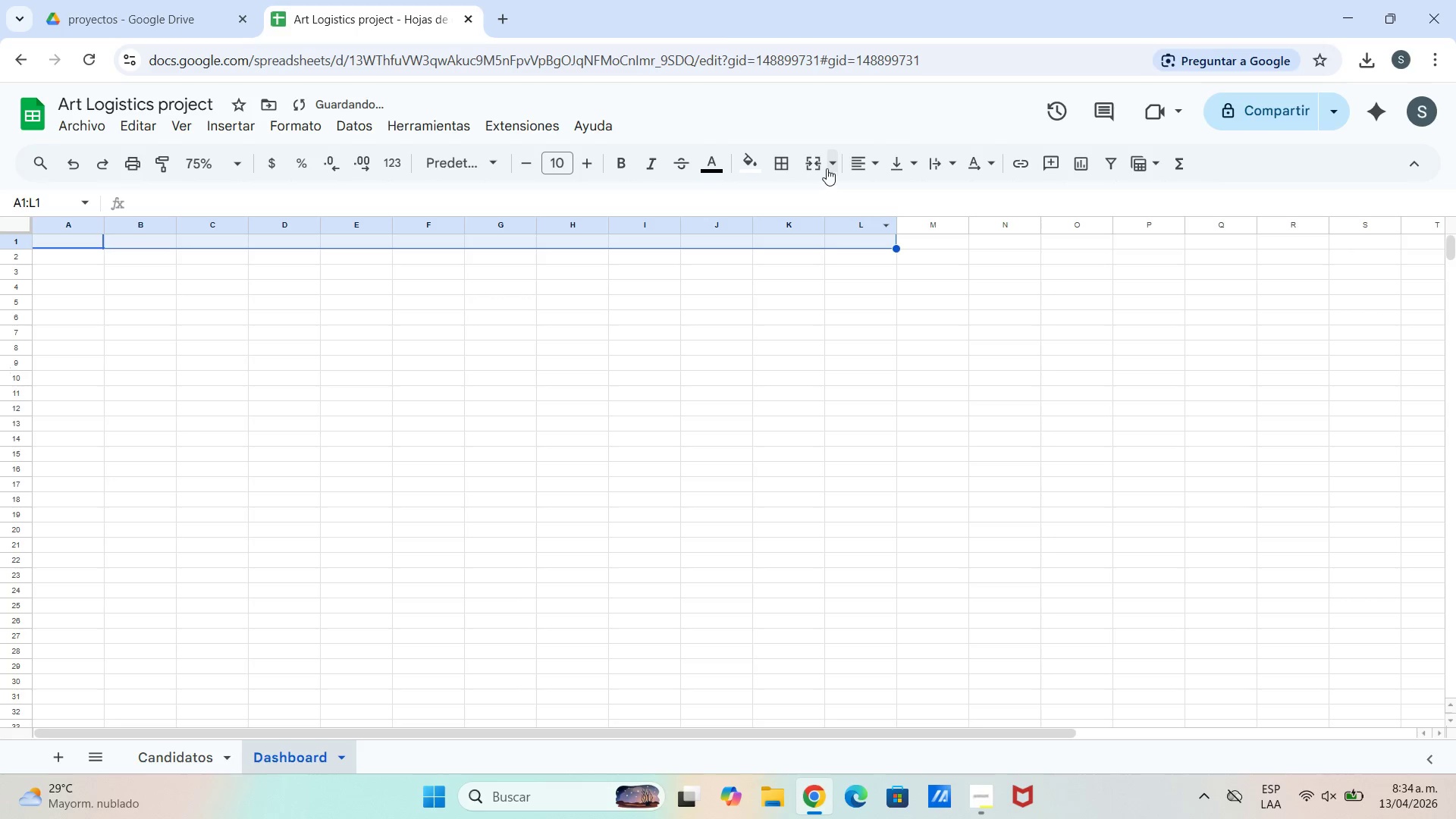 
left_click([807, 165])
 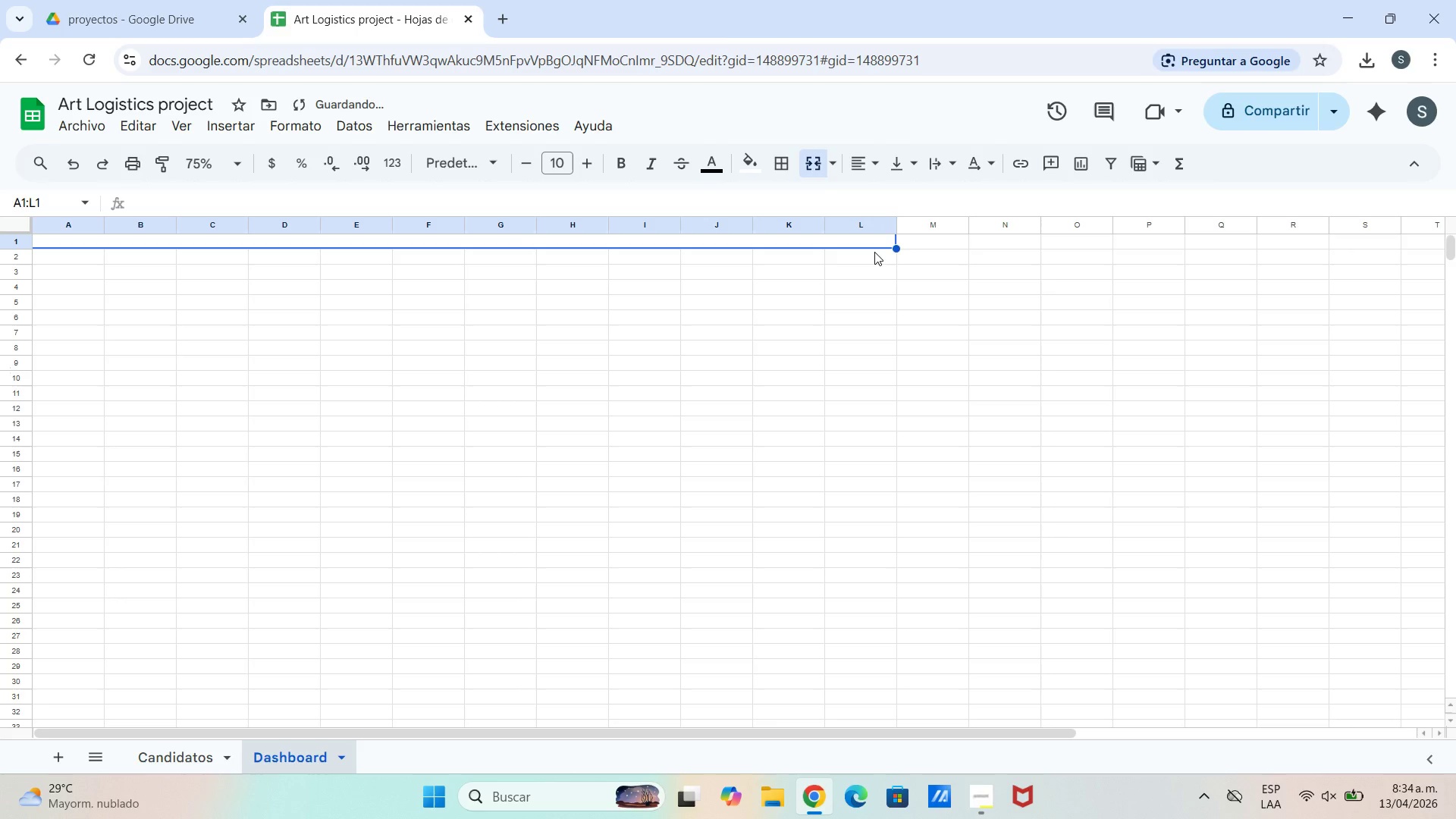 
type(MASTERPIECE )
 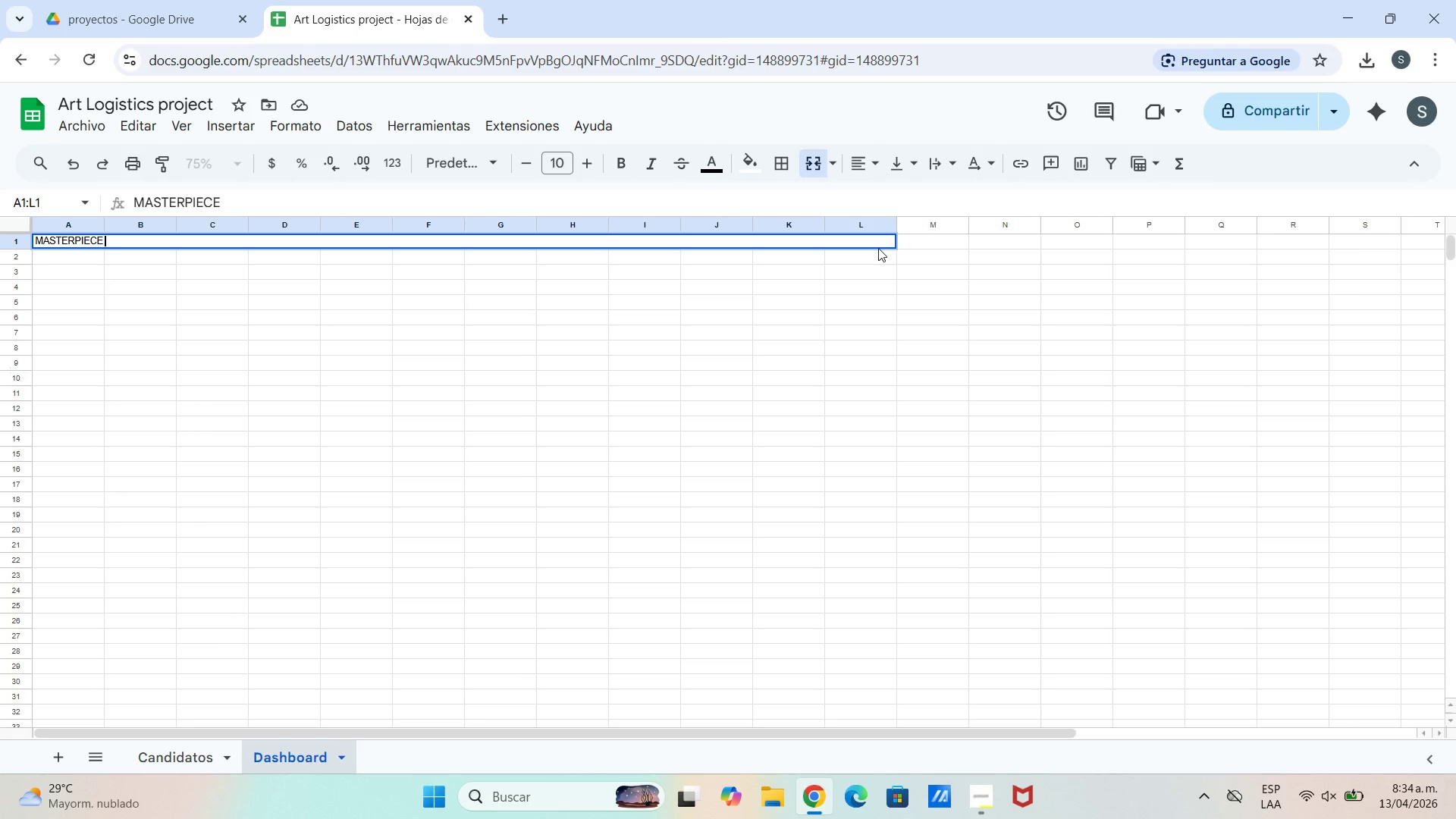 
type(MOVERS \ Panwl)
key(Backspace)
key(Backspace)
type(el dw)
key(Backspace)
type(e Resumen Financiero)
 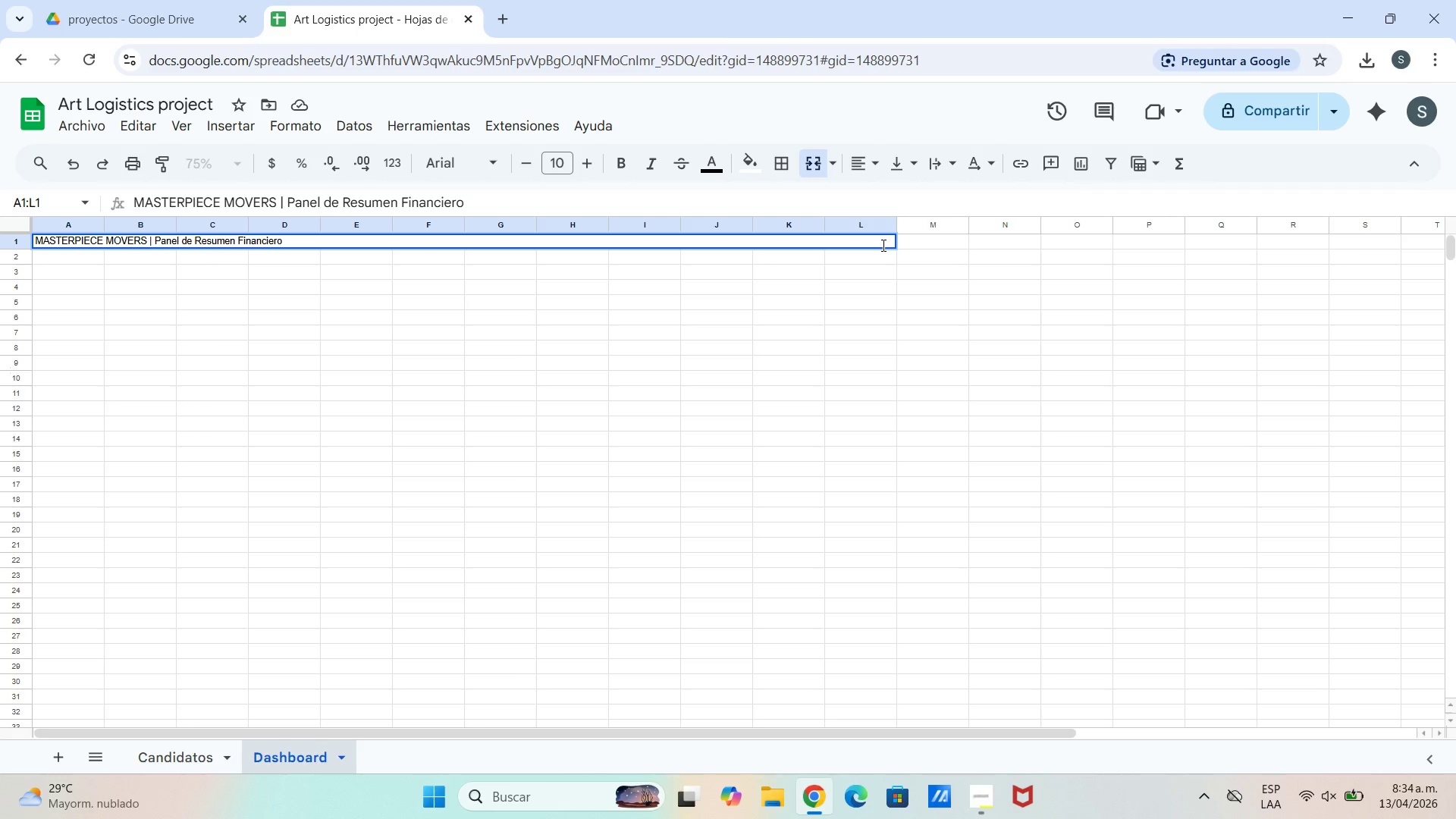 
wait(7.61)
 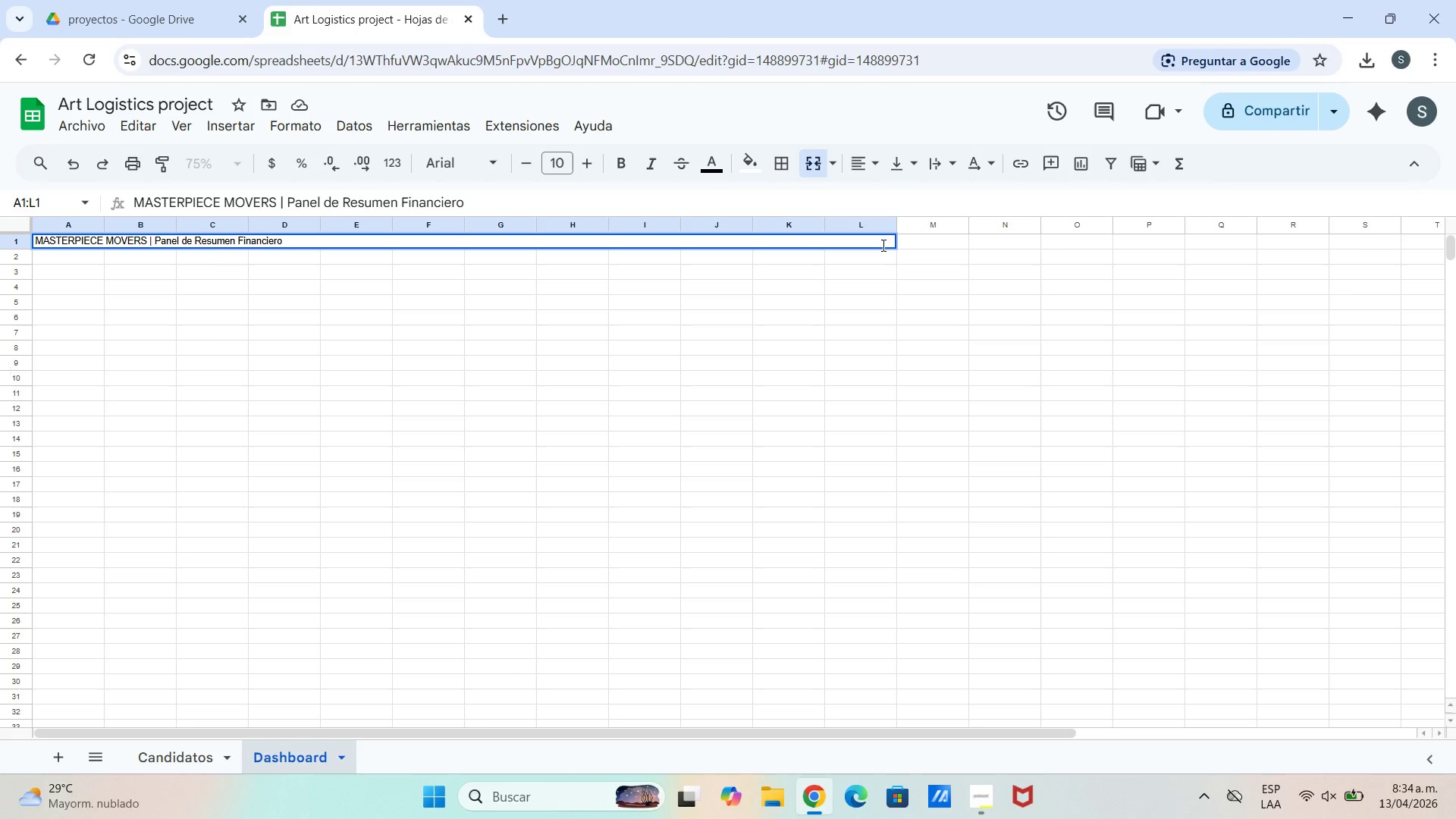 
left_click([902, 340])
 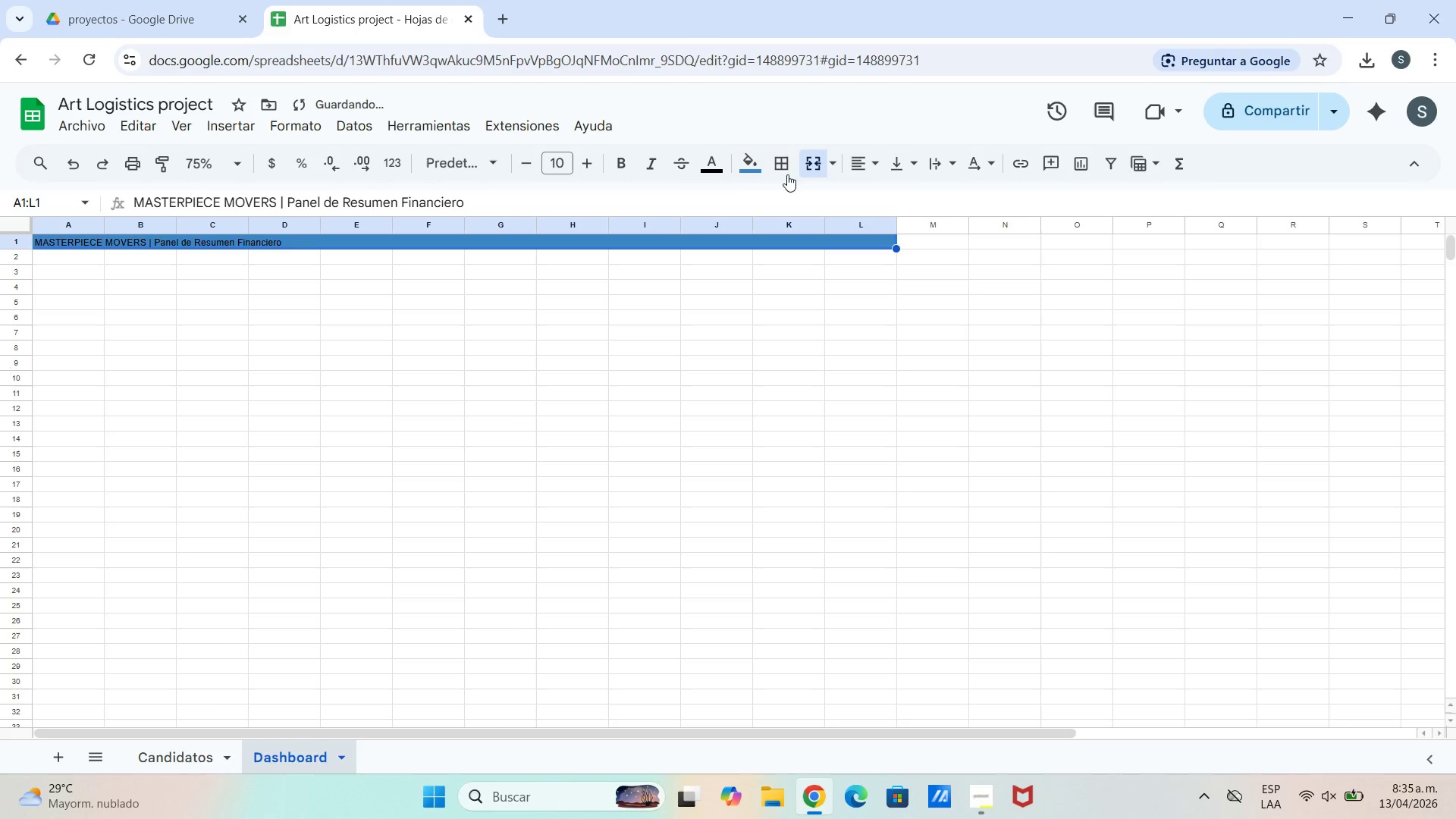 
left_click([775, 177])
 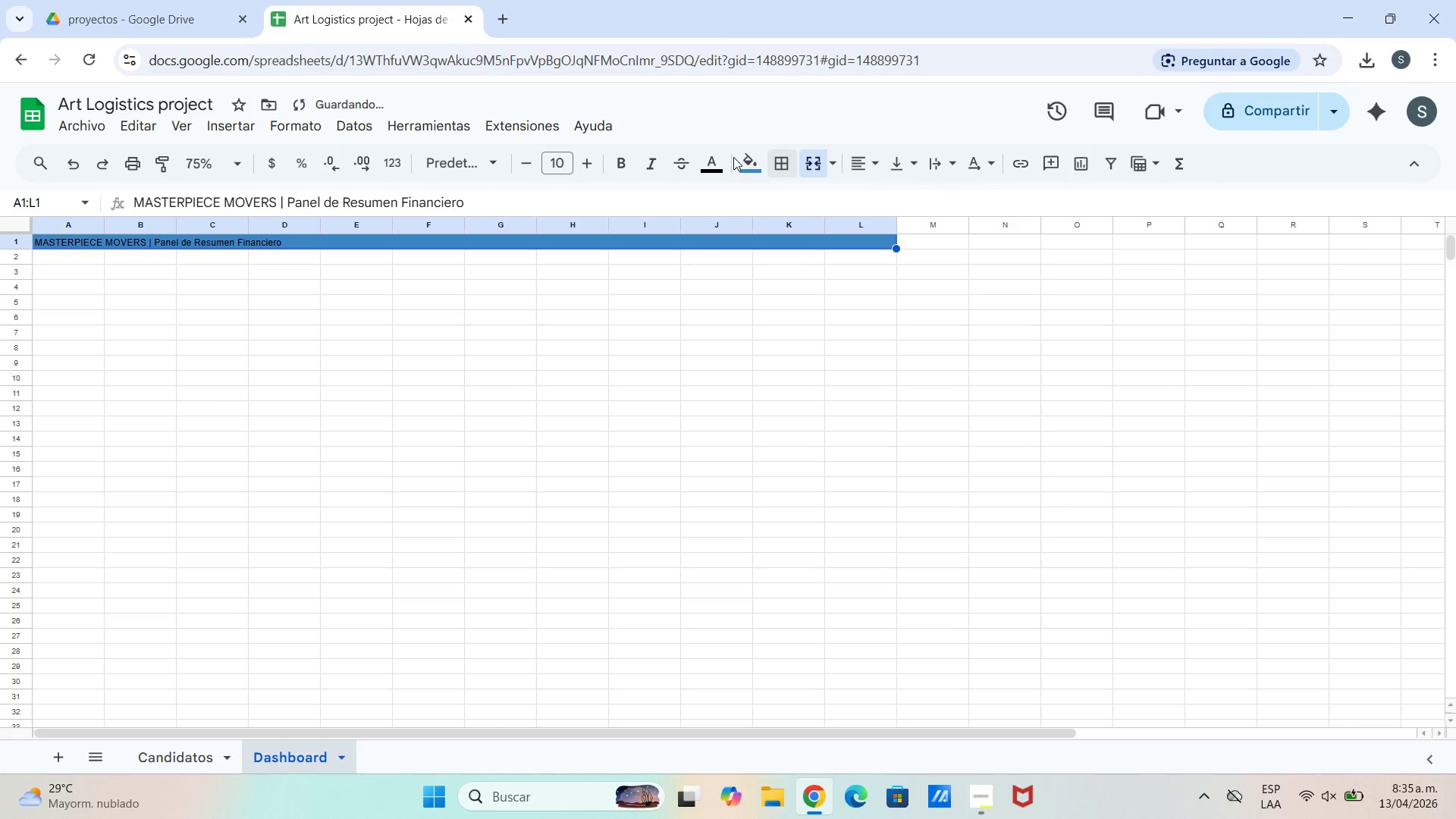 
triple_click([758, 165])
 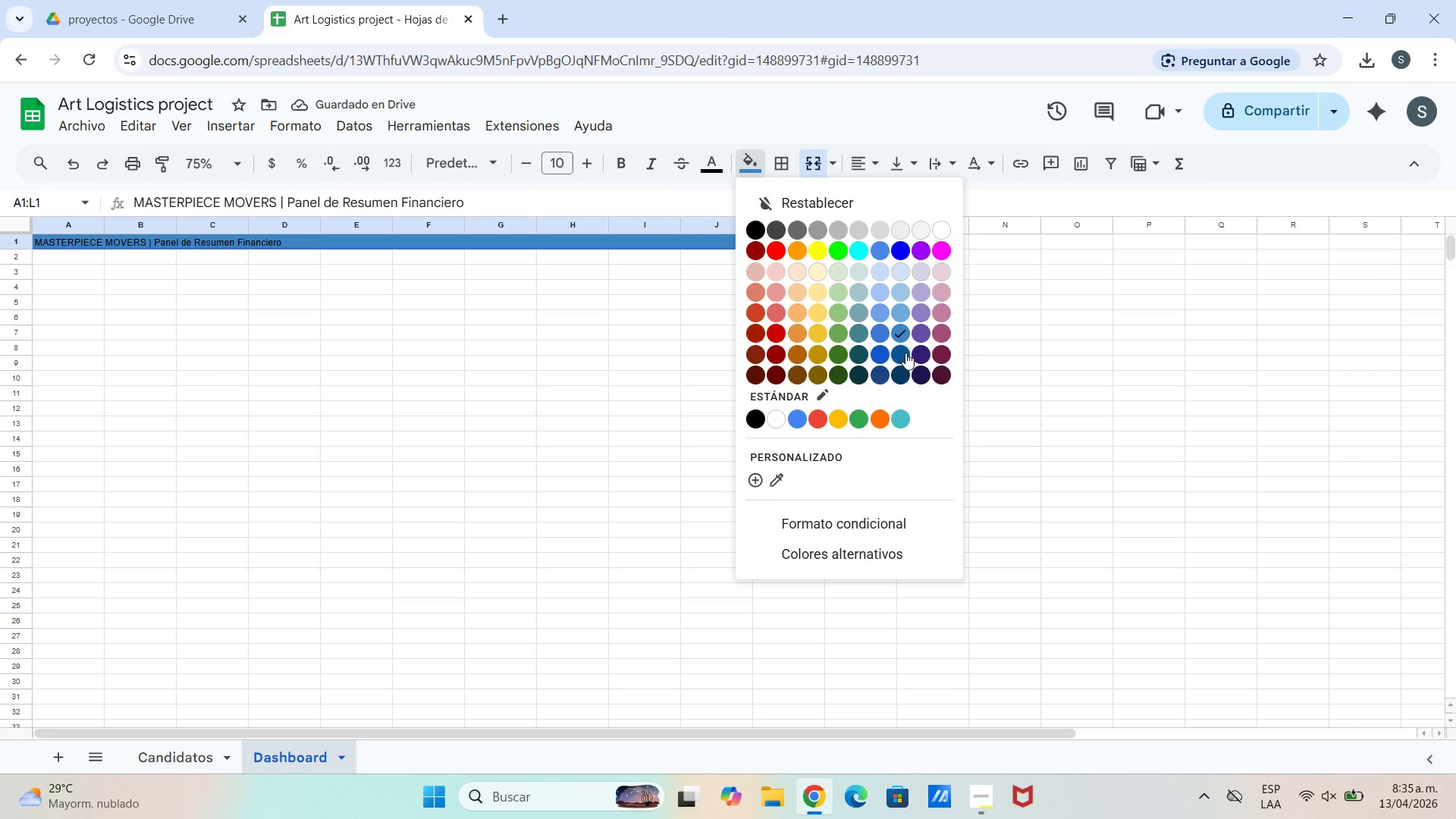 
left_click([905, 354])
 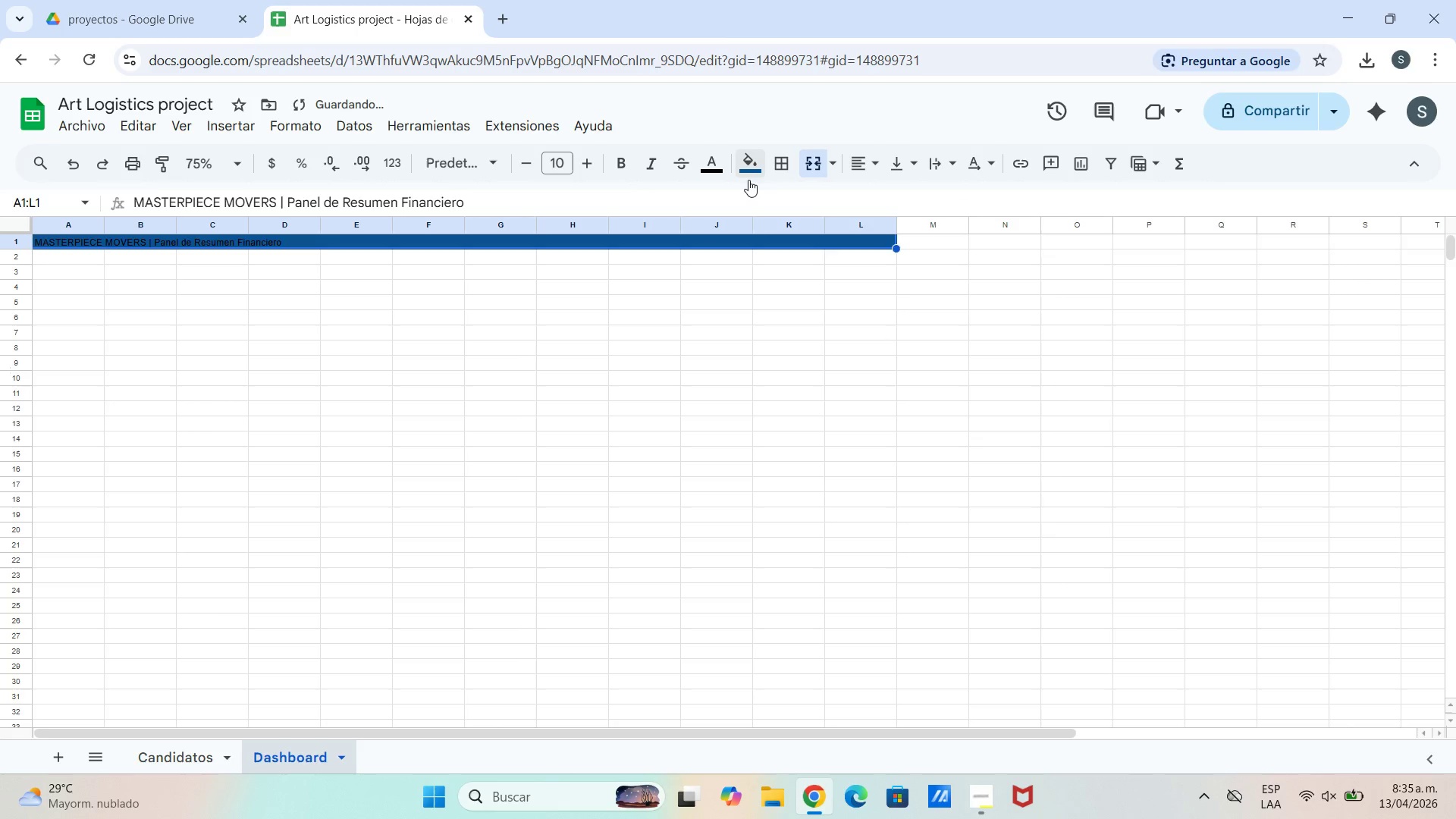 
left_click([748, 177])
 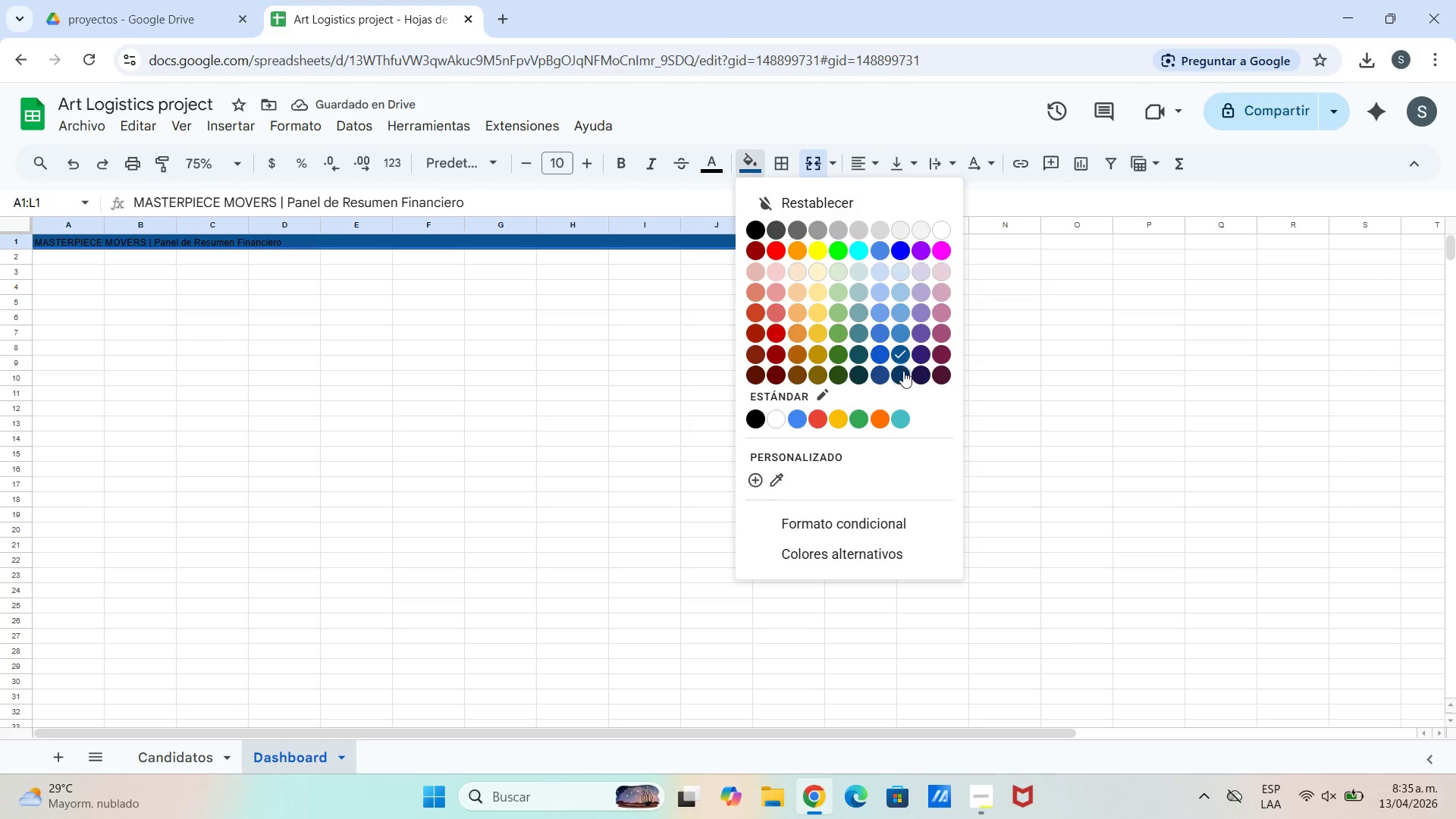 
left_click([903, 374])
 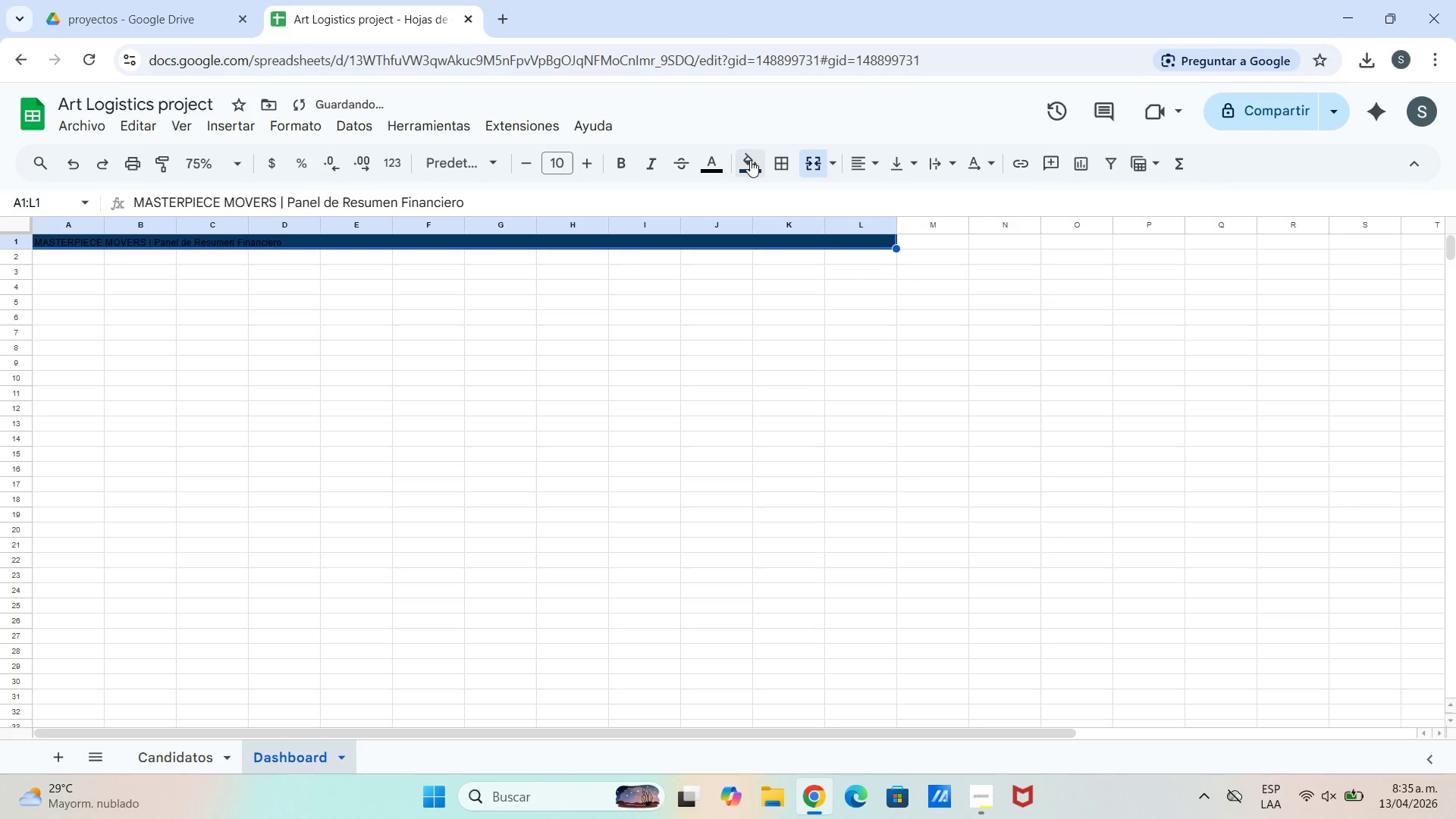 
left_click([715, 169])
 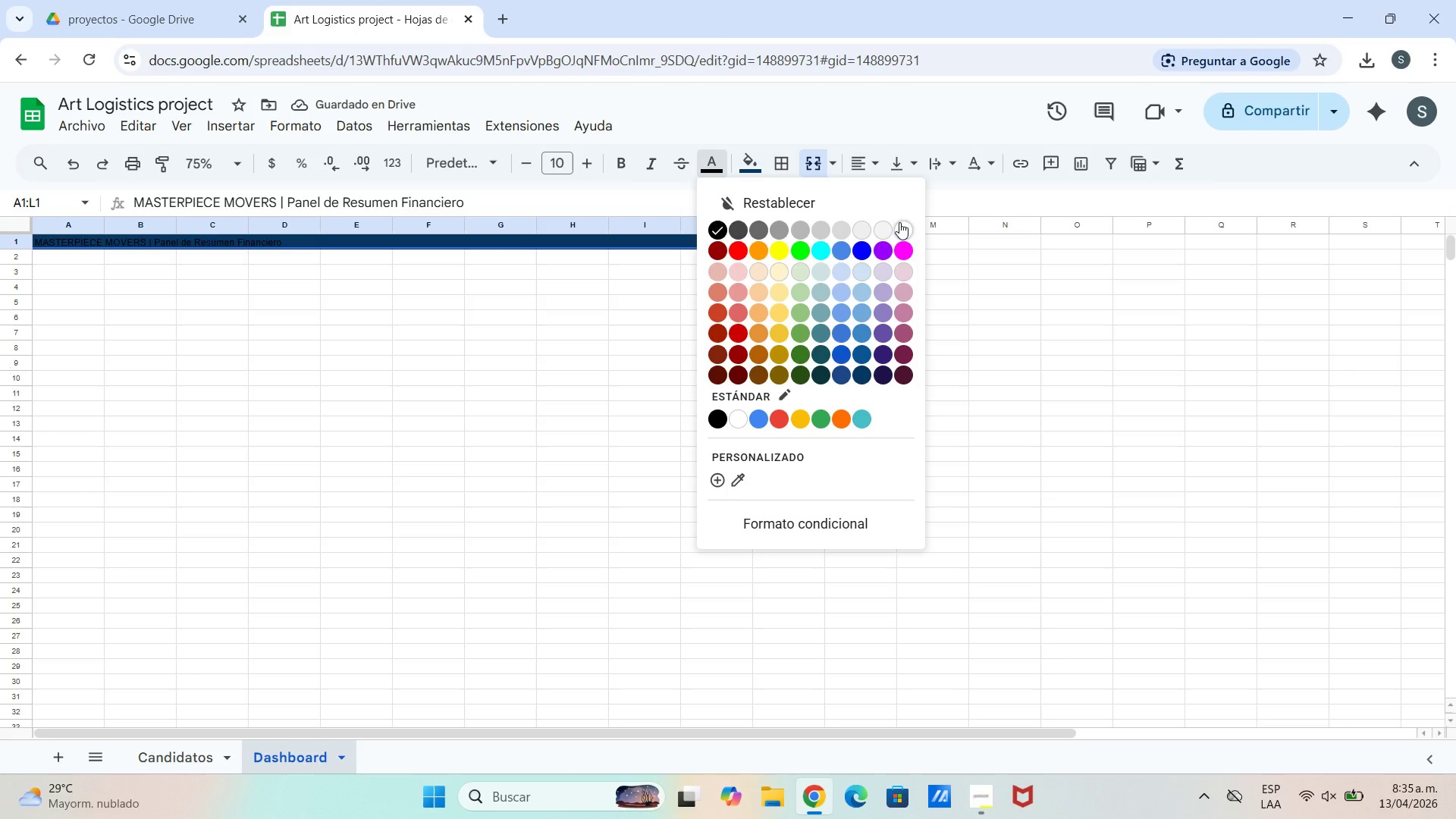 
left_click([902, 227])
 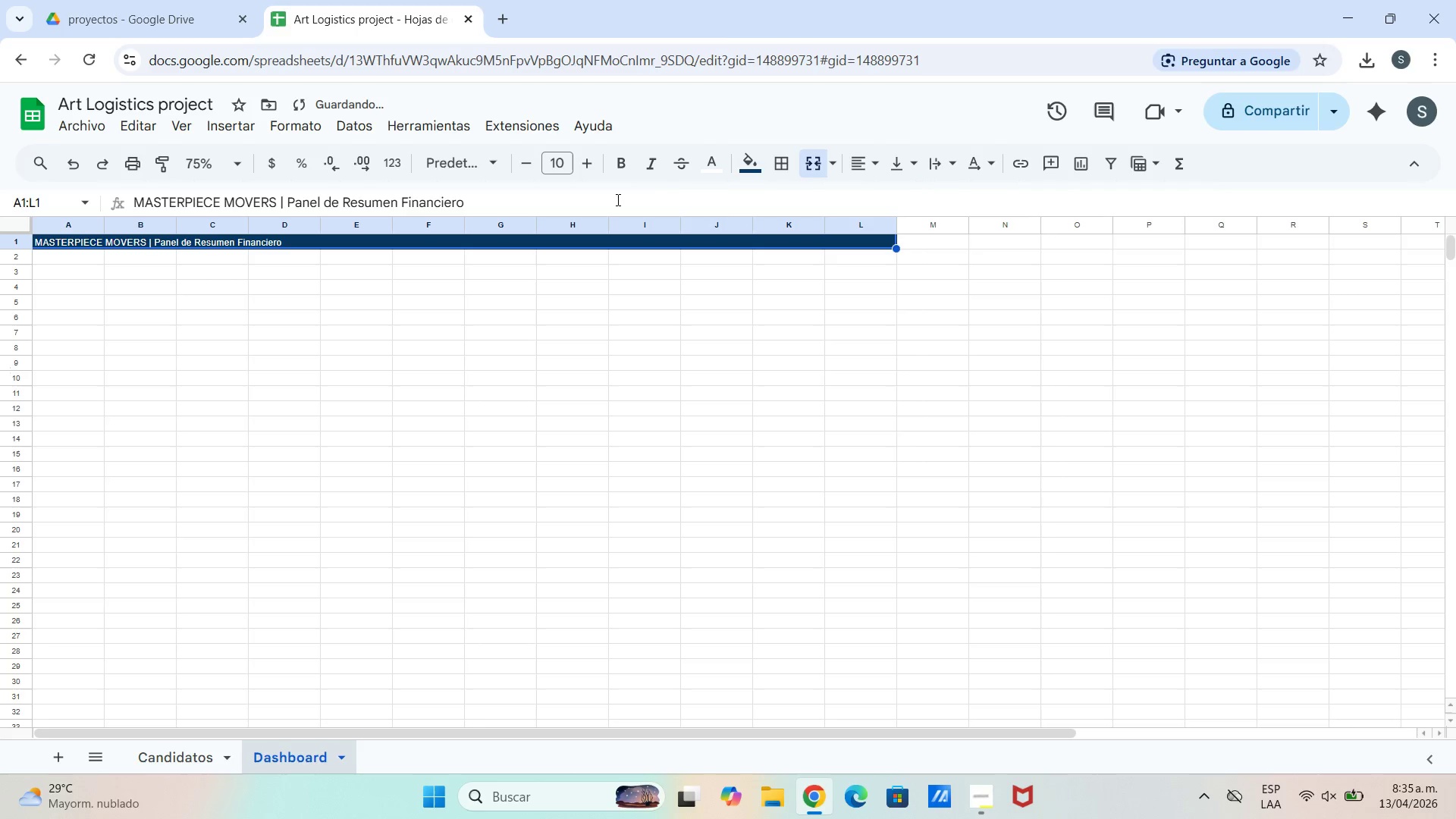 
left_click([852, 162])
 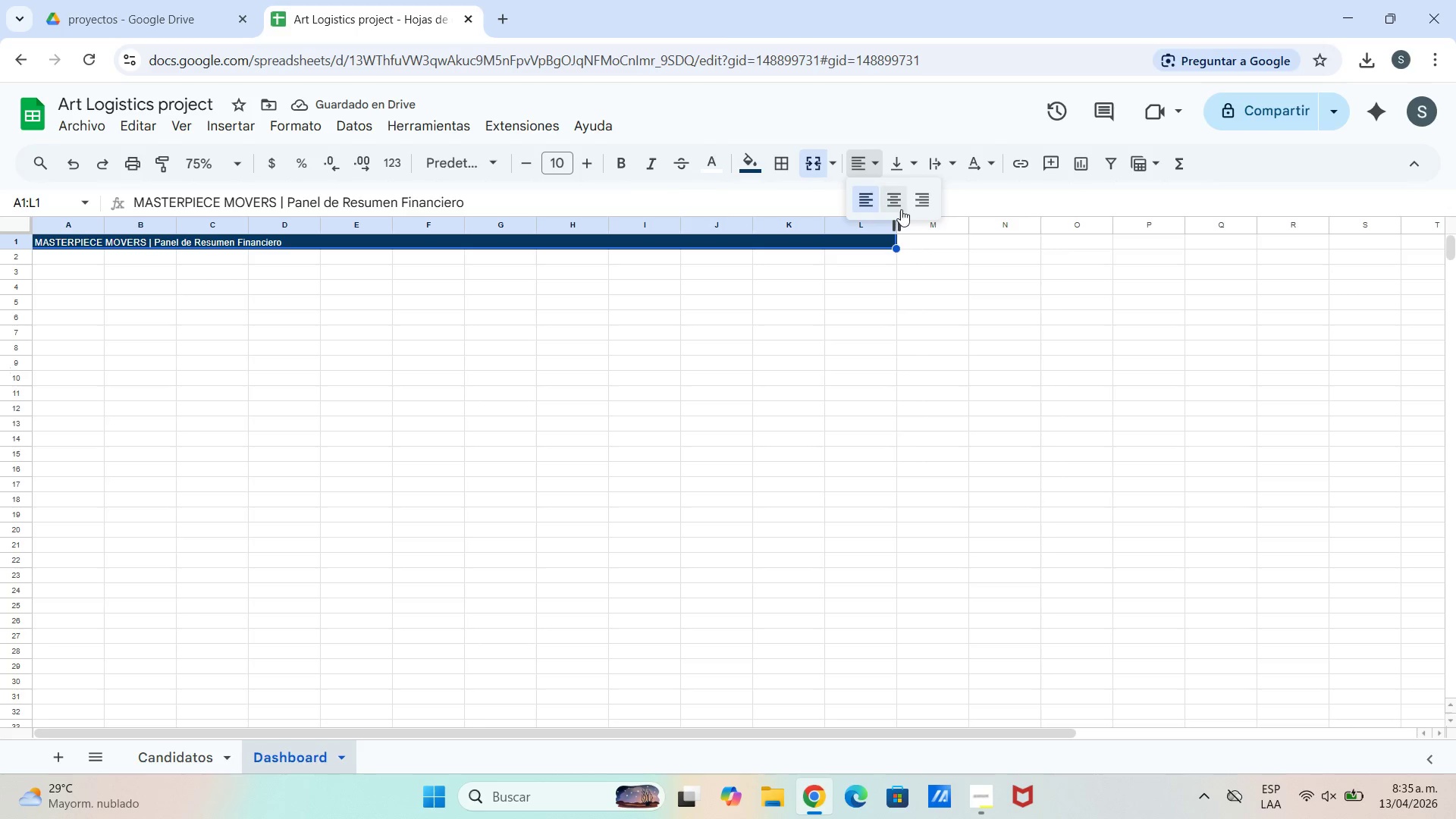 
left_click([901, 209])
 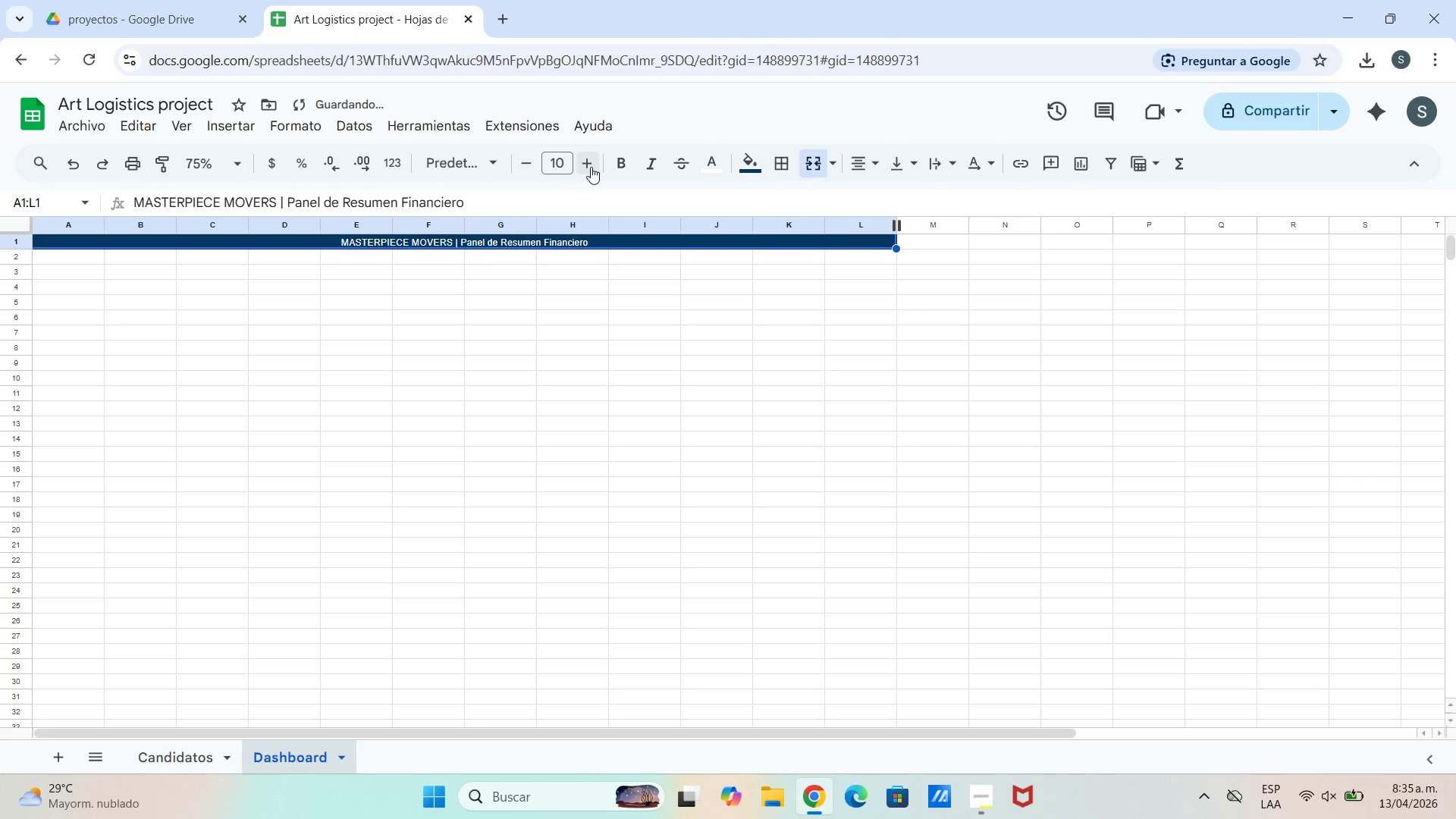 
double_click([592, 167])
 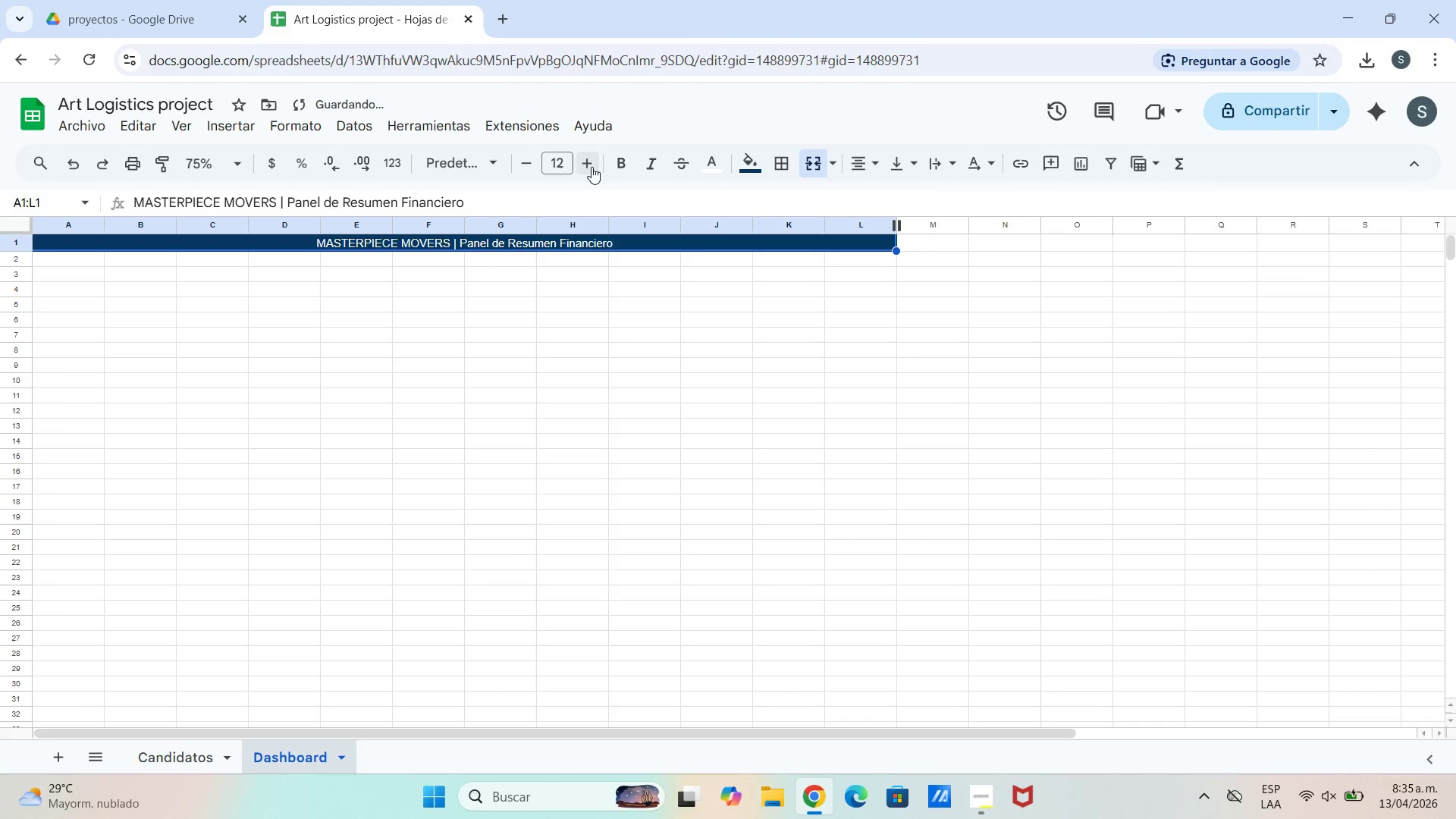 
triple_click([592, 167])
 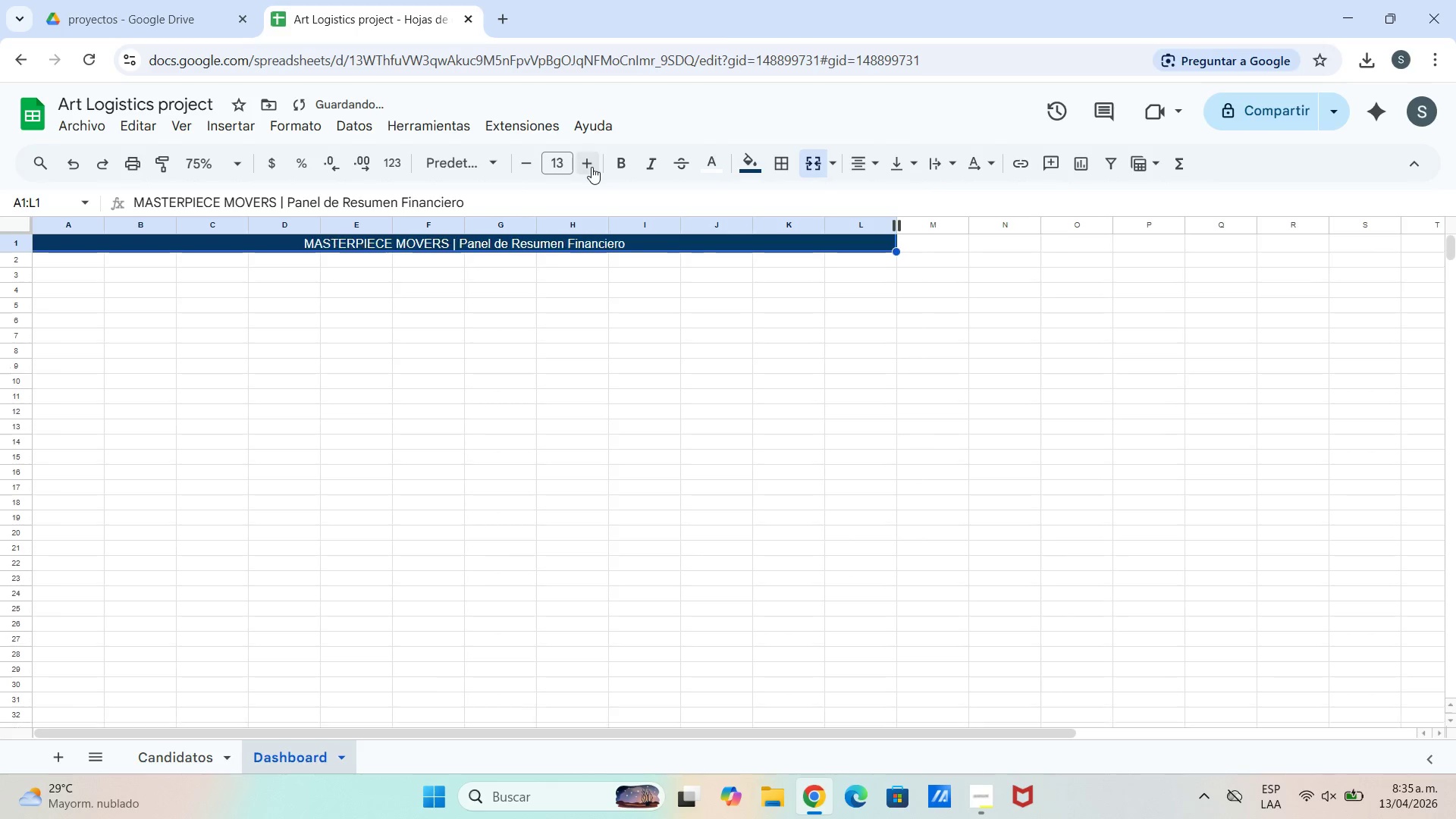 
triple_click([592, 167])
 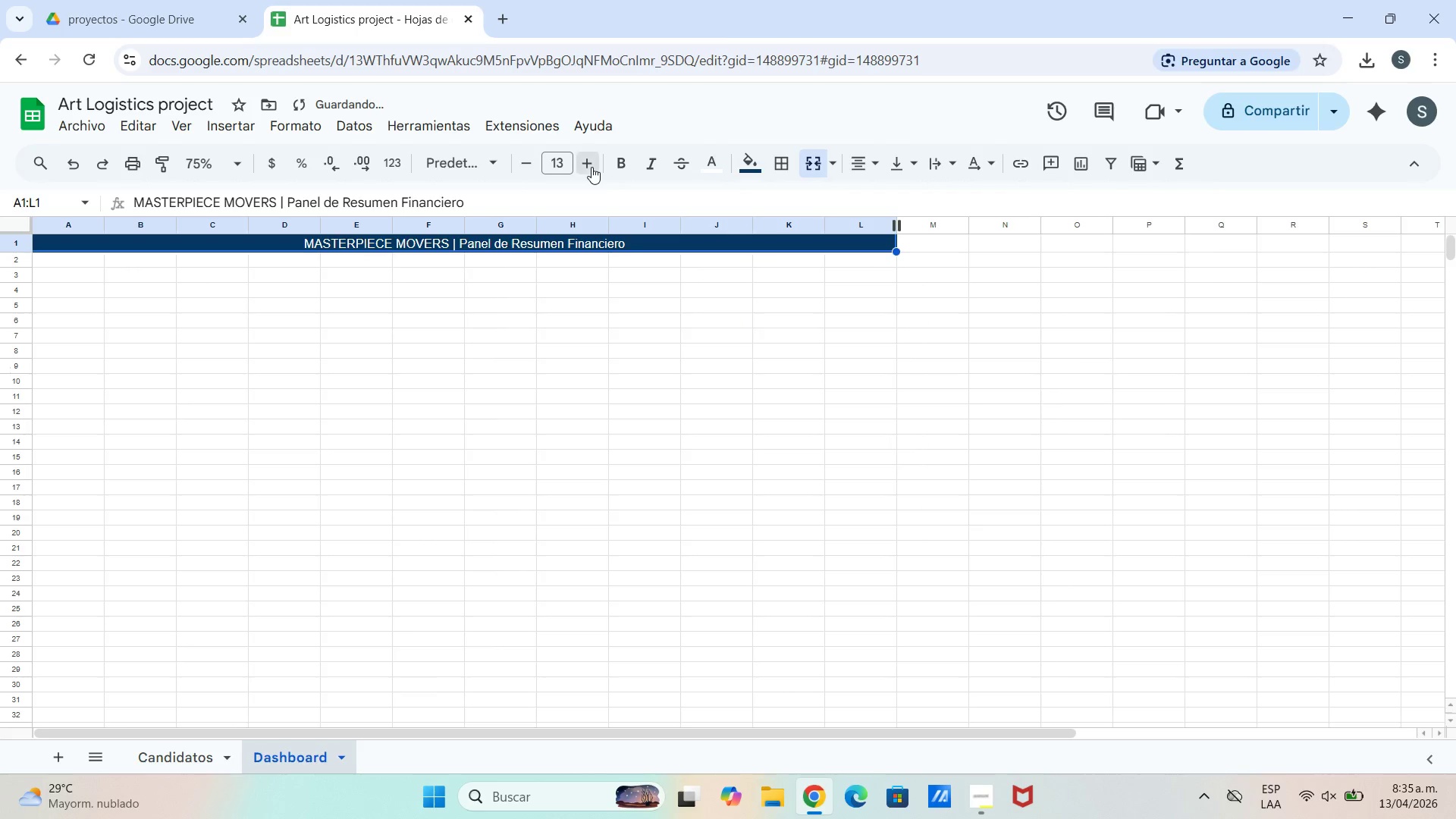 
triple_click([592, 167])
 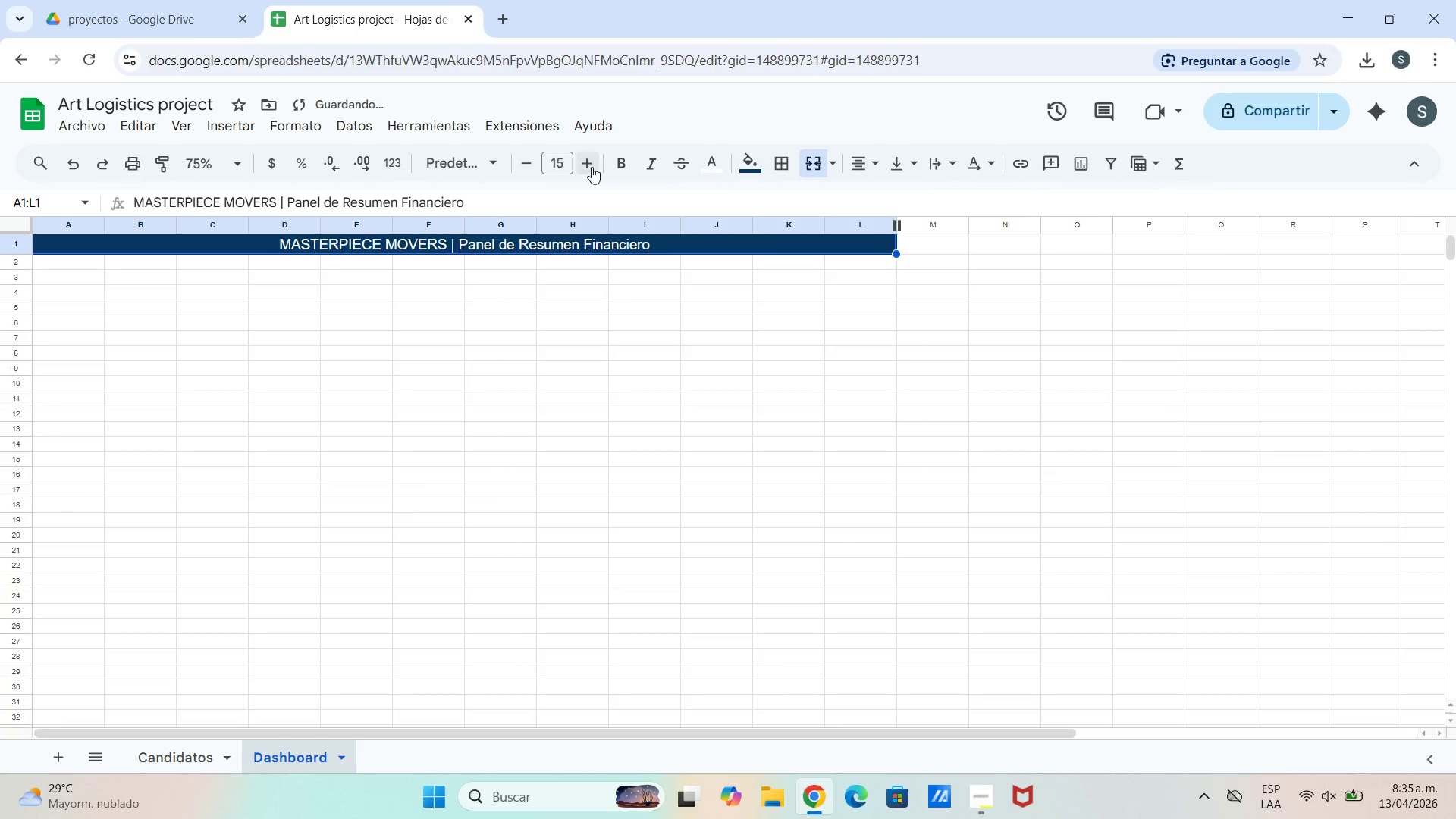 
triple_click([592, 167])
 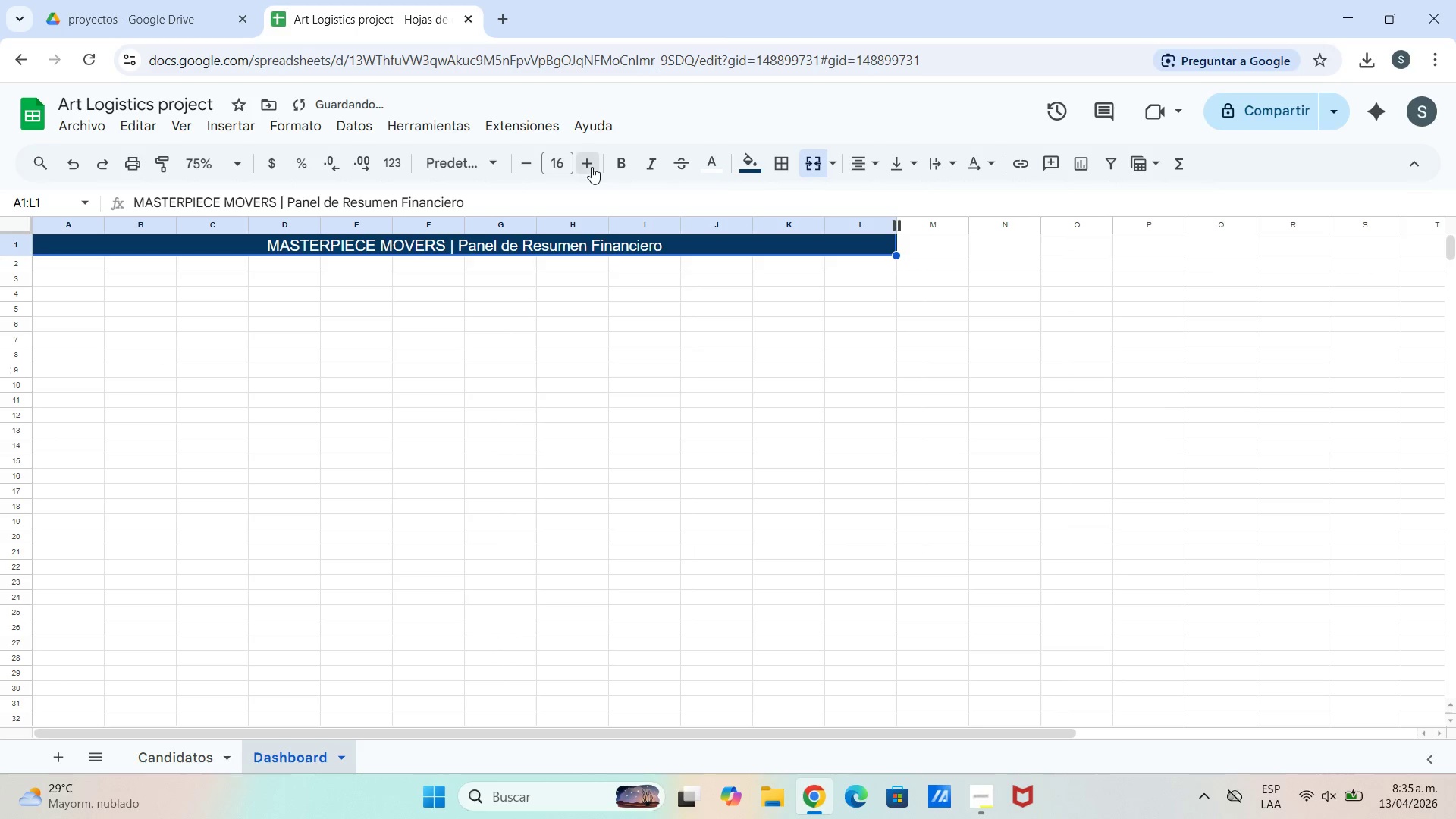 
double_click([592, 167])
 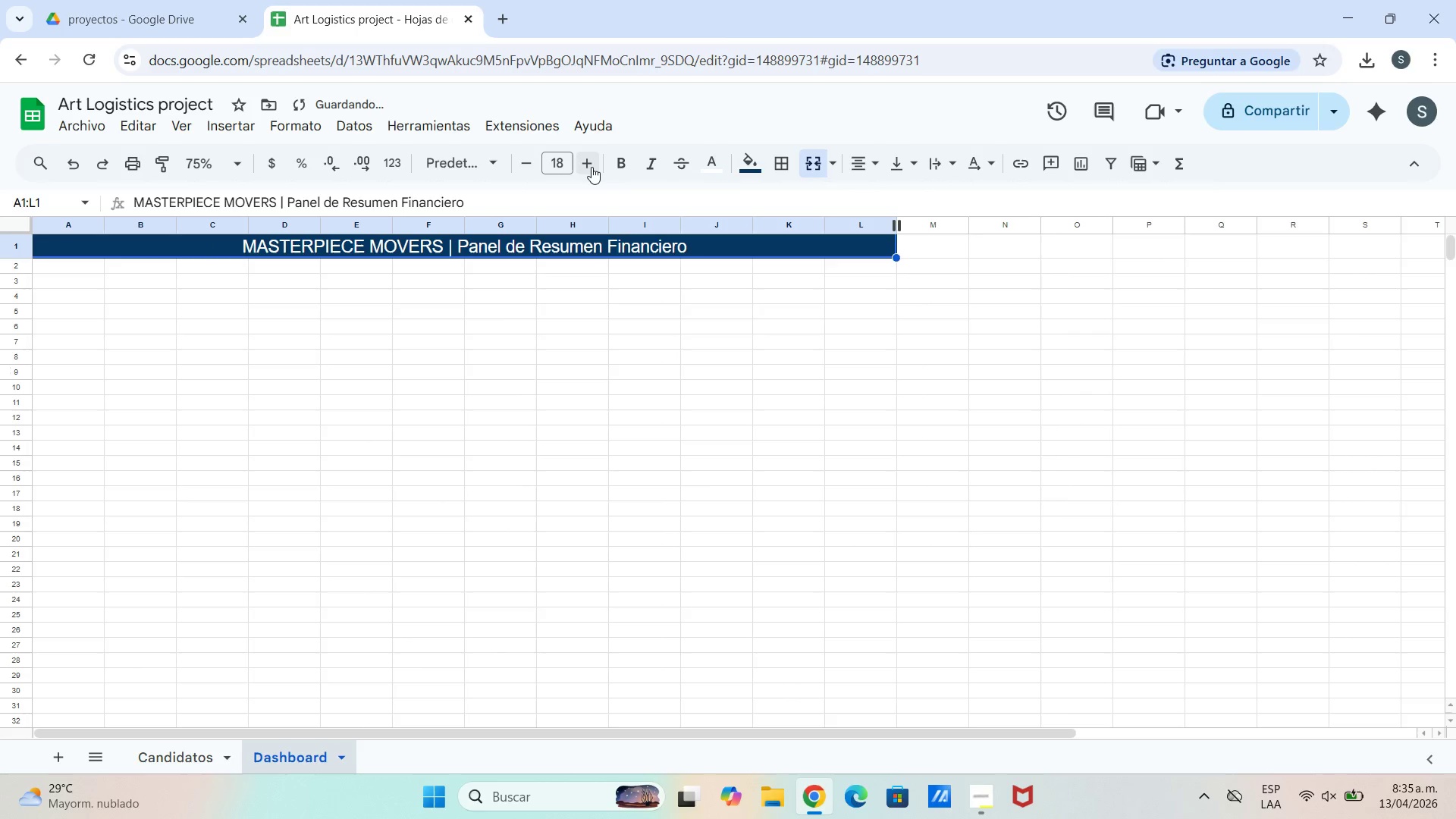 
triple_click([592, 167])
 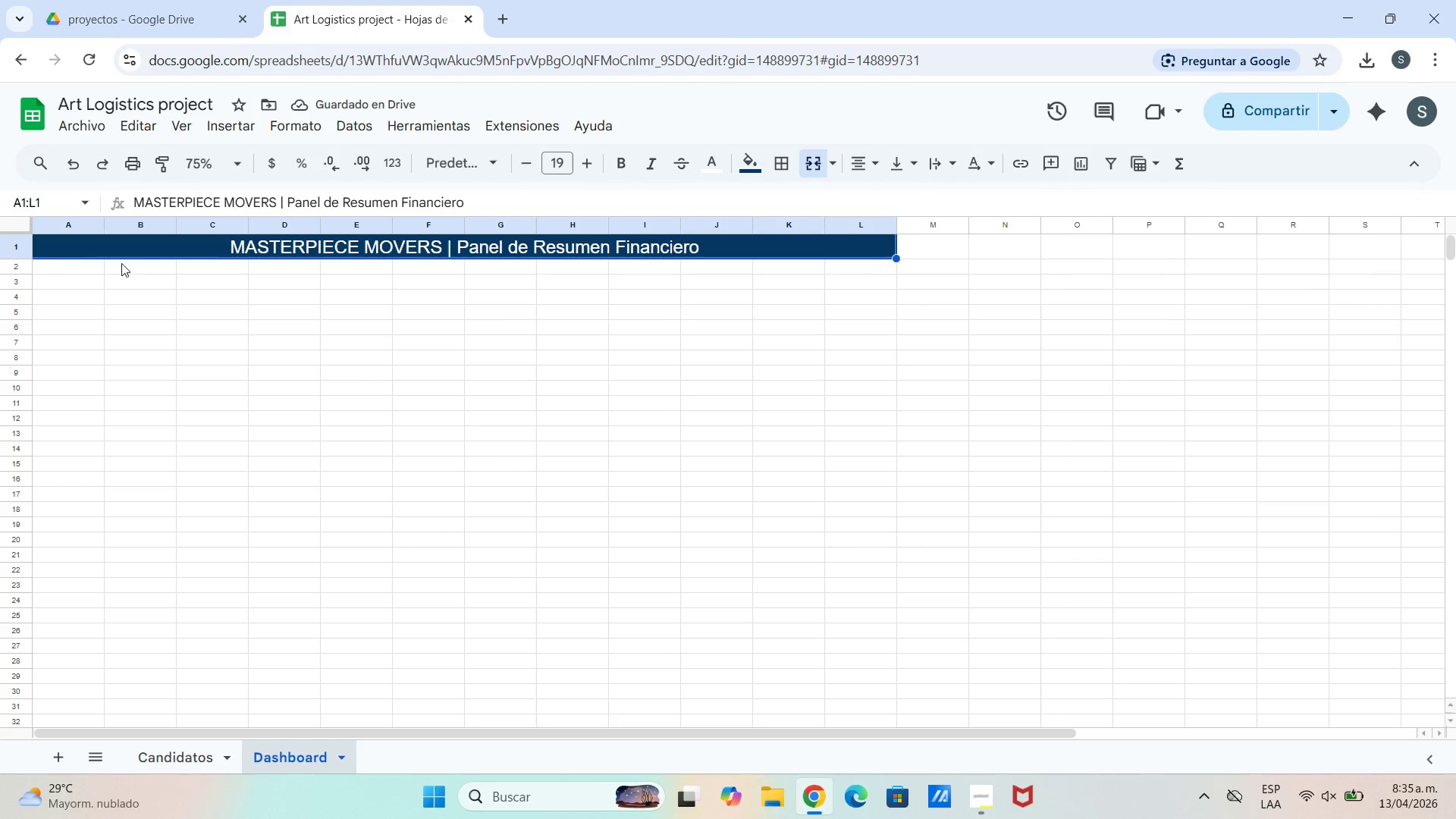 
left_click_drag(start_coordinate=[17, 256], to_coordinate=[20, 271])
 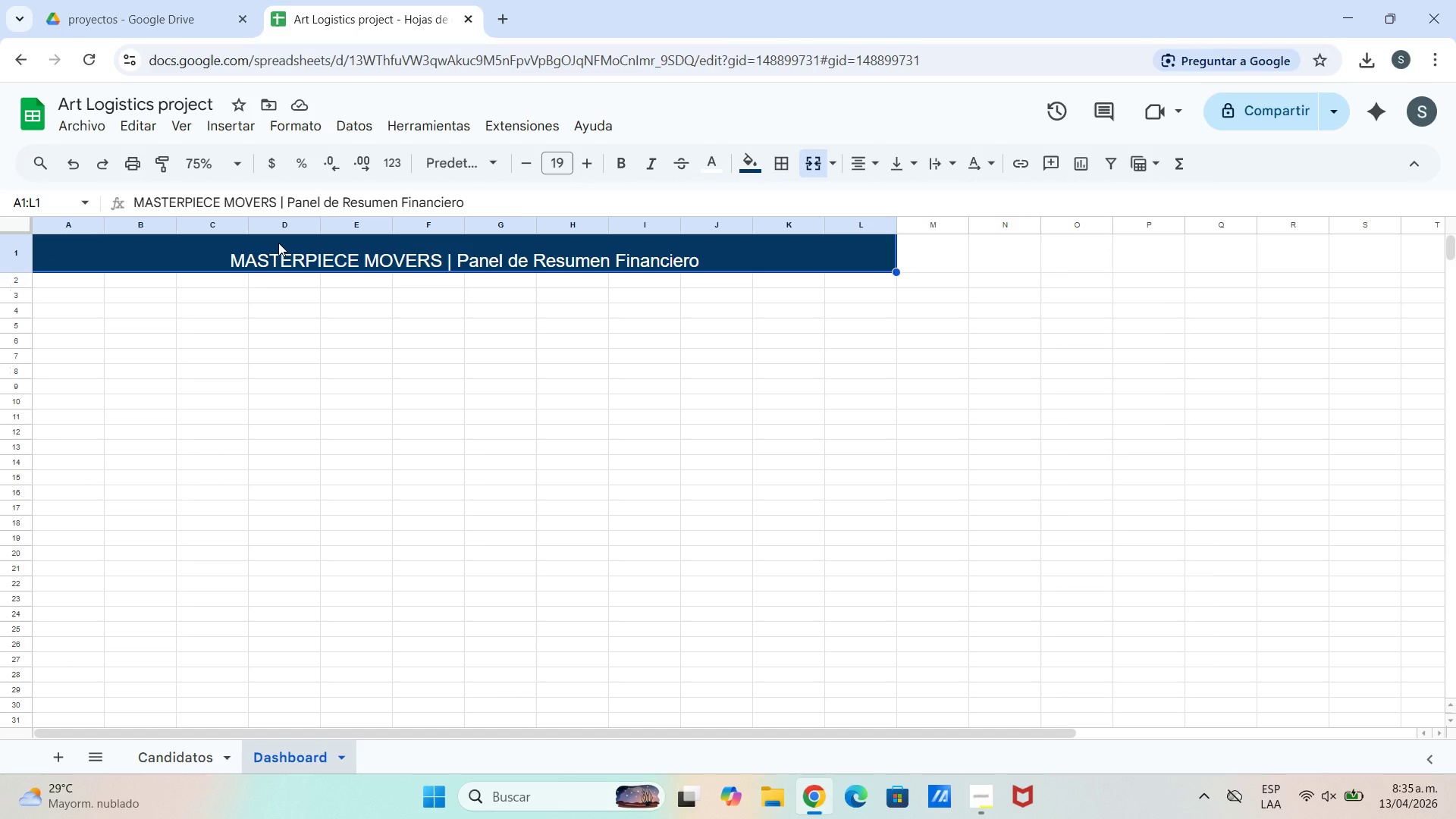 
wait(15.91)
 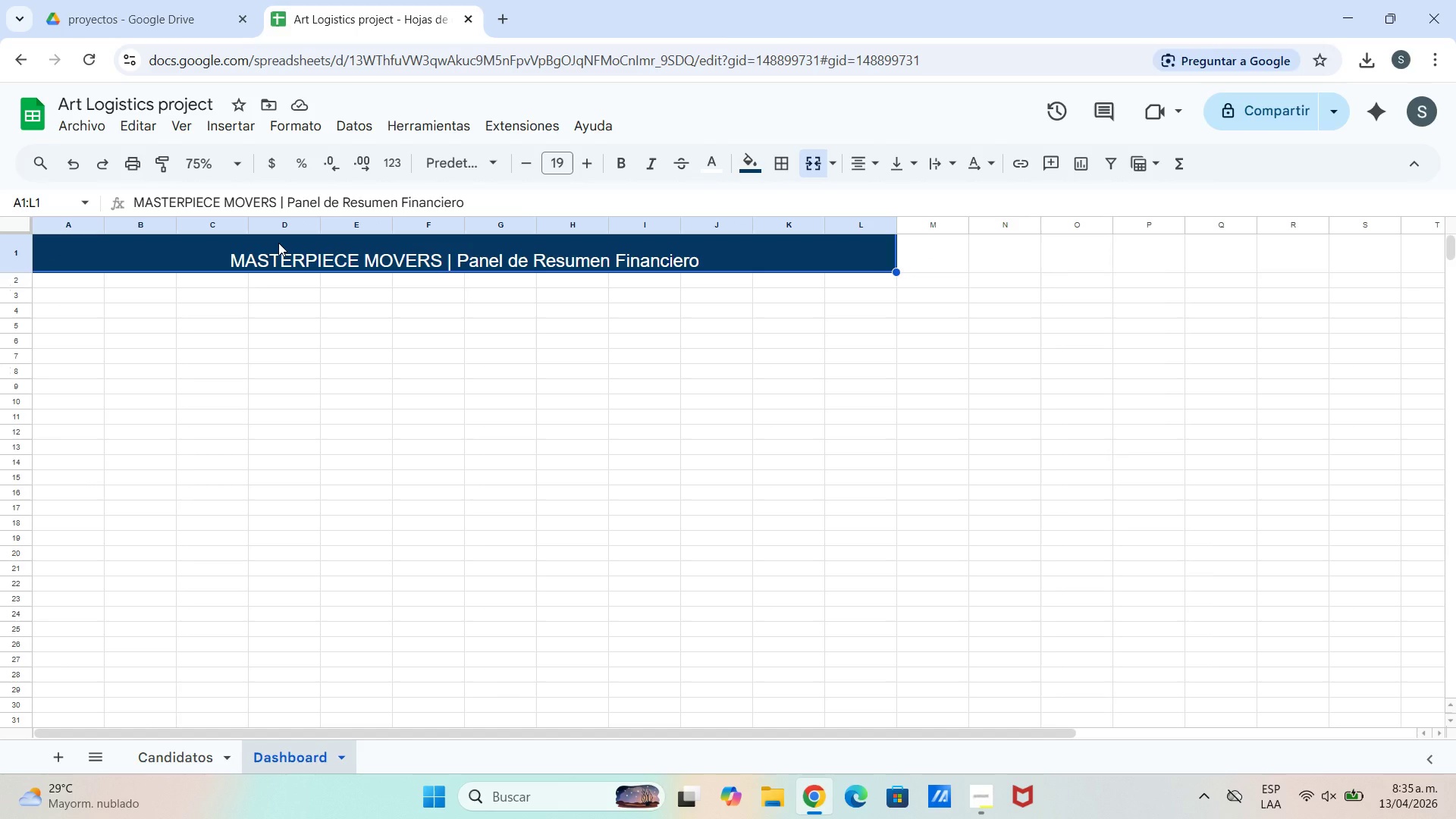 
left_click([96, 300])
 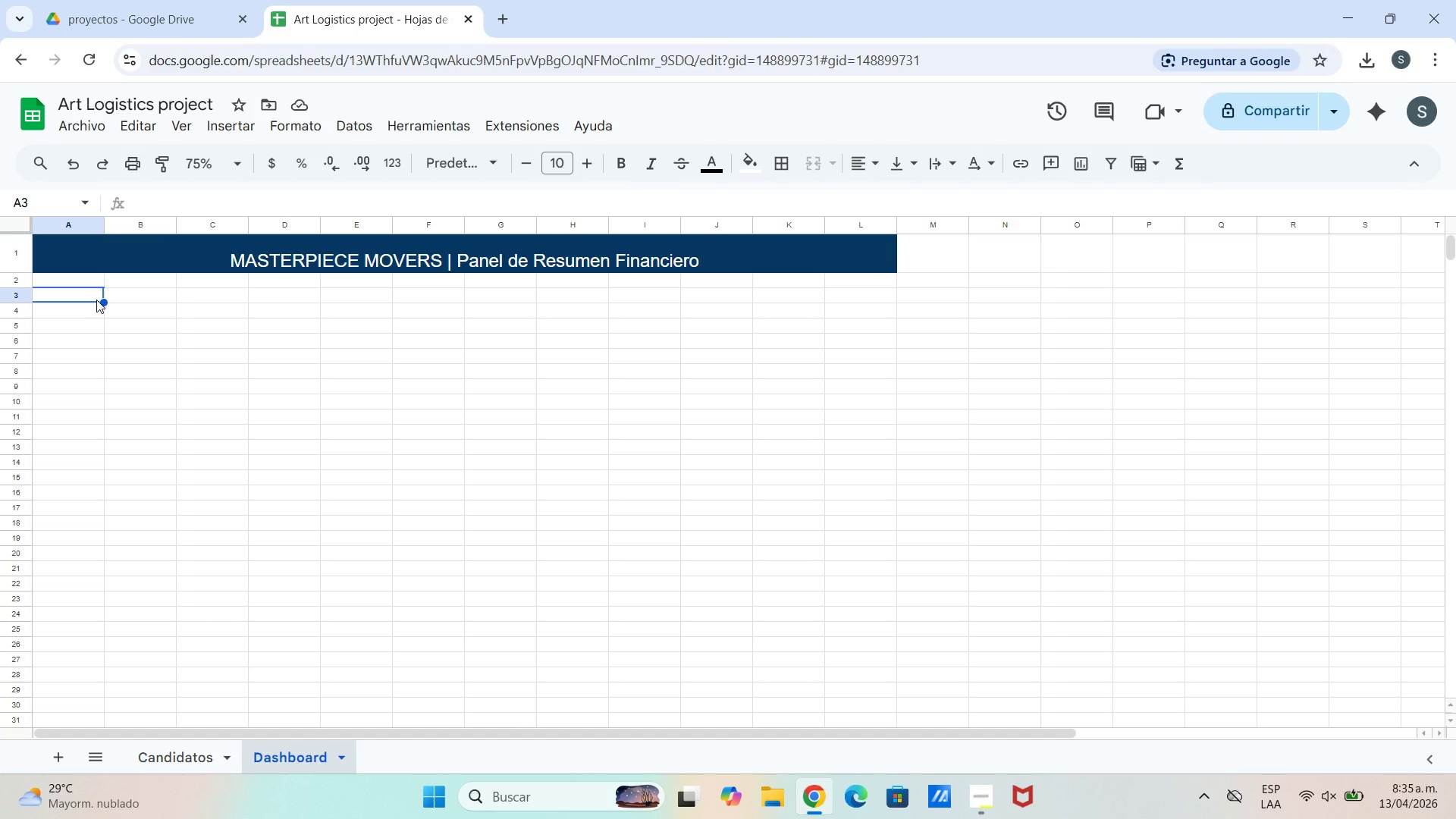 
left_click([96, 300])
 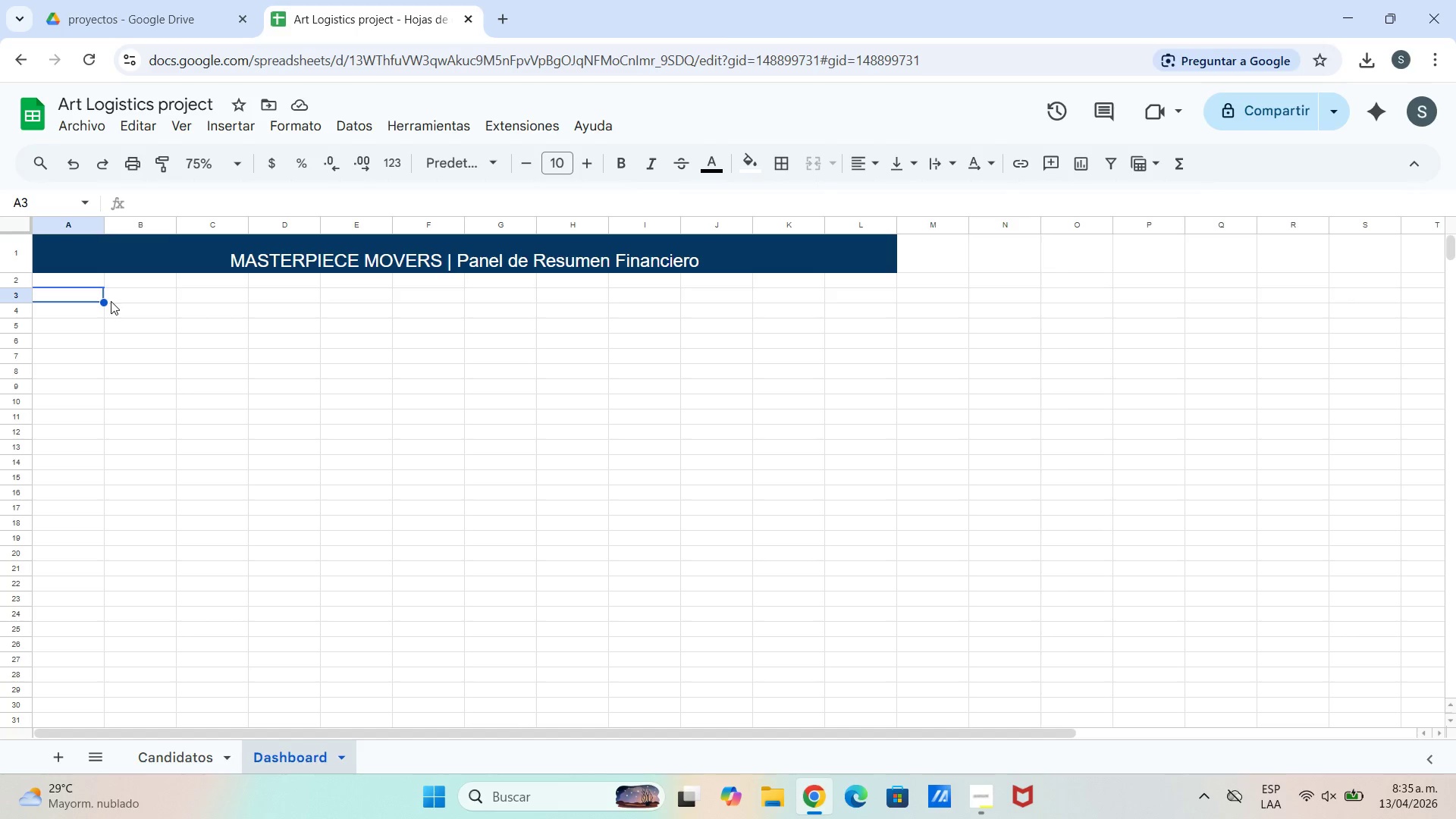 
double_click([91, 295])
 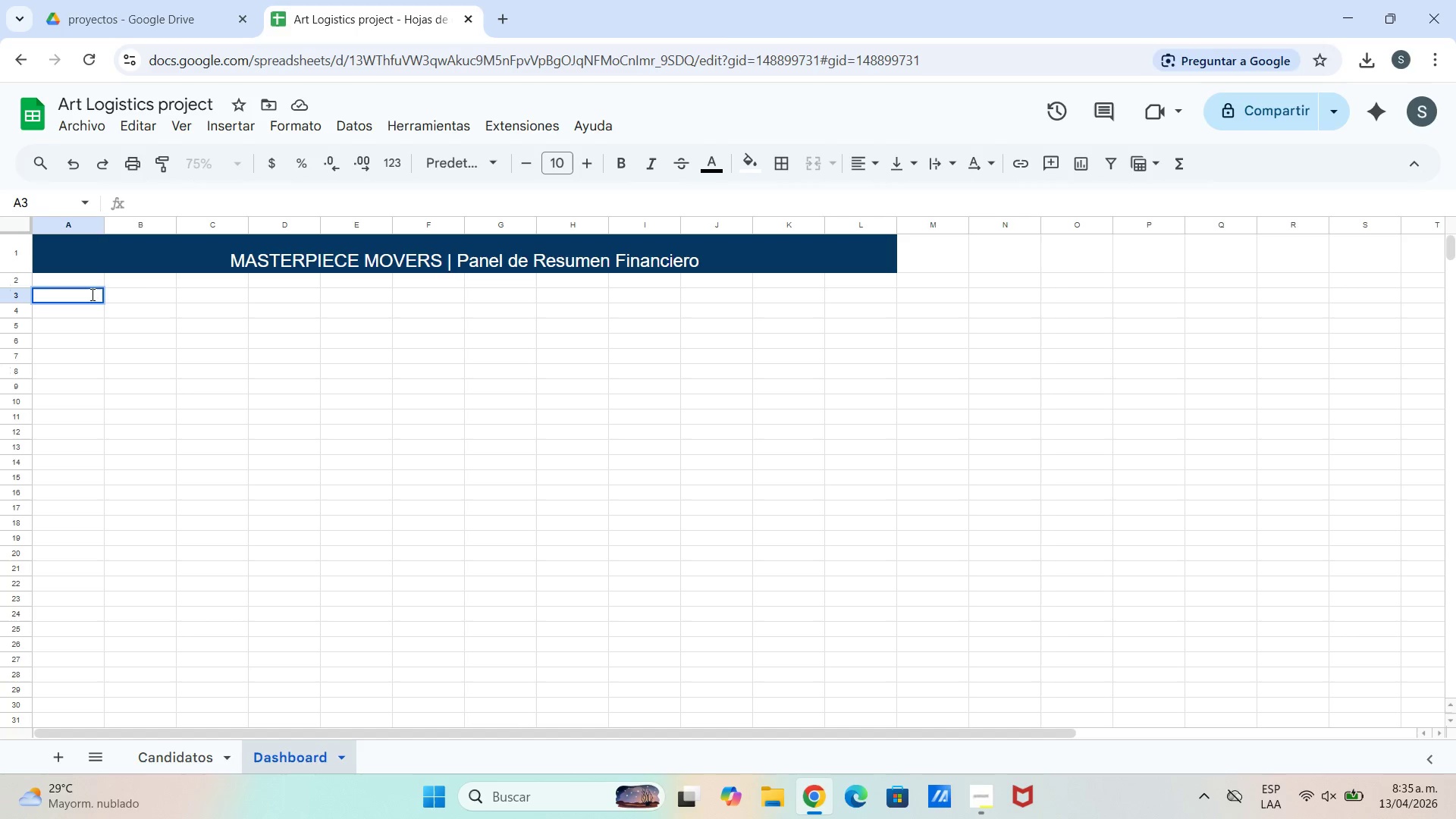 
type(candida)
 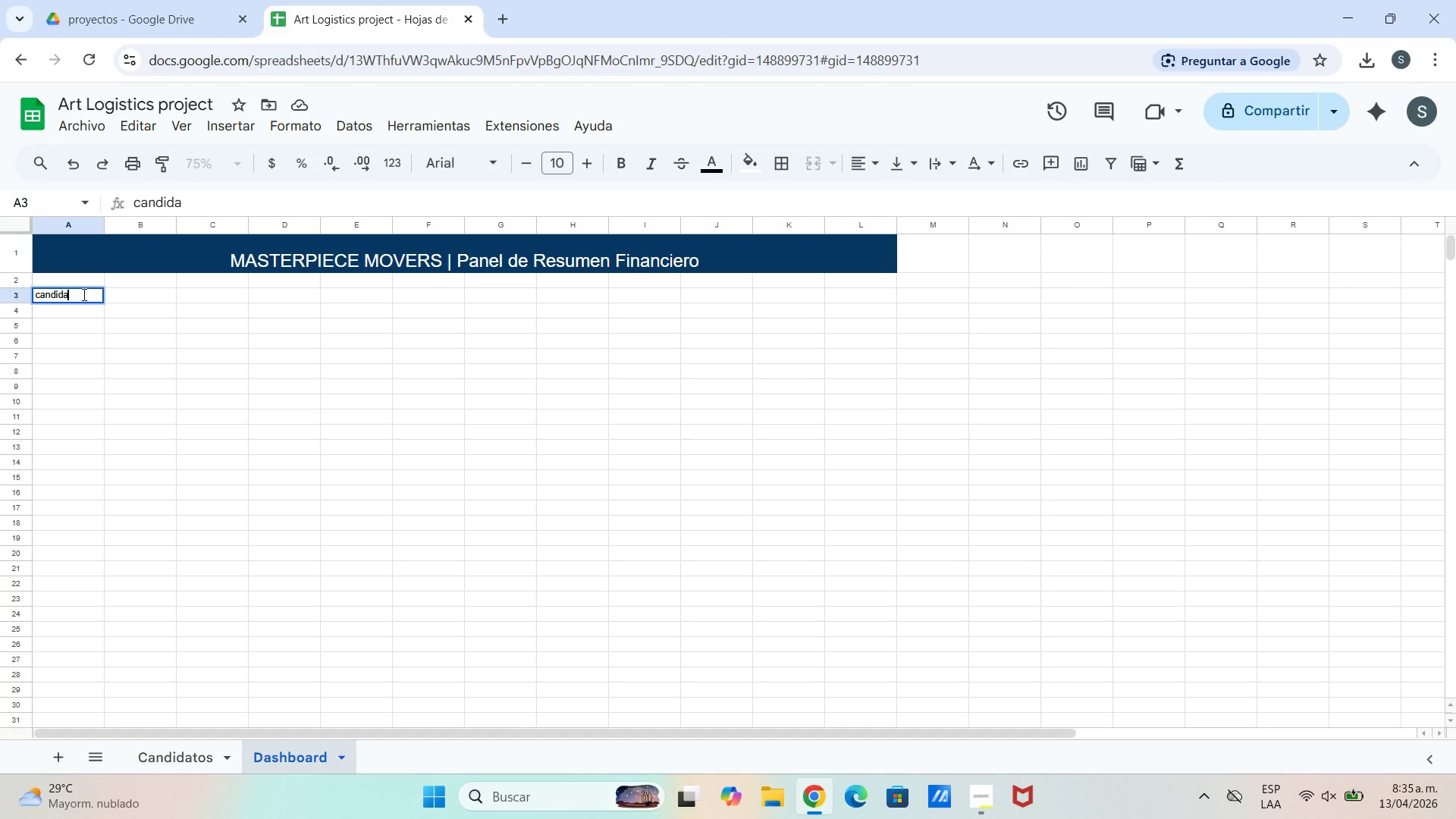 
key(ArrowUp)
 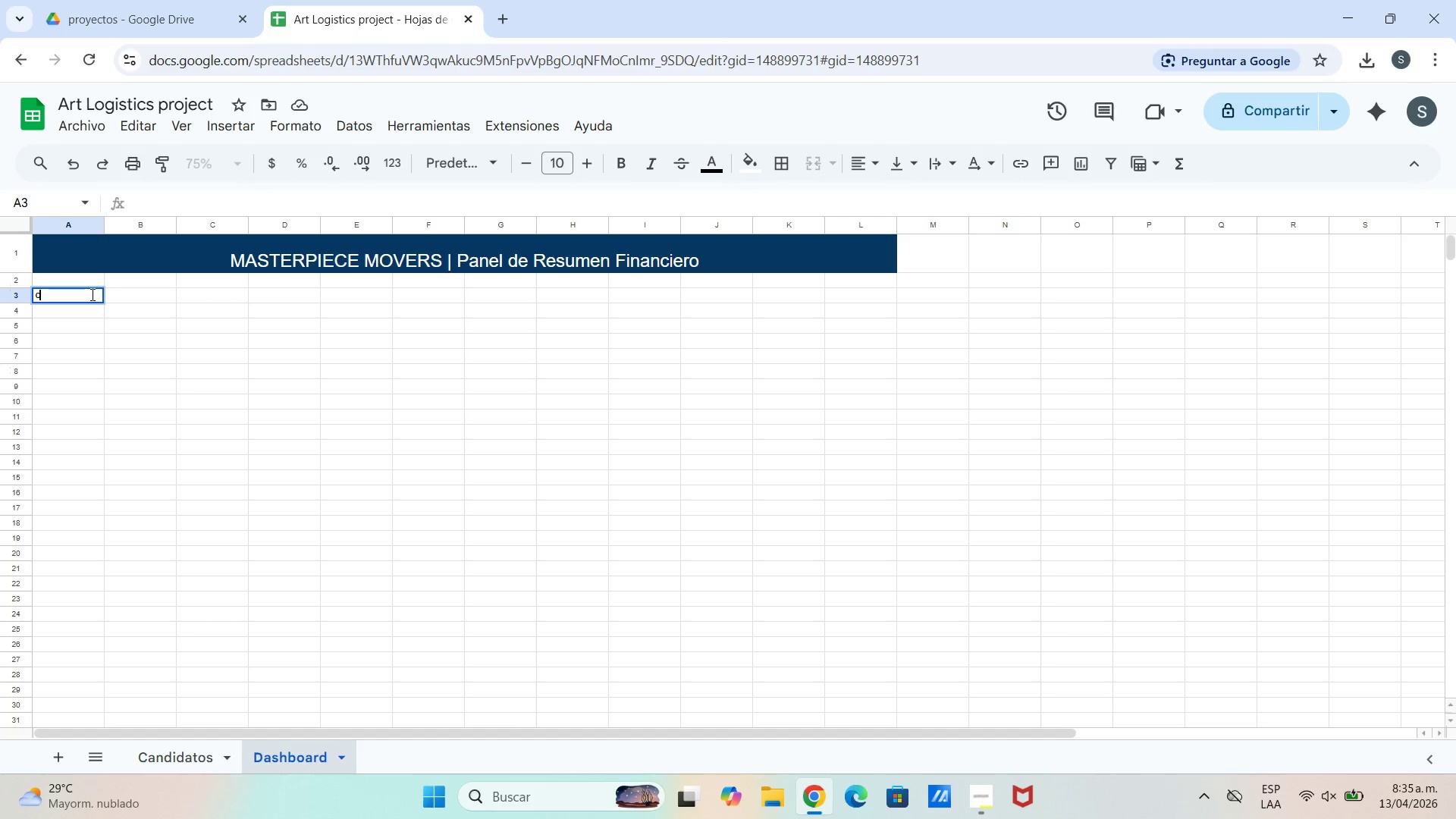 
type(tos ac)
 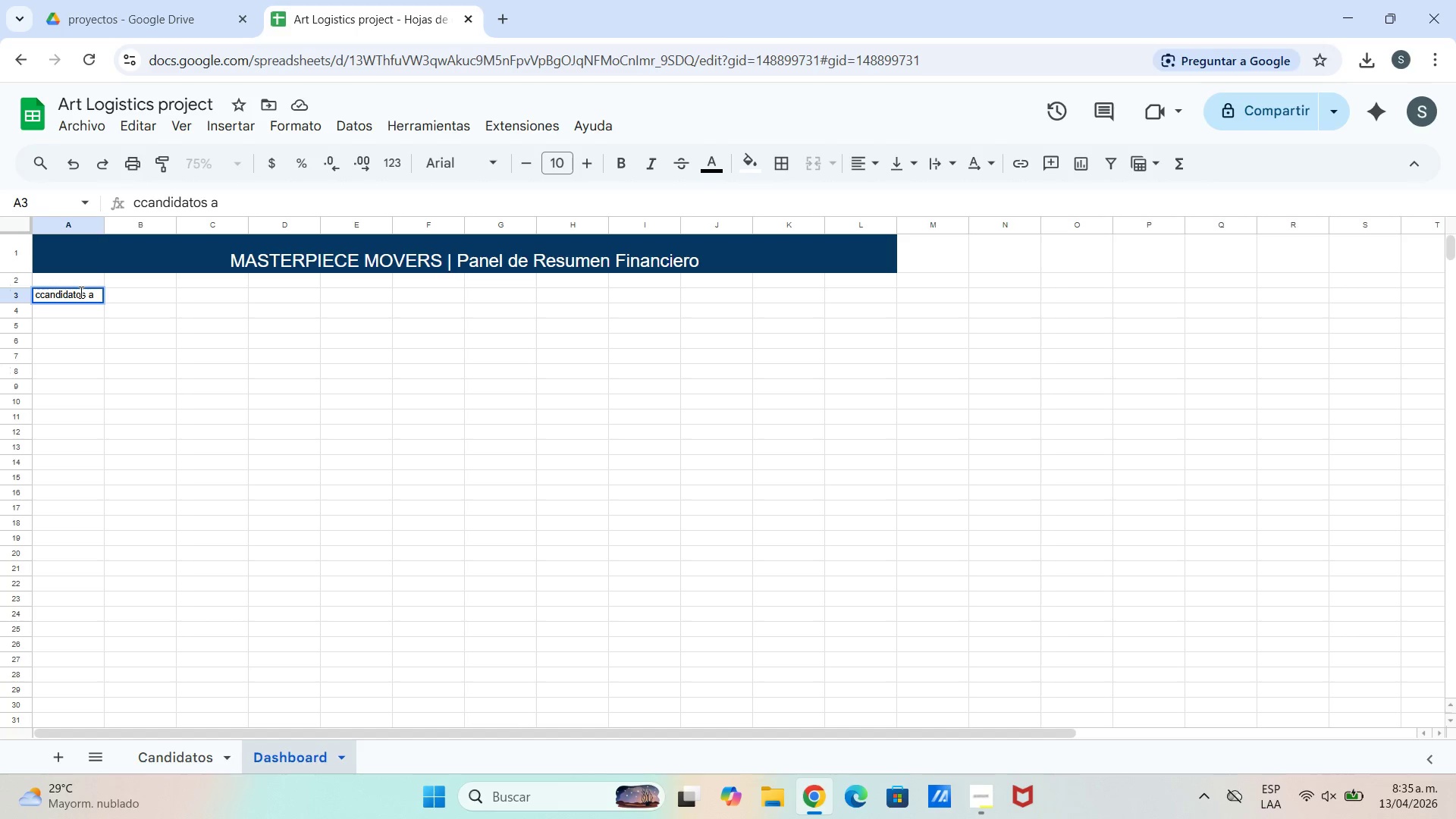 
key(ArrowUp)
 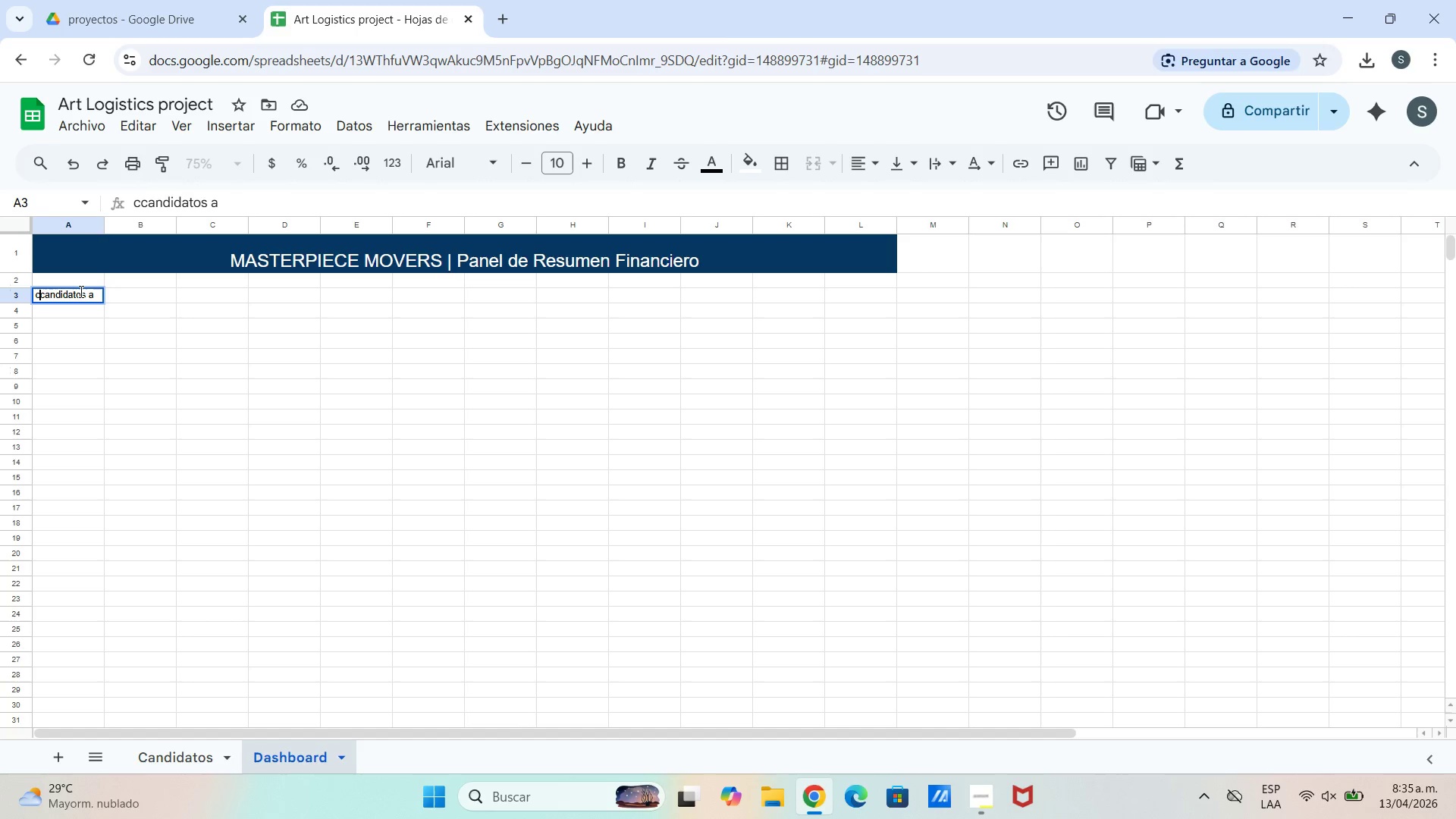 
key(Backspace)
 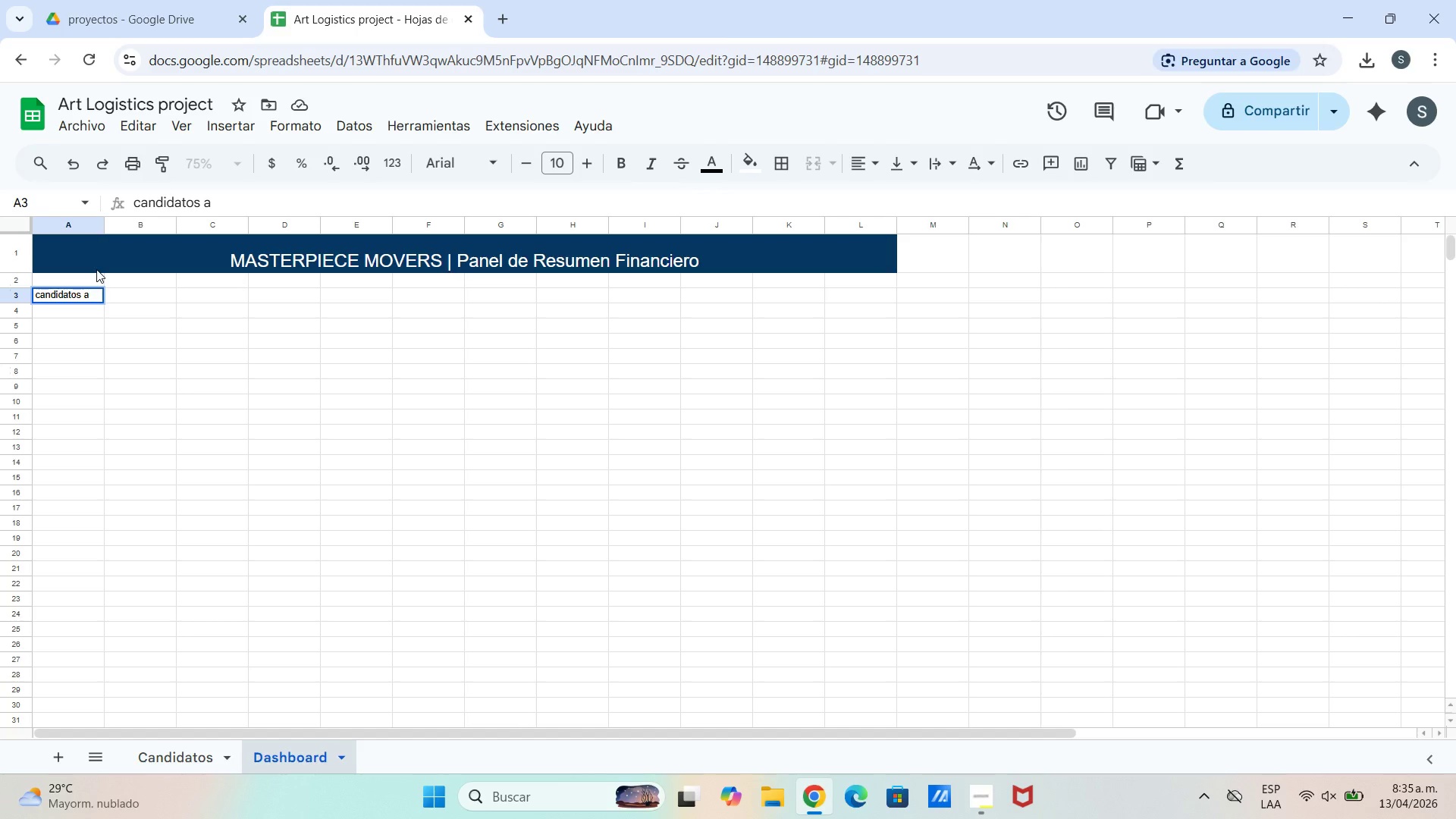 
left_click([99, 295])
 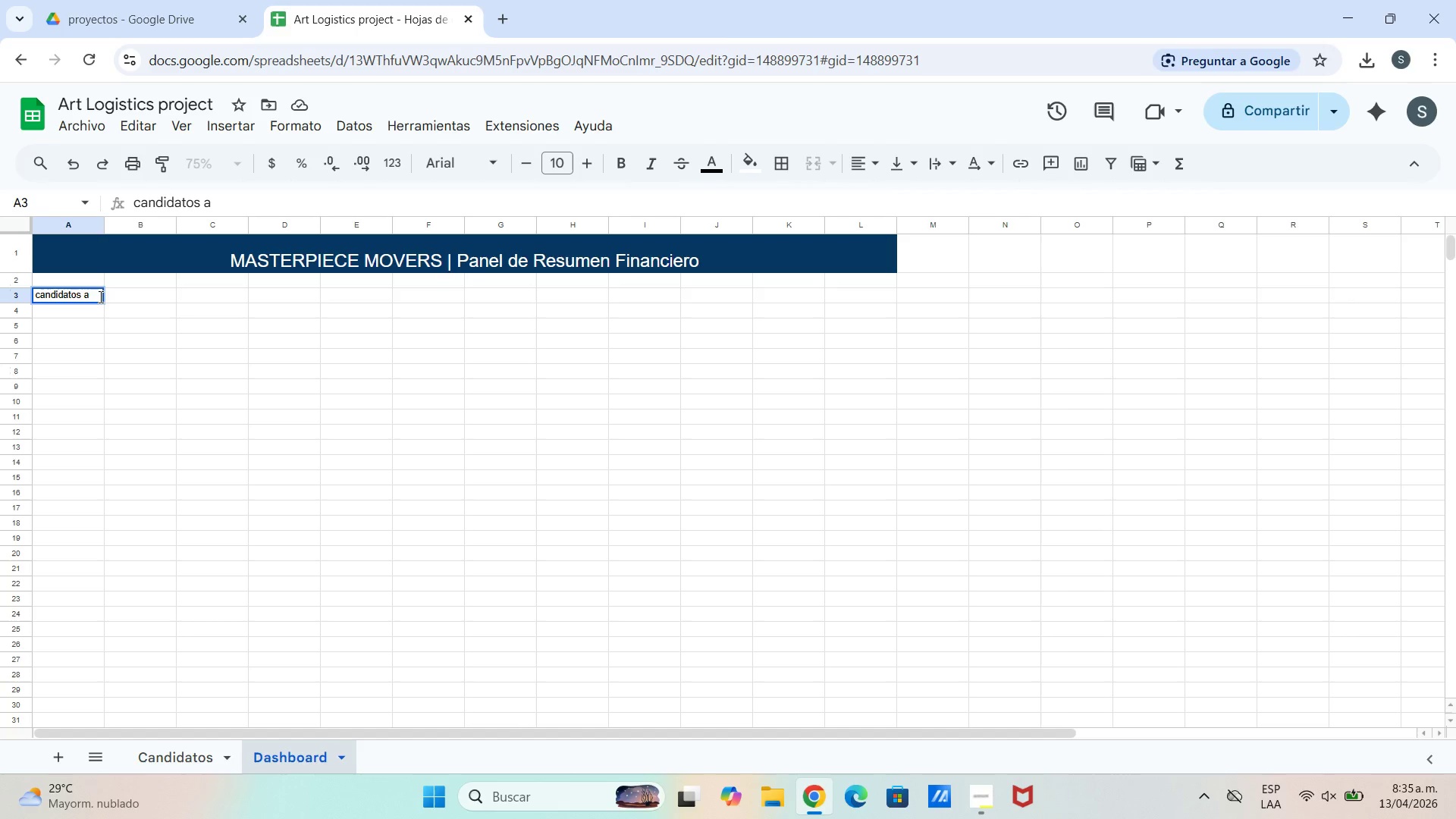 
type(ctivos)
 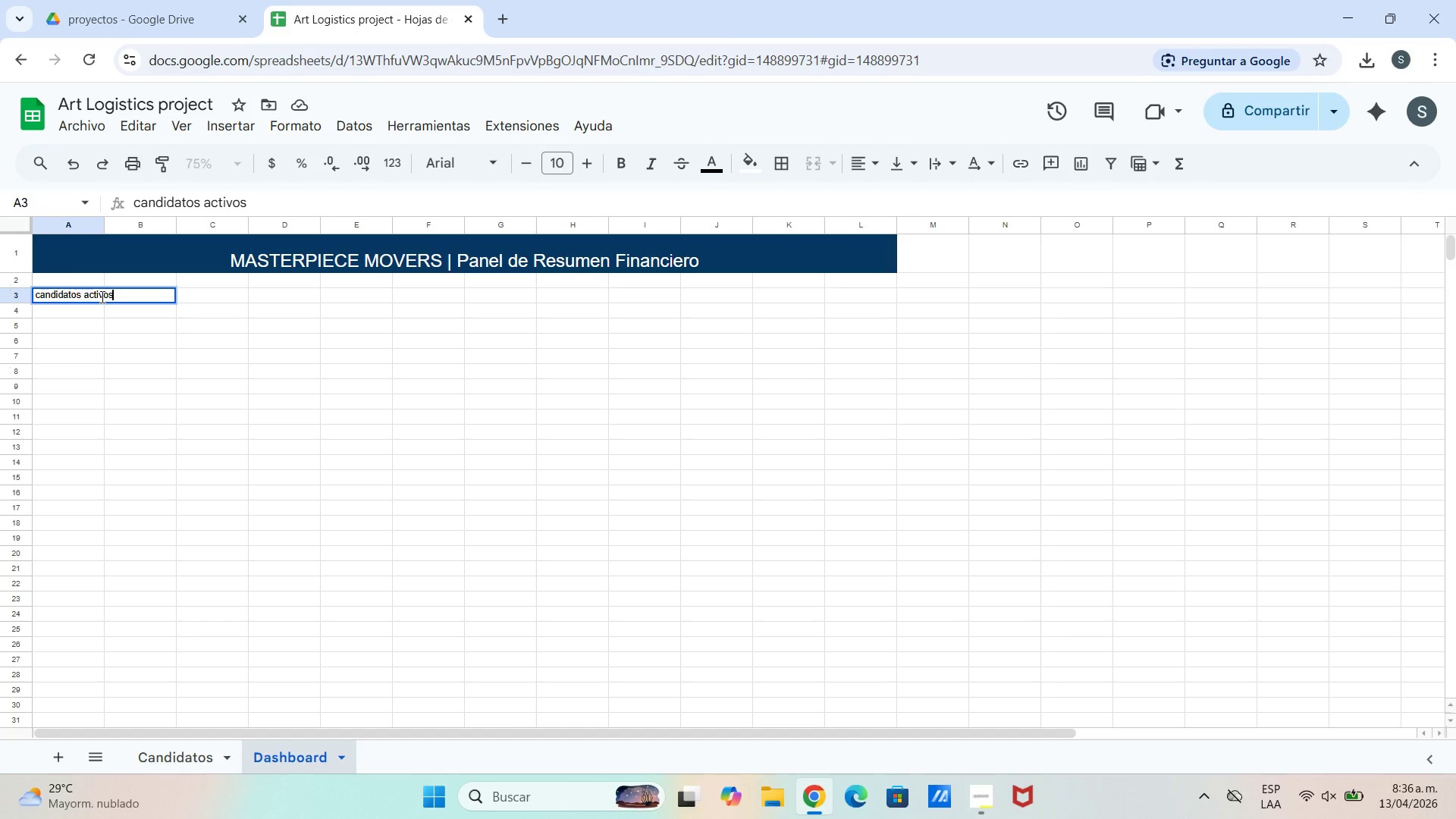 
double_click([32, 294])
 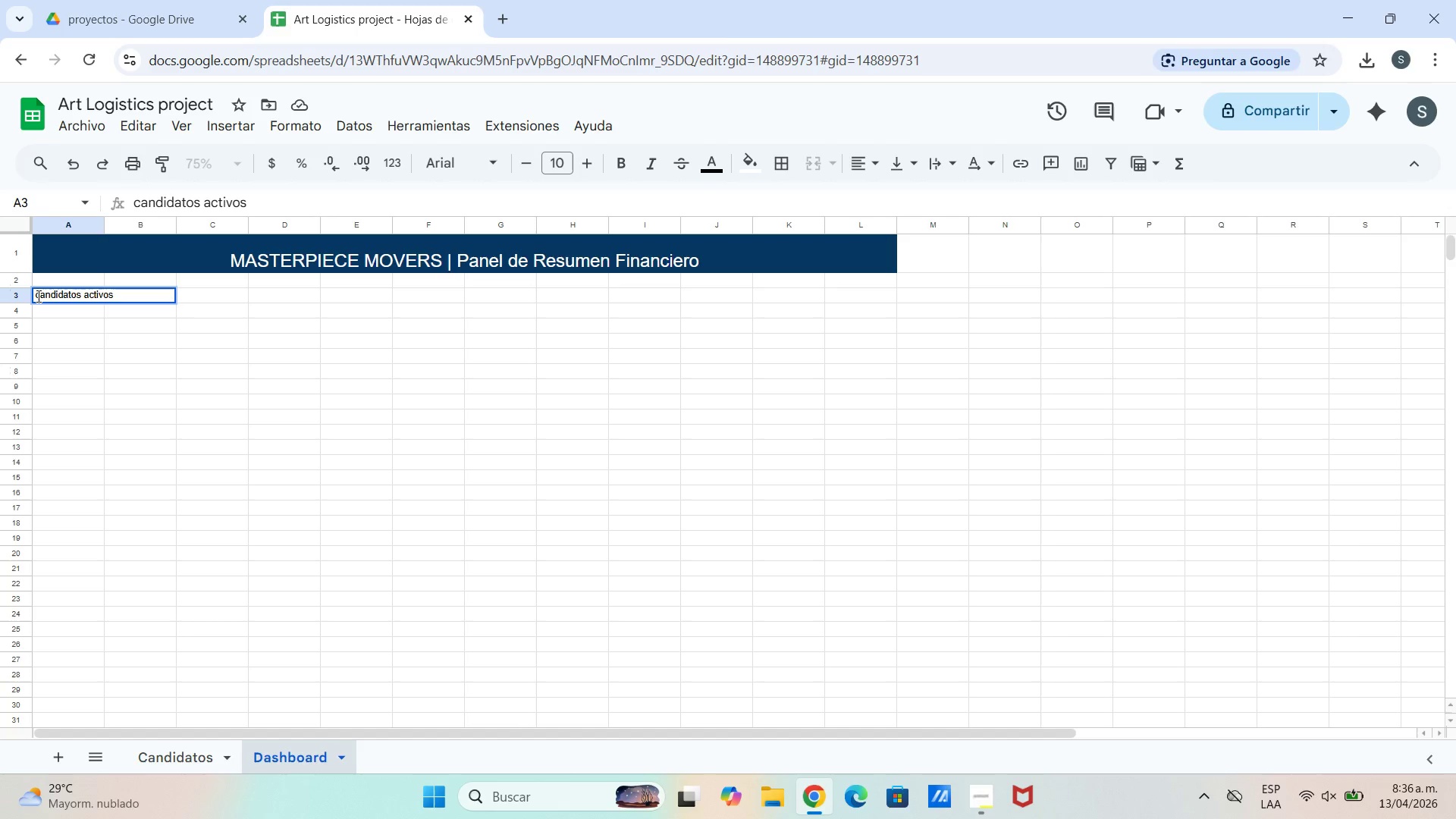 
triple_click([37, 296])
 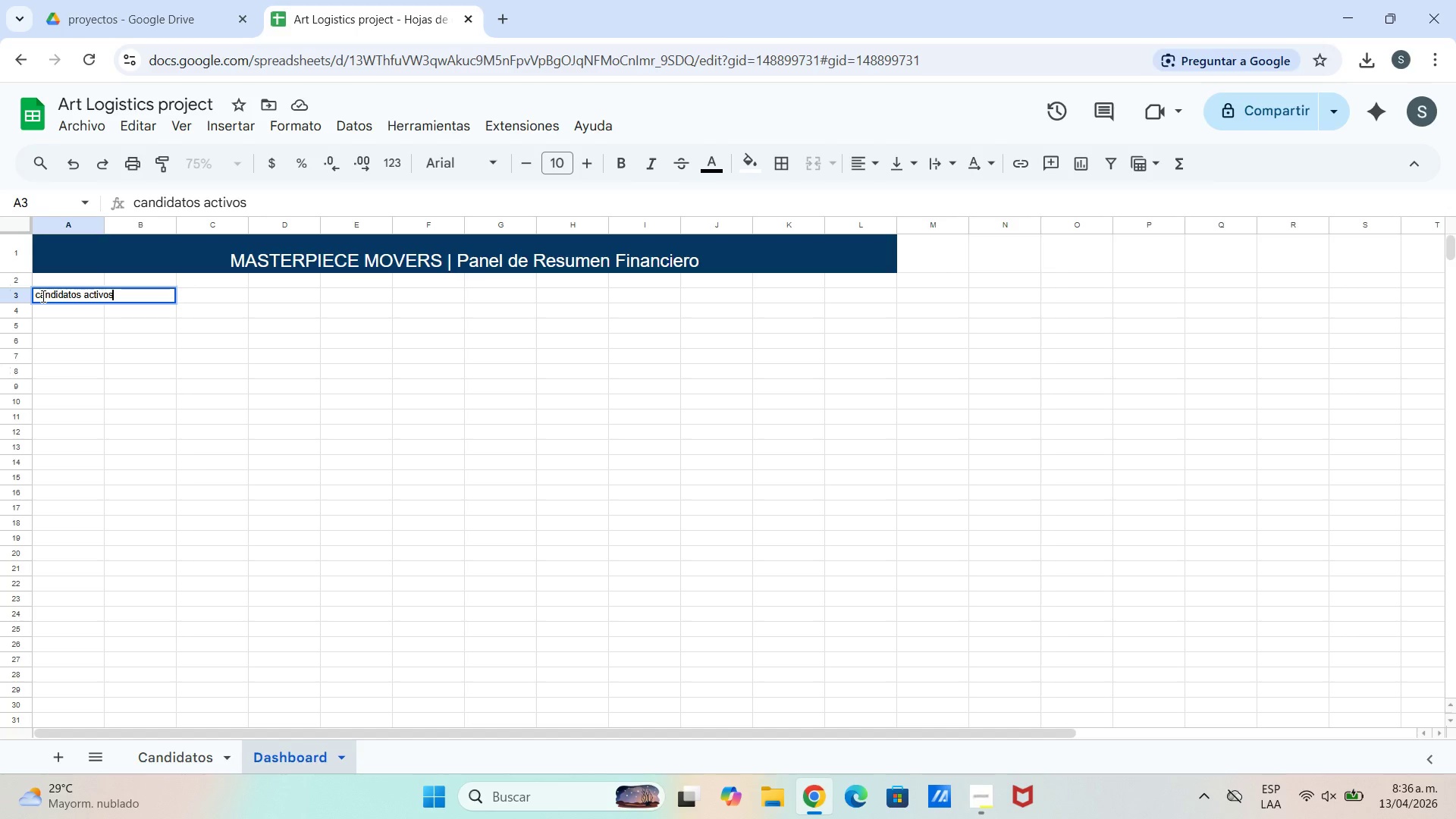 
left_click([42, 295])
 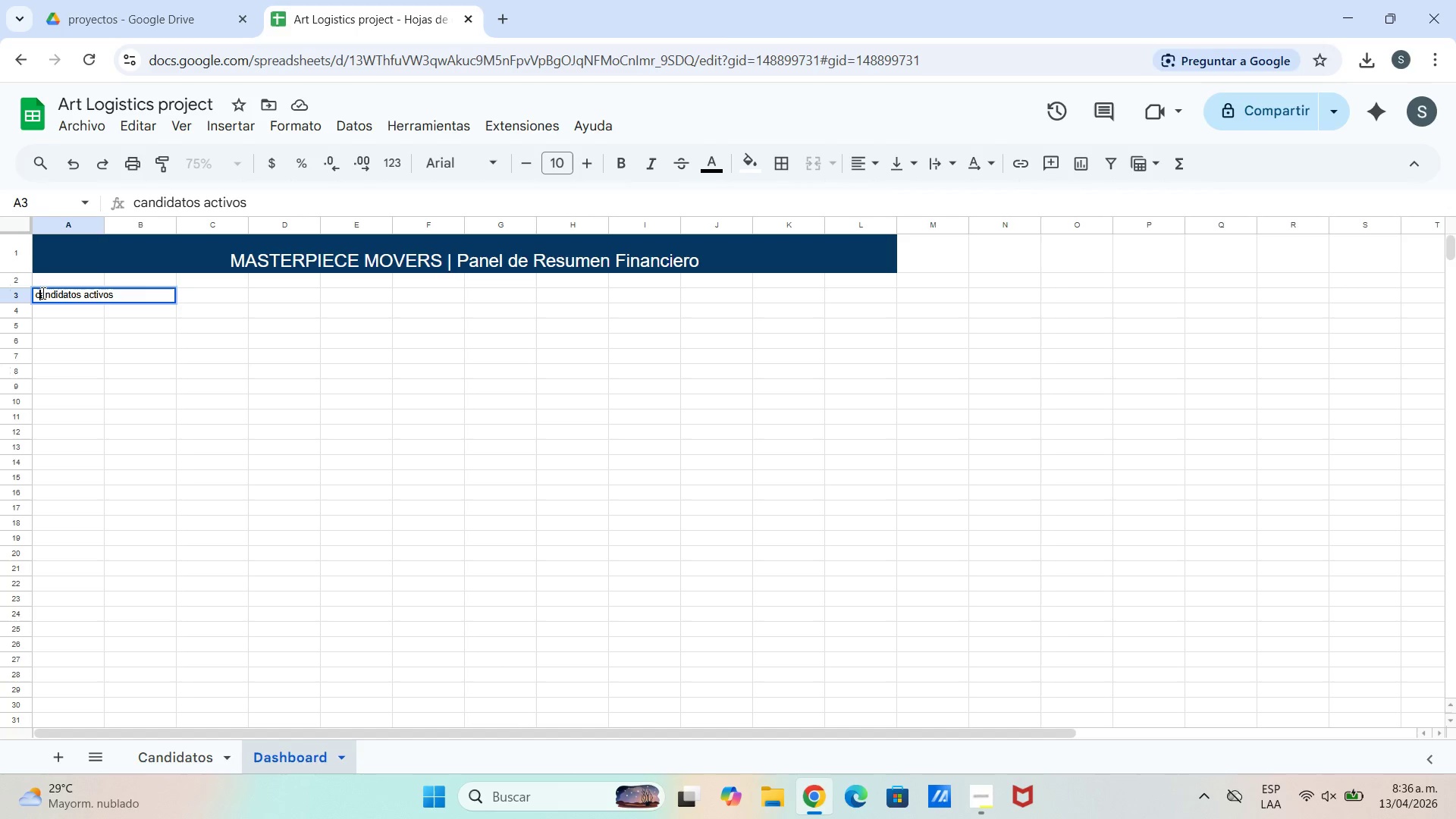 
key(Backspace)
type(Ttot)
key(Backspace)
key(Backspace)
key(Backspace)
type(otal c)
 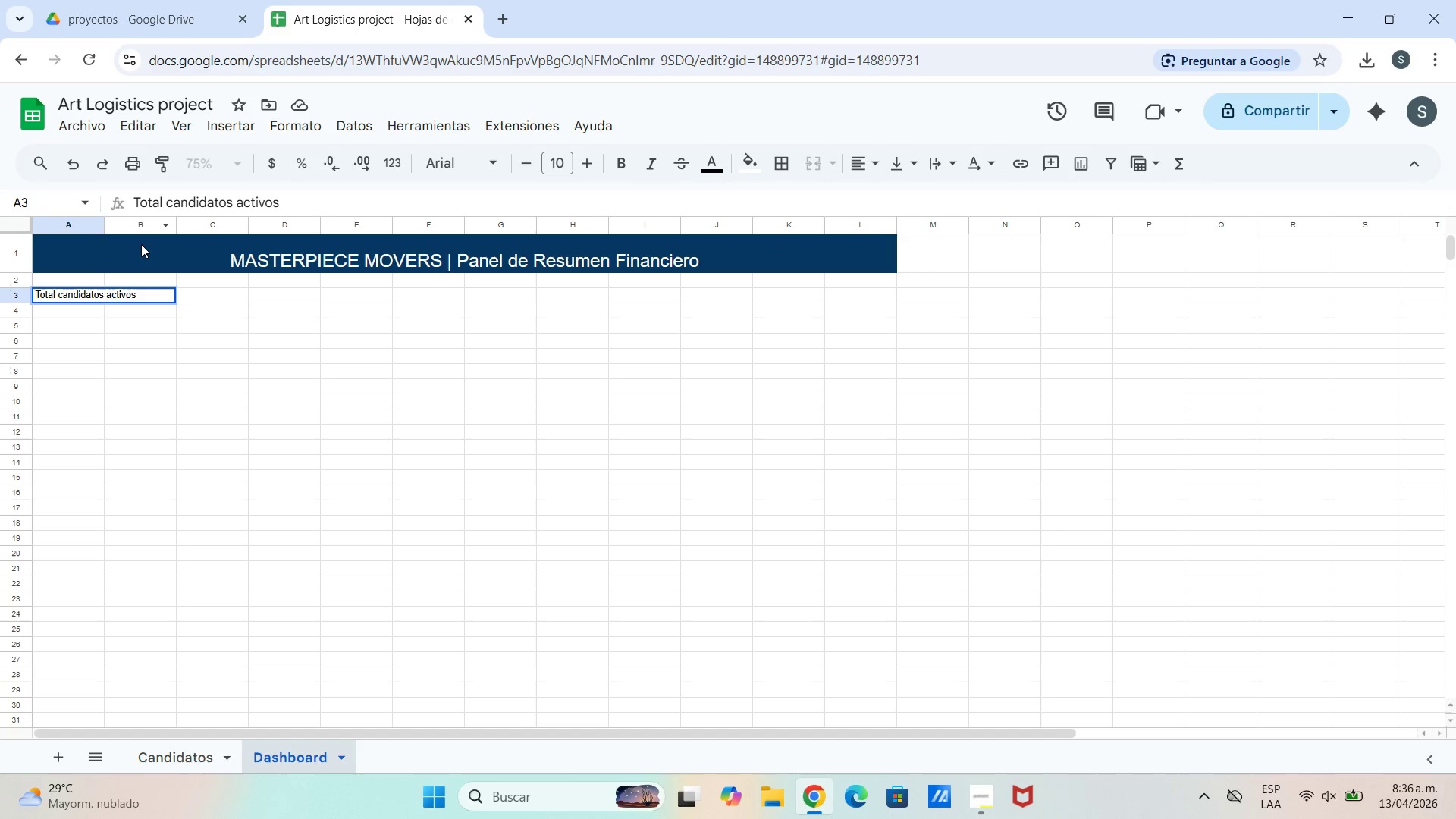 
left_click_drag(start_coordinate=[101, 228], to_coordinate=[173, 231])
 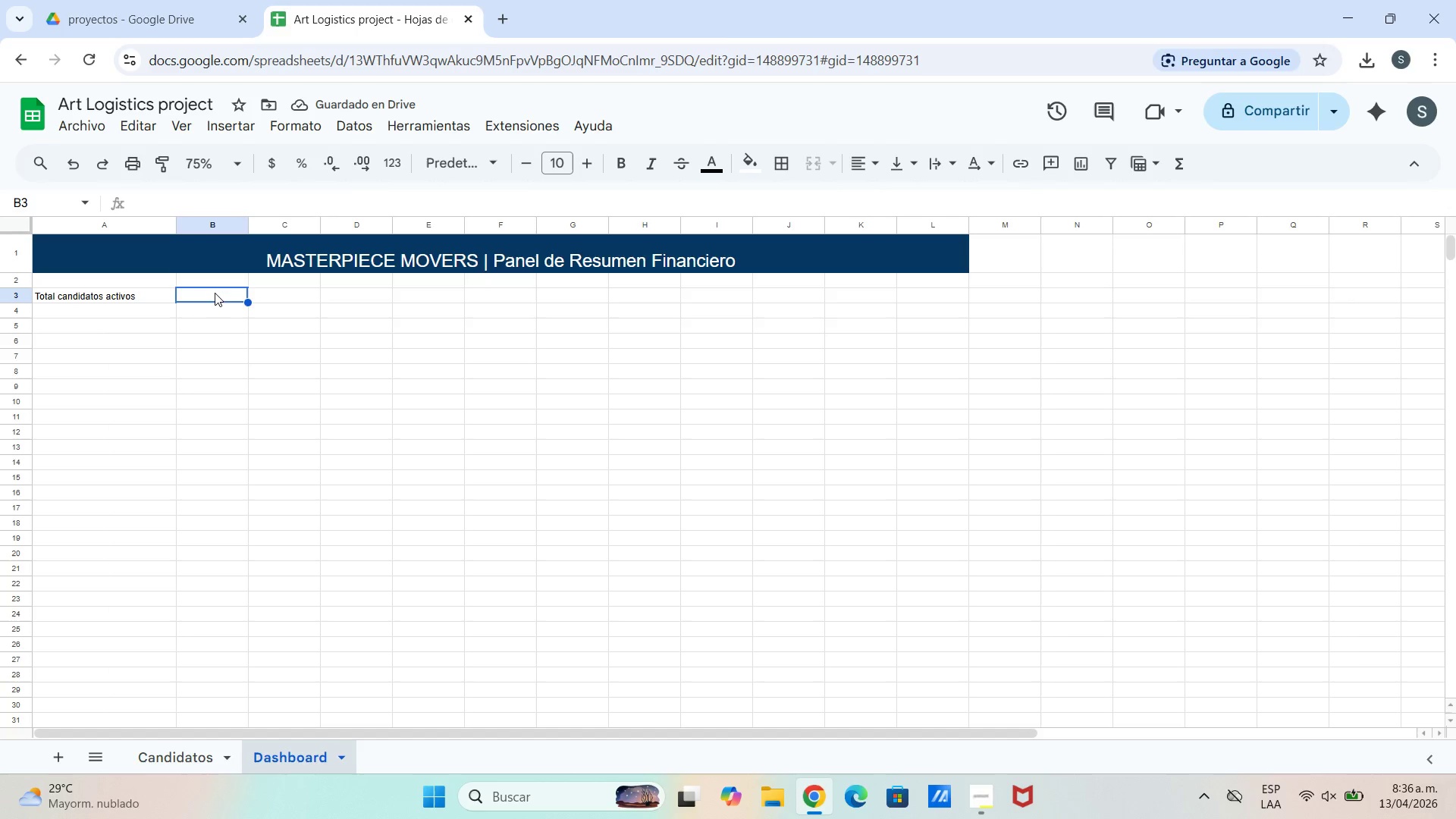 
wait(9.38)
 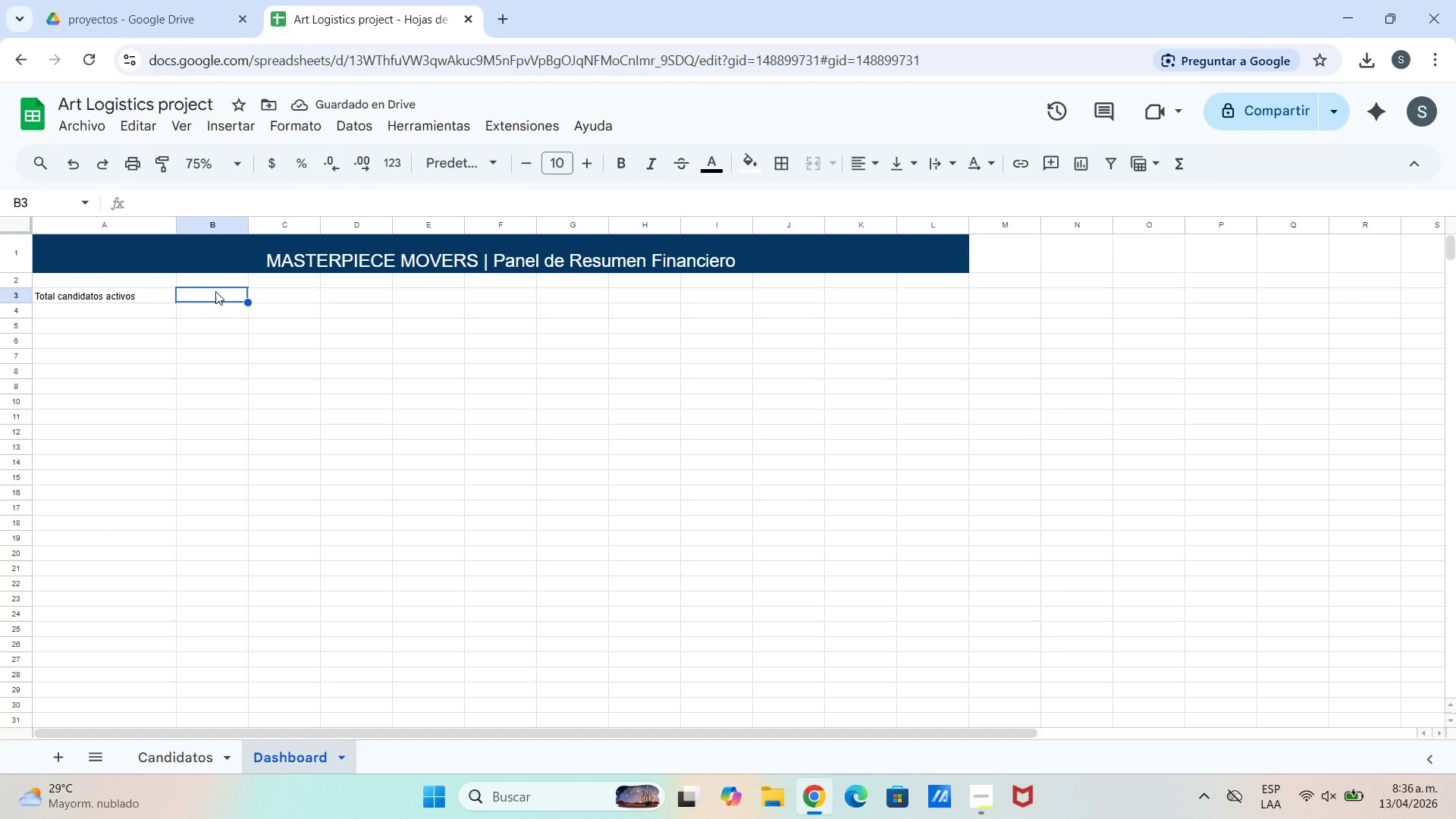 
type(Total candidatos)
 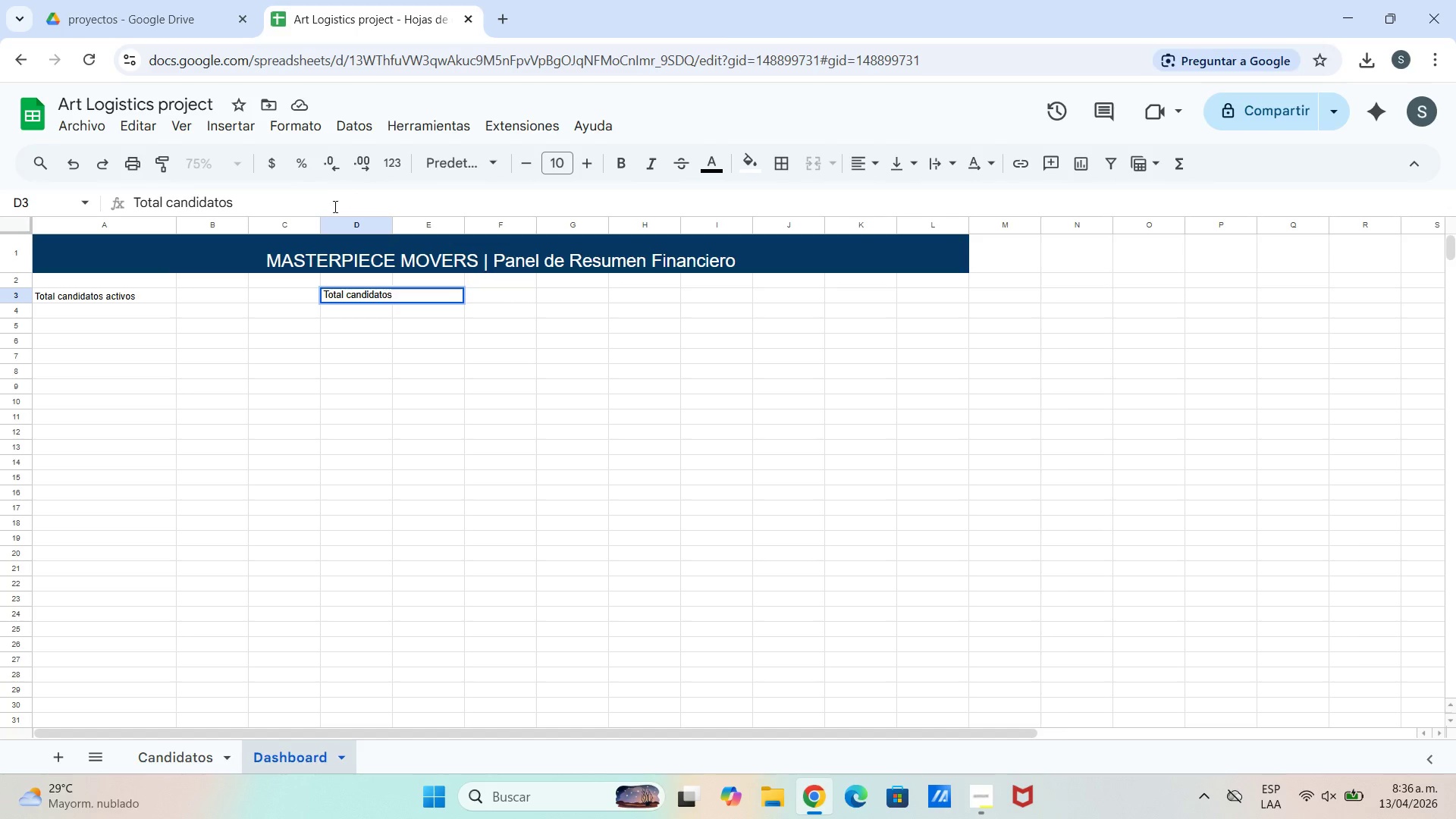 
left_click_drag(start_coordinate=[397, 223], to_coordinate=[397, 229])
 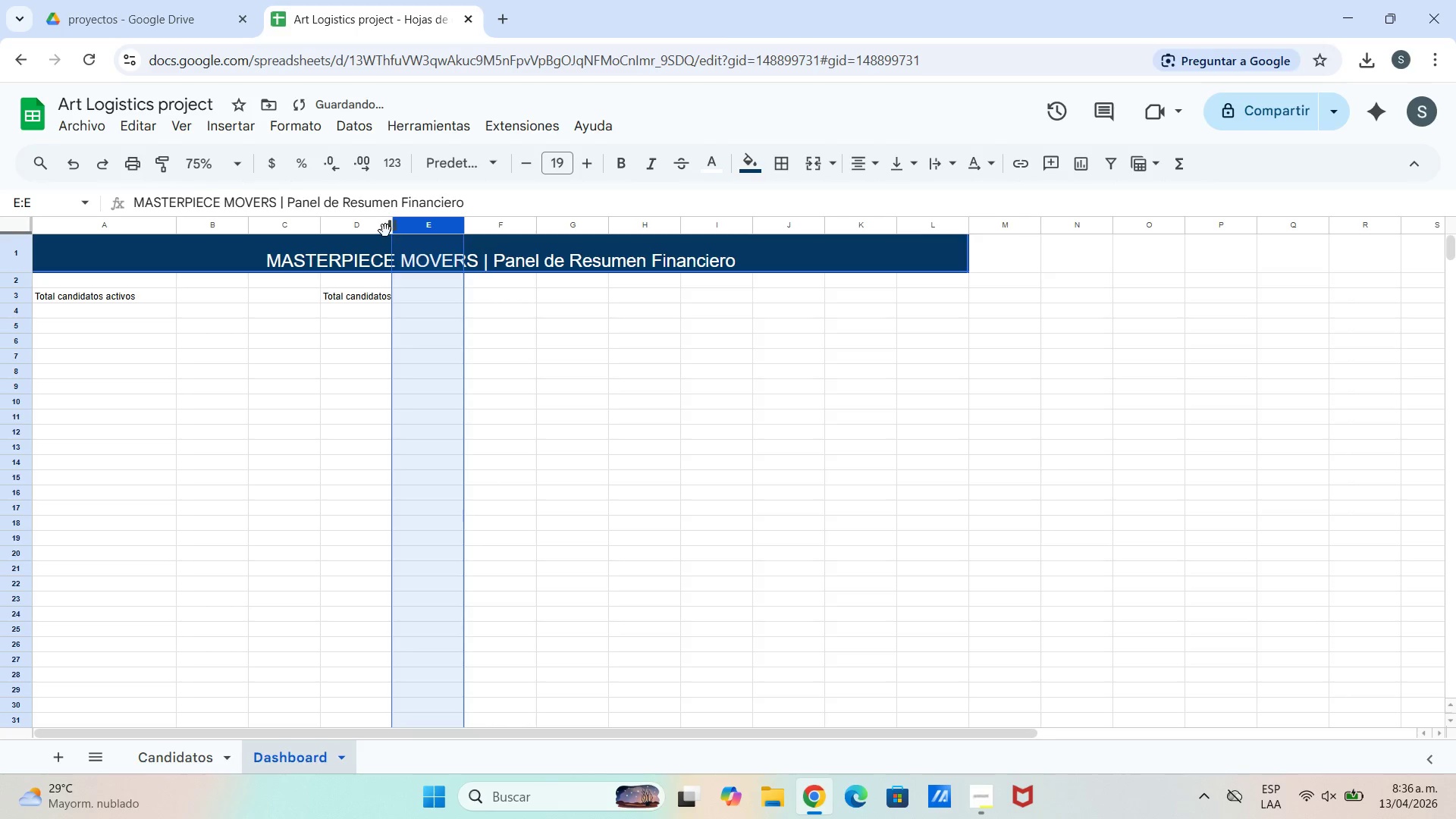 
left_click([385, 231])
 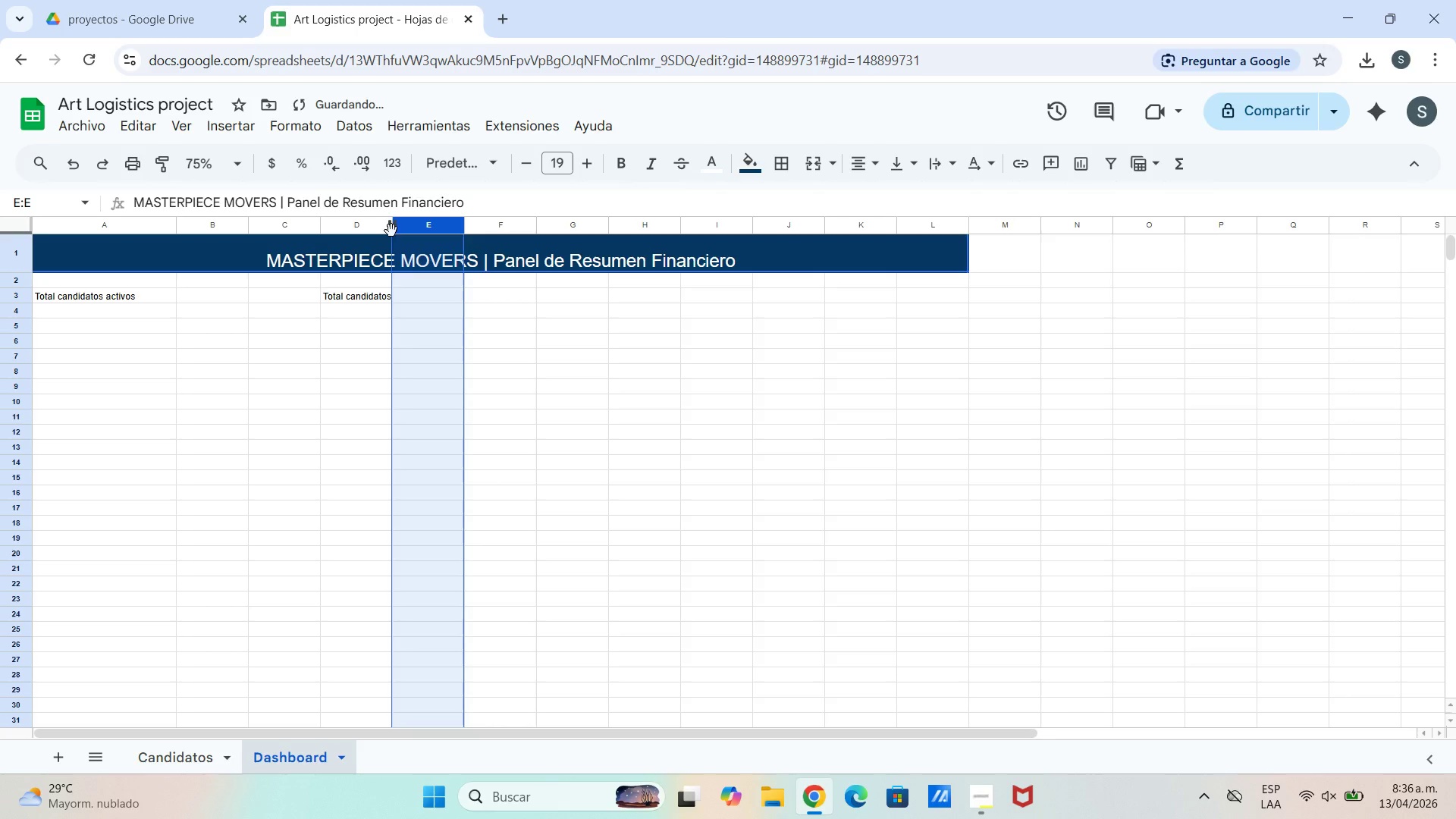 
left_click_drag(start_coordinate=[391, 231], to_coordinate=[423, 237])
 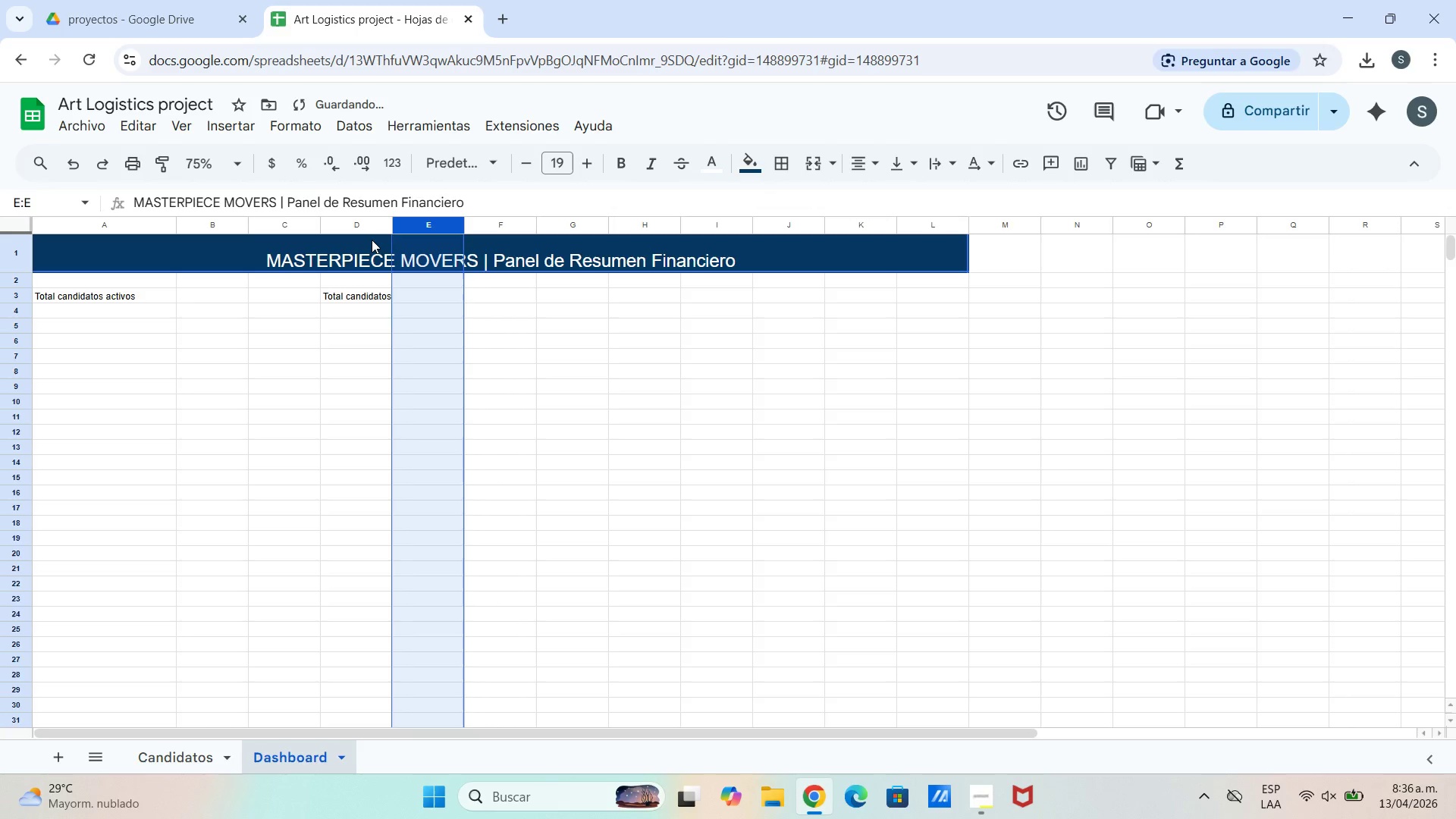 
left_click([372, 240])
 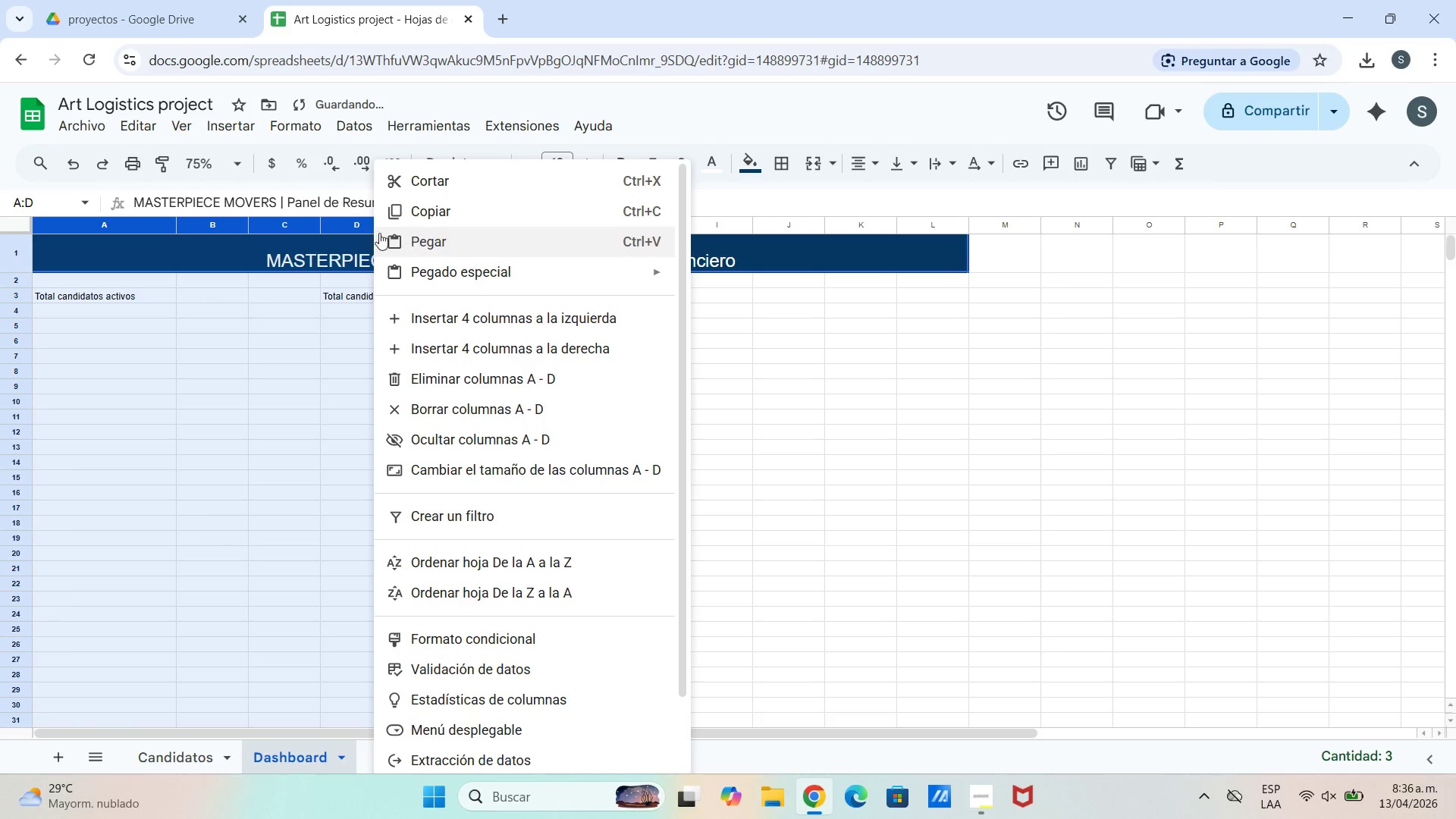 
left_click_drag(start_coordinate=[295, 322], to_coordinate=[290, 315])
 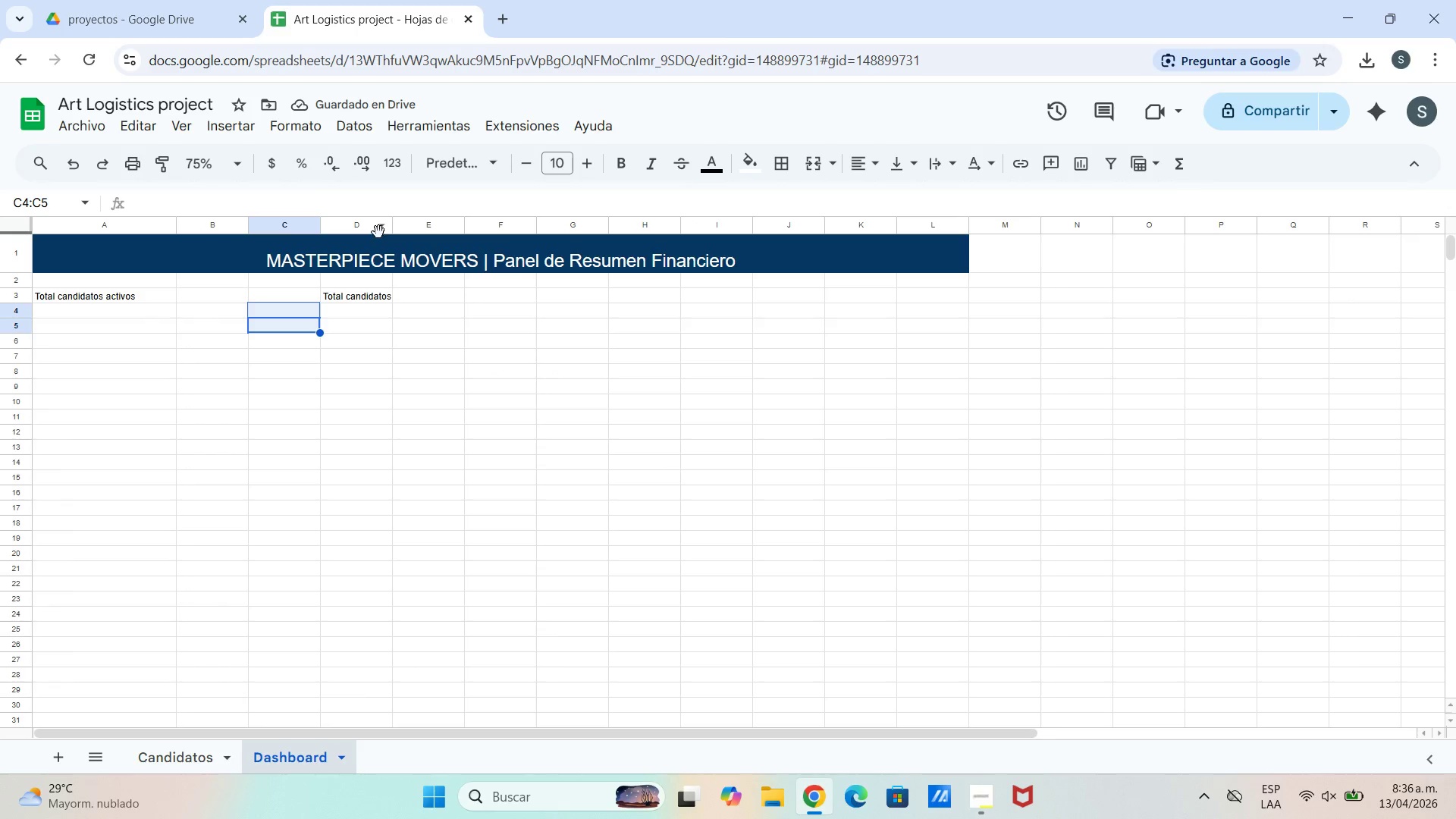 
left_click([374, 232])
 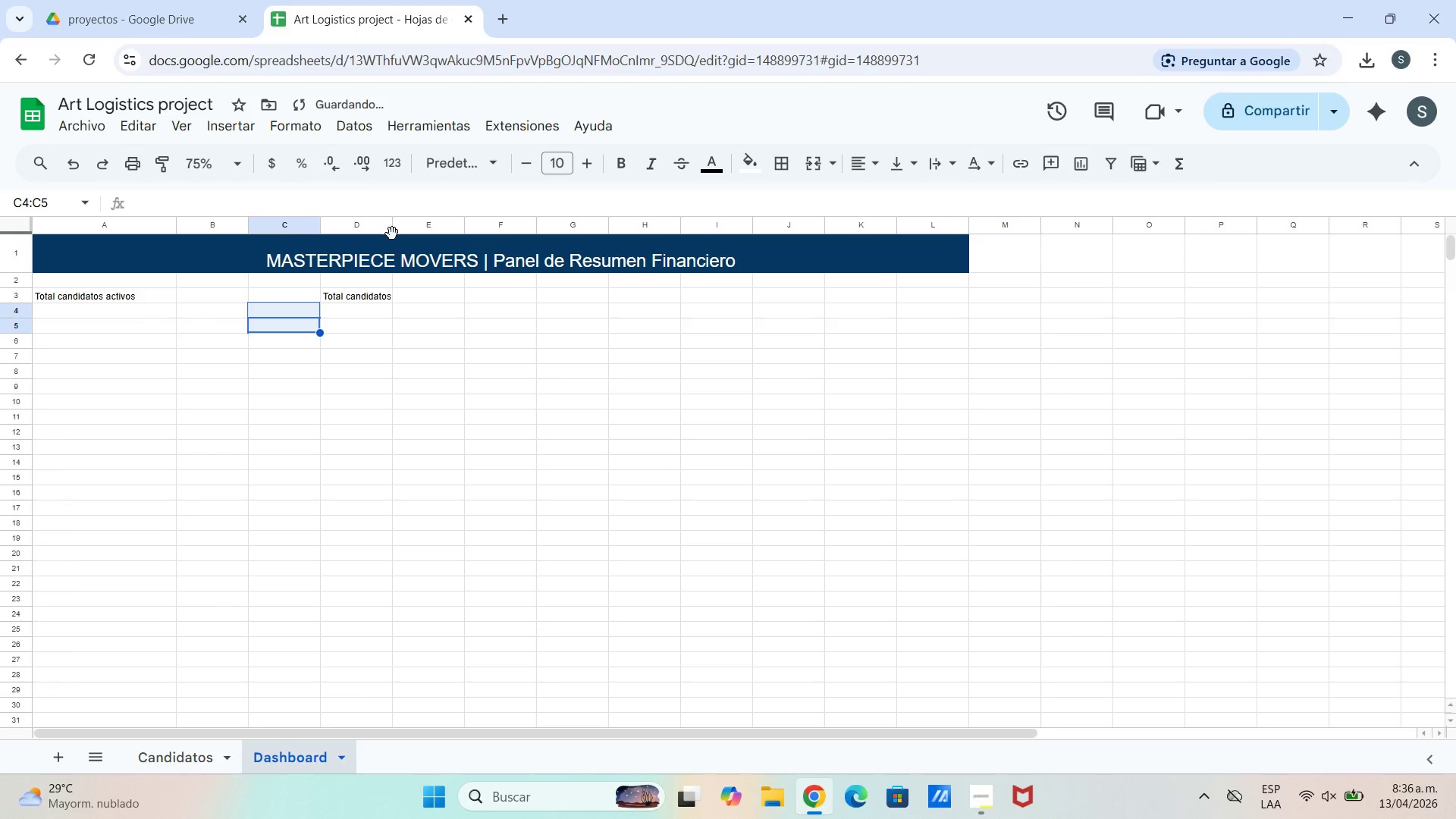 
left_click([392, 234])
 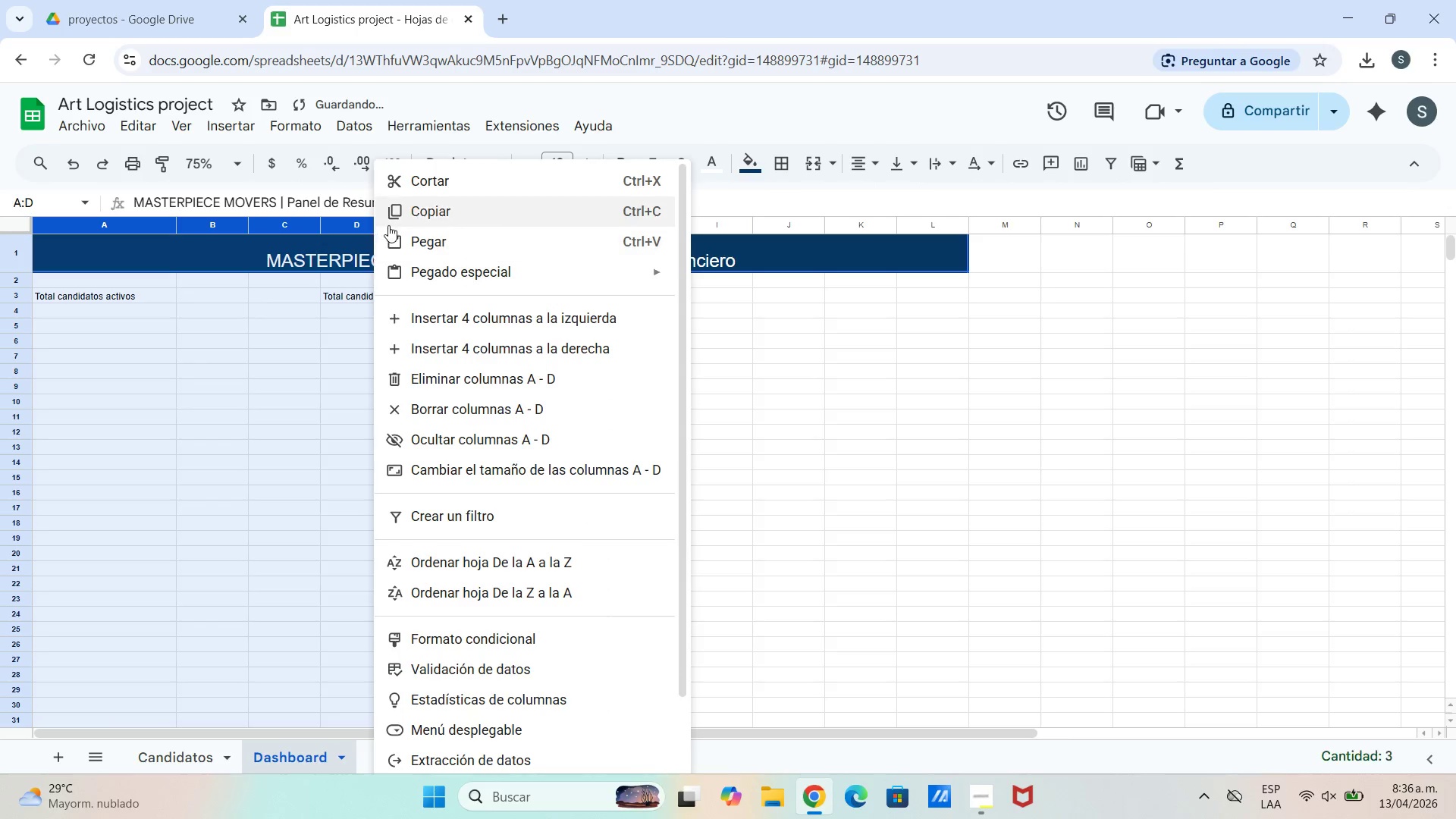 
left_click_drag(start_coordinate=[318, 323], to_coordinate=[313, 325])
 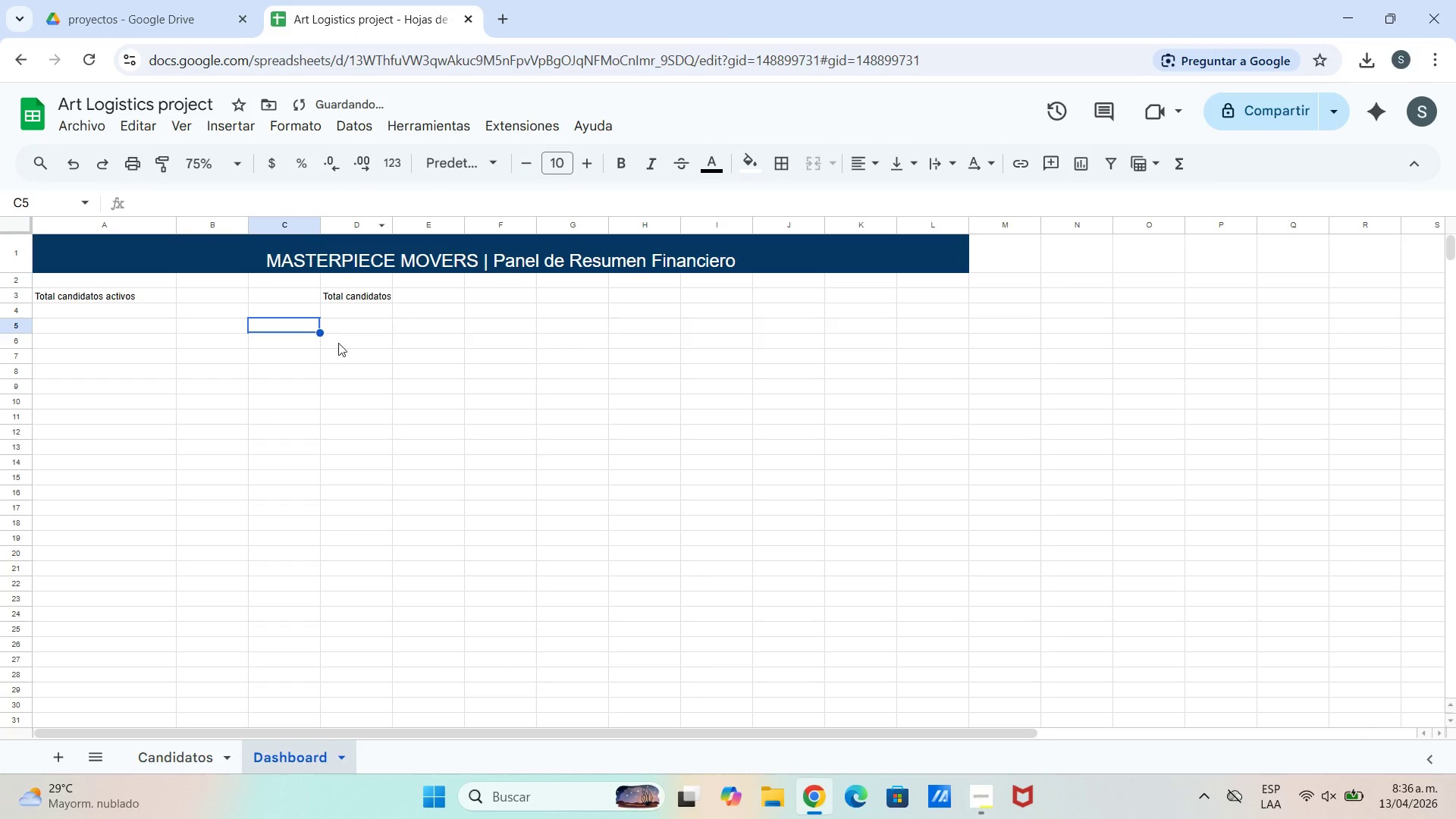 
left_click_drag(start_coordinate=[349, 344], to_coordinate=[360, 340])
 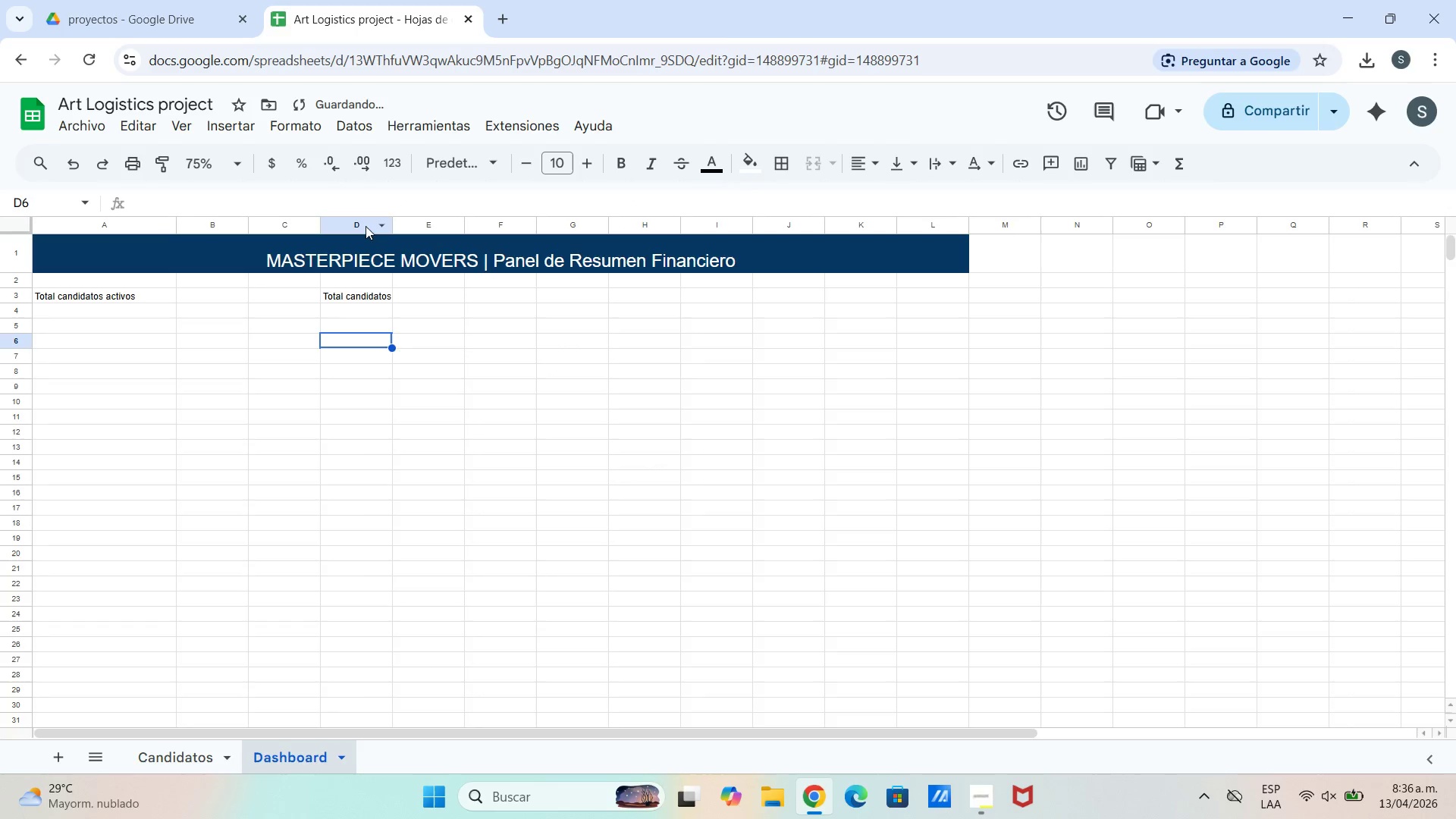 
left_click([366, 223])
 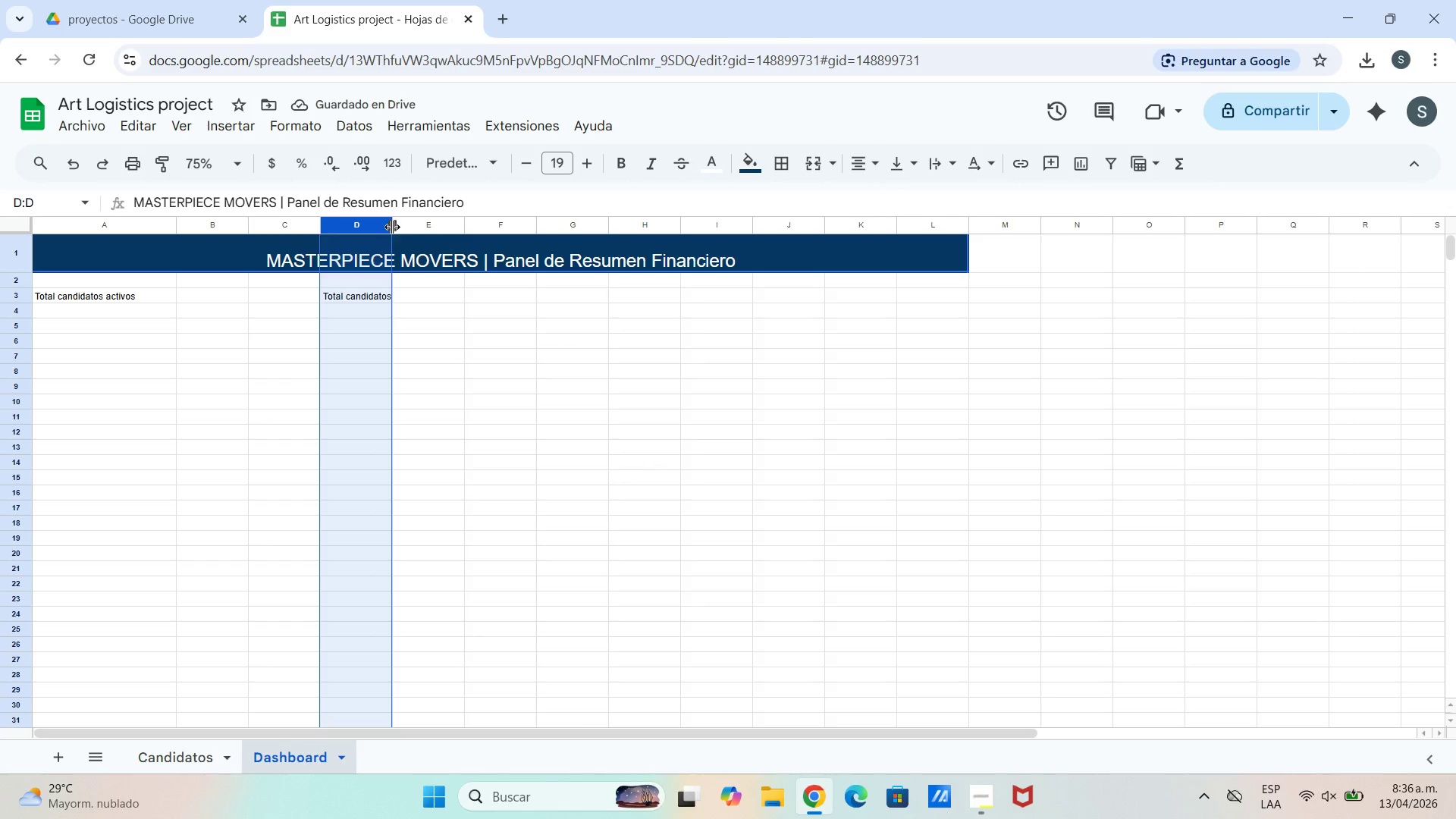 
left_click_drag(start_coordinate=[392, 227], to_coordinate=[406, 231])
 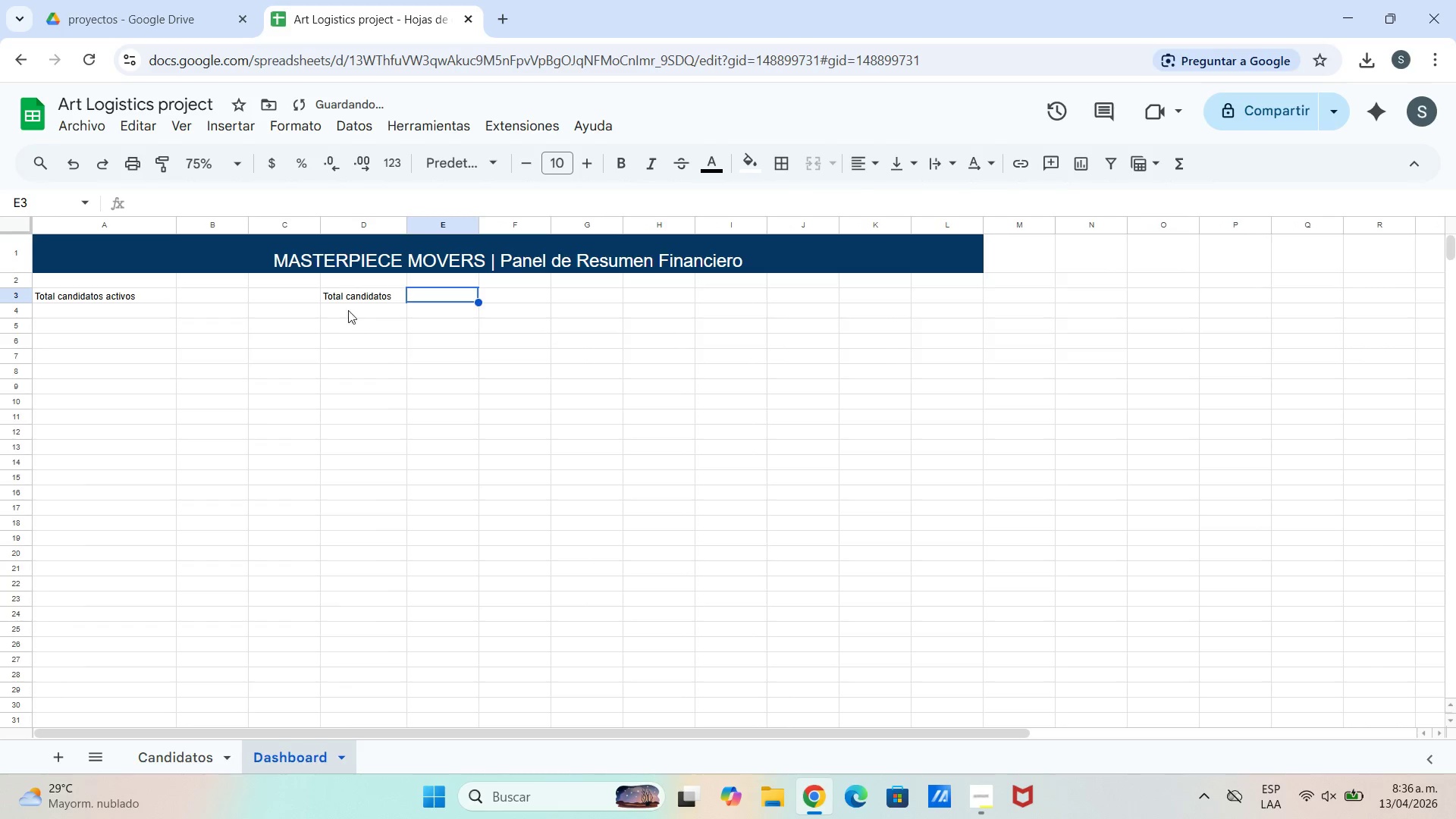 
left_click([241, 227])
 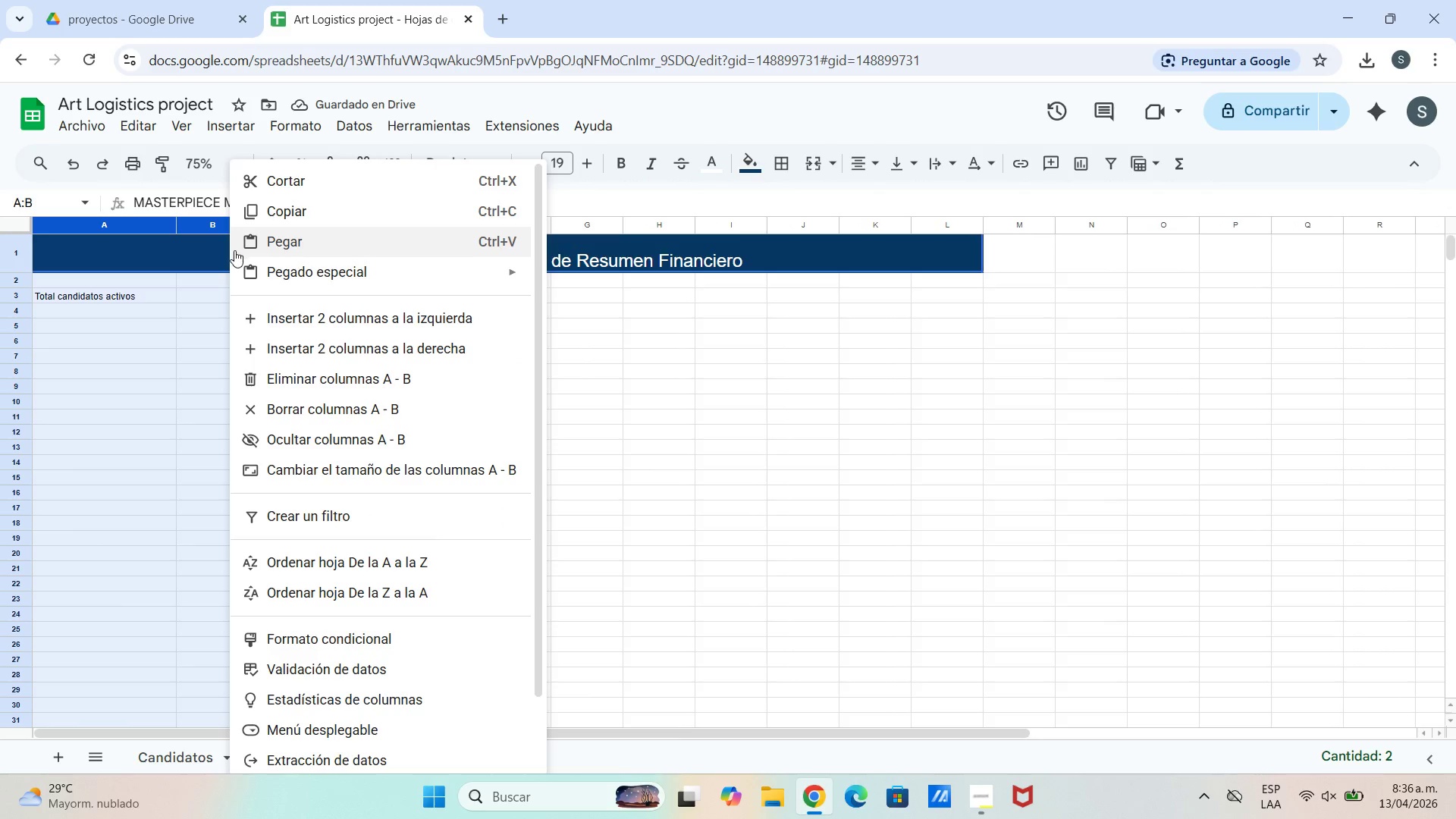 
left_click([212, 263])
 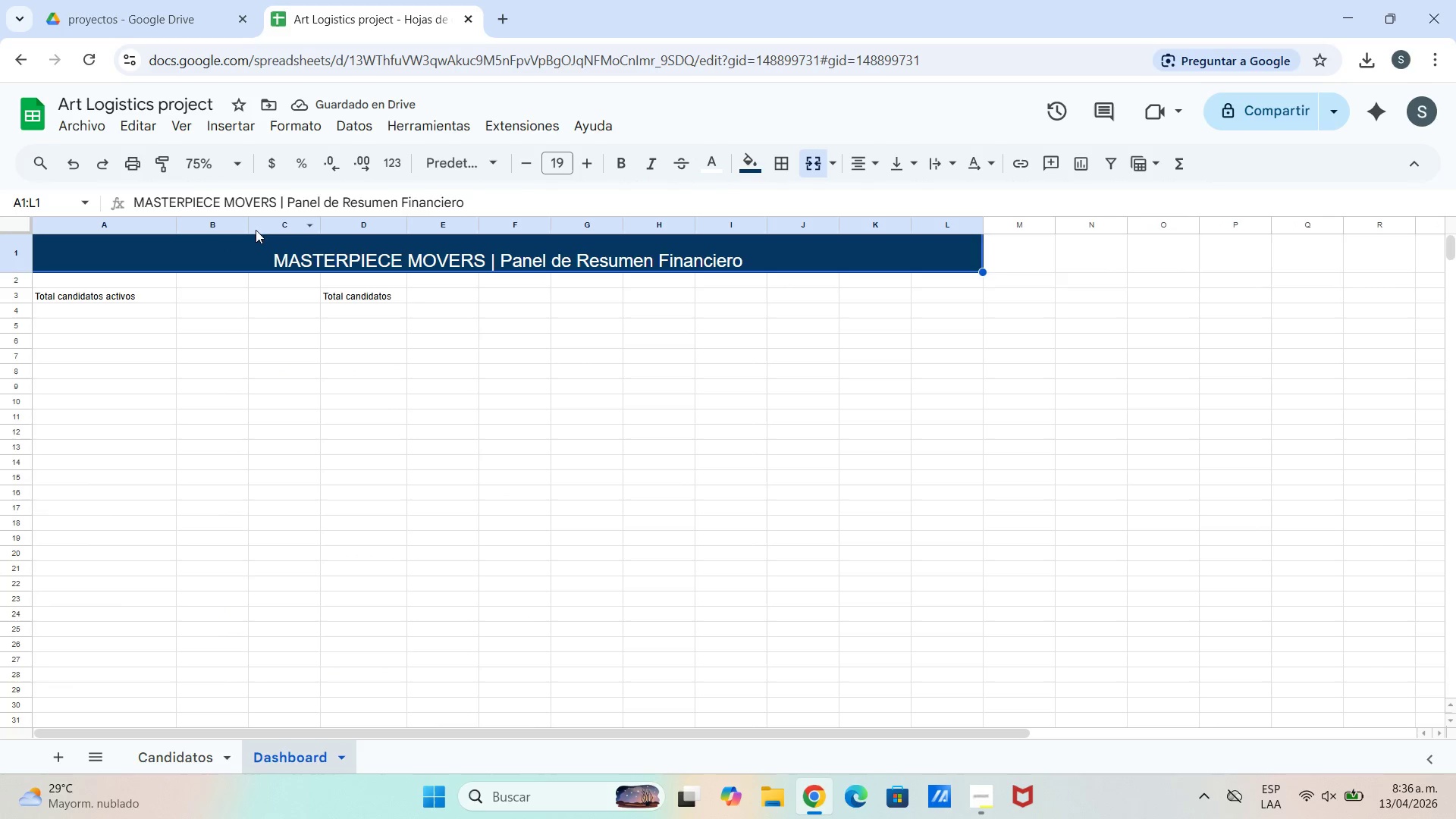 
left_click([251, 226])
 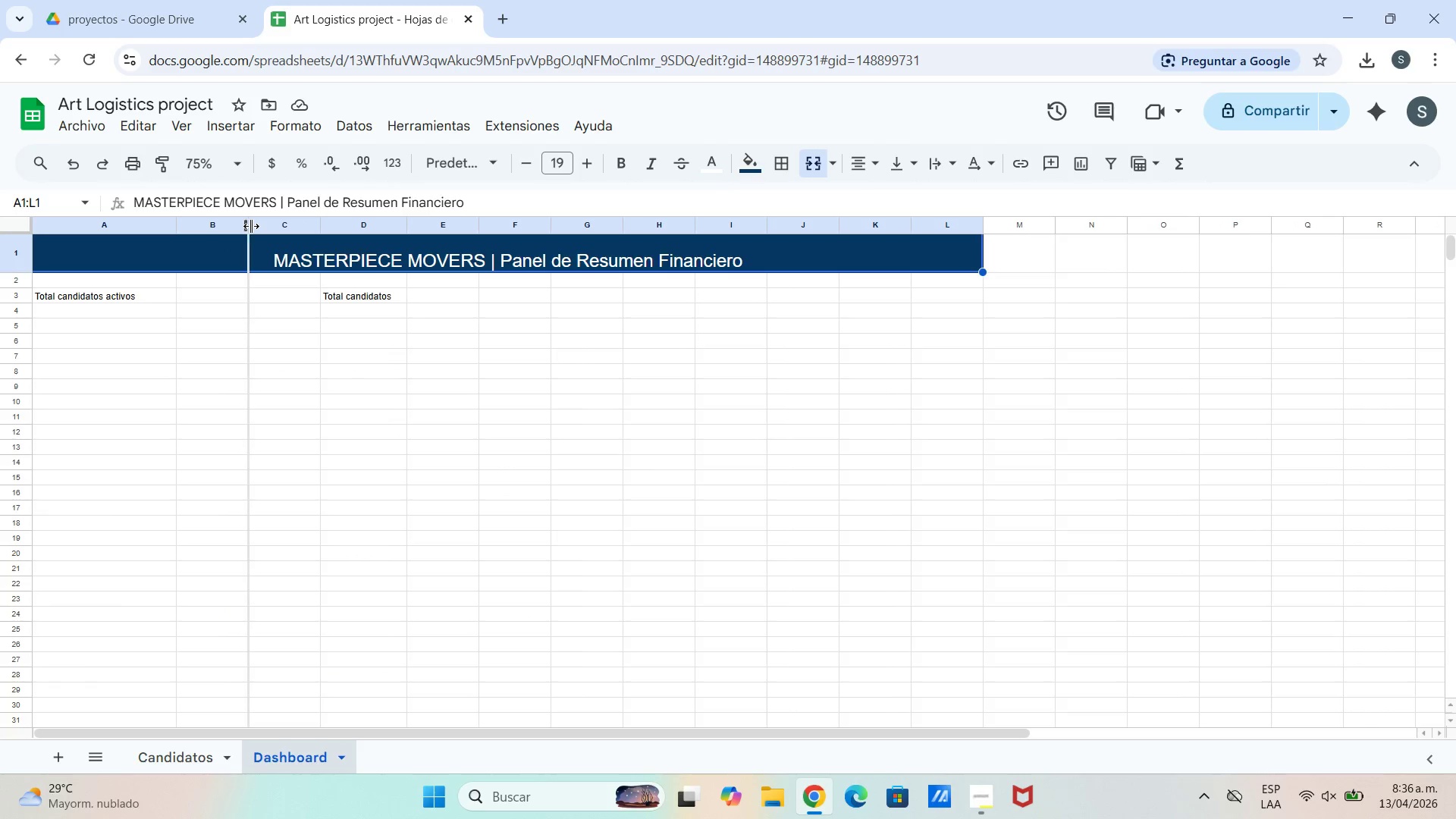 
left_click_drag(start_coordinate=[251, 226], to_coordinate=[202, 229])
 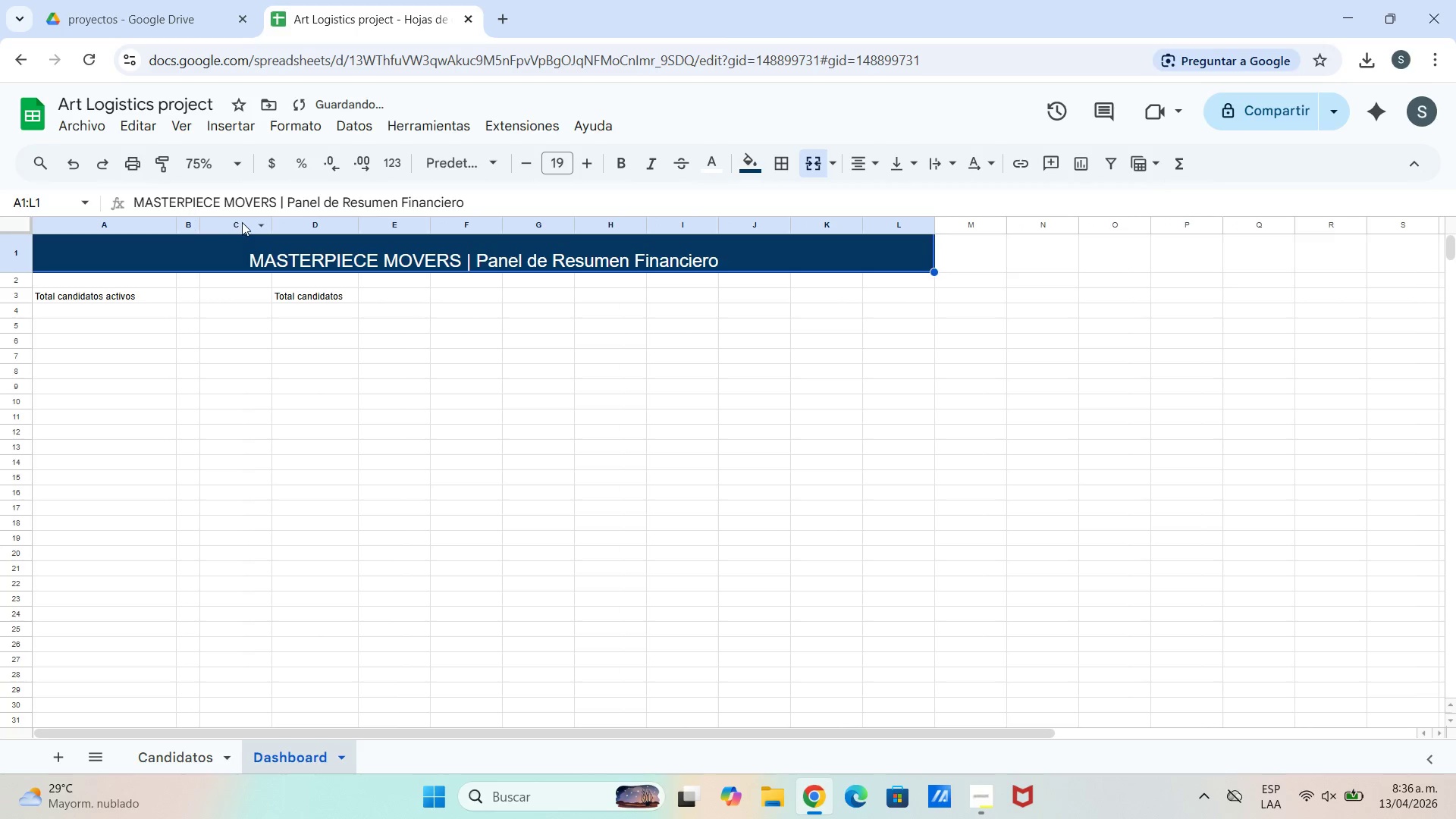 
left_click([243, 222])
 